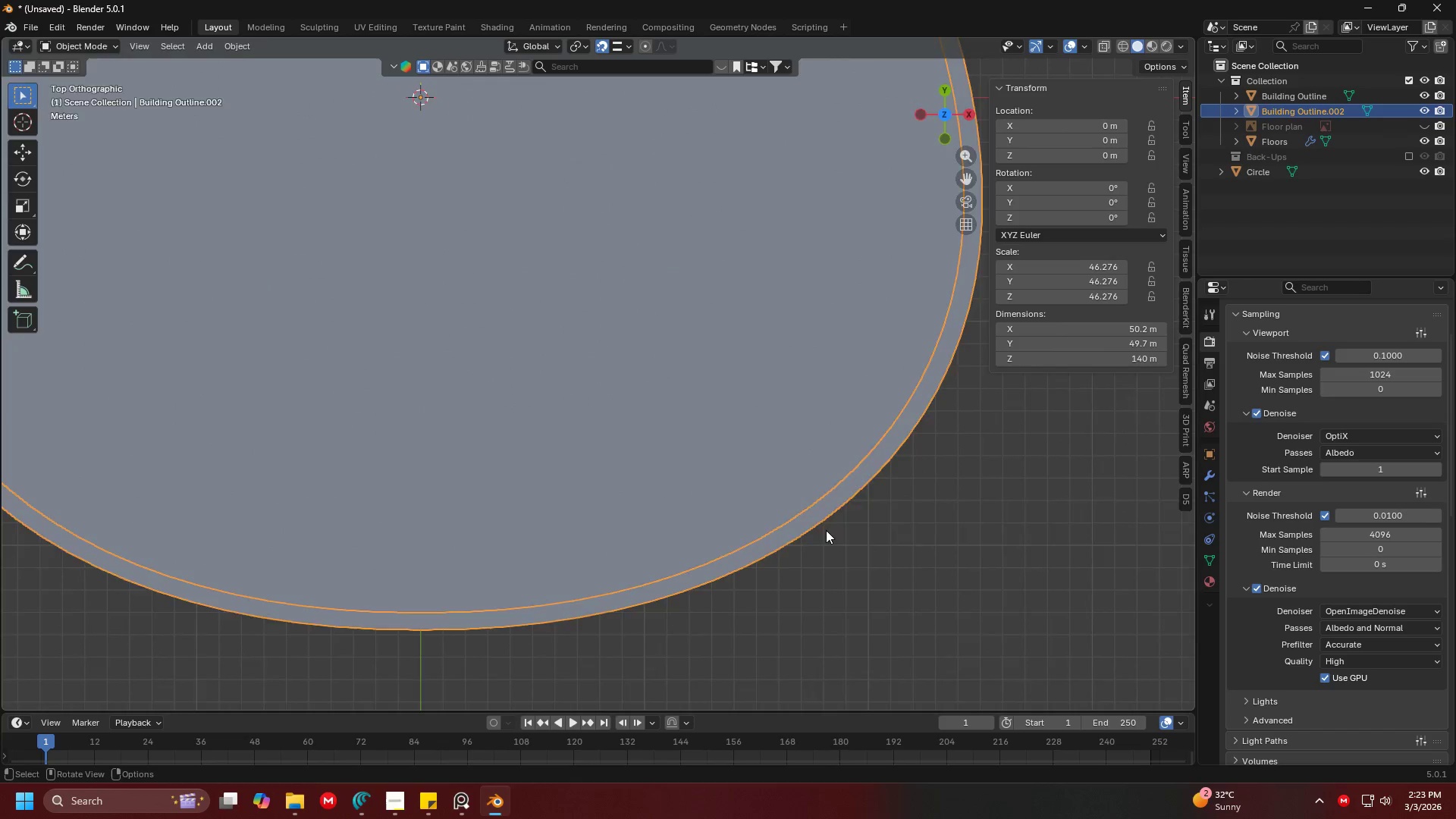 
scroll: coordinate [826, 530], scroll_direction: down, amount: 3.0
 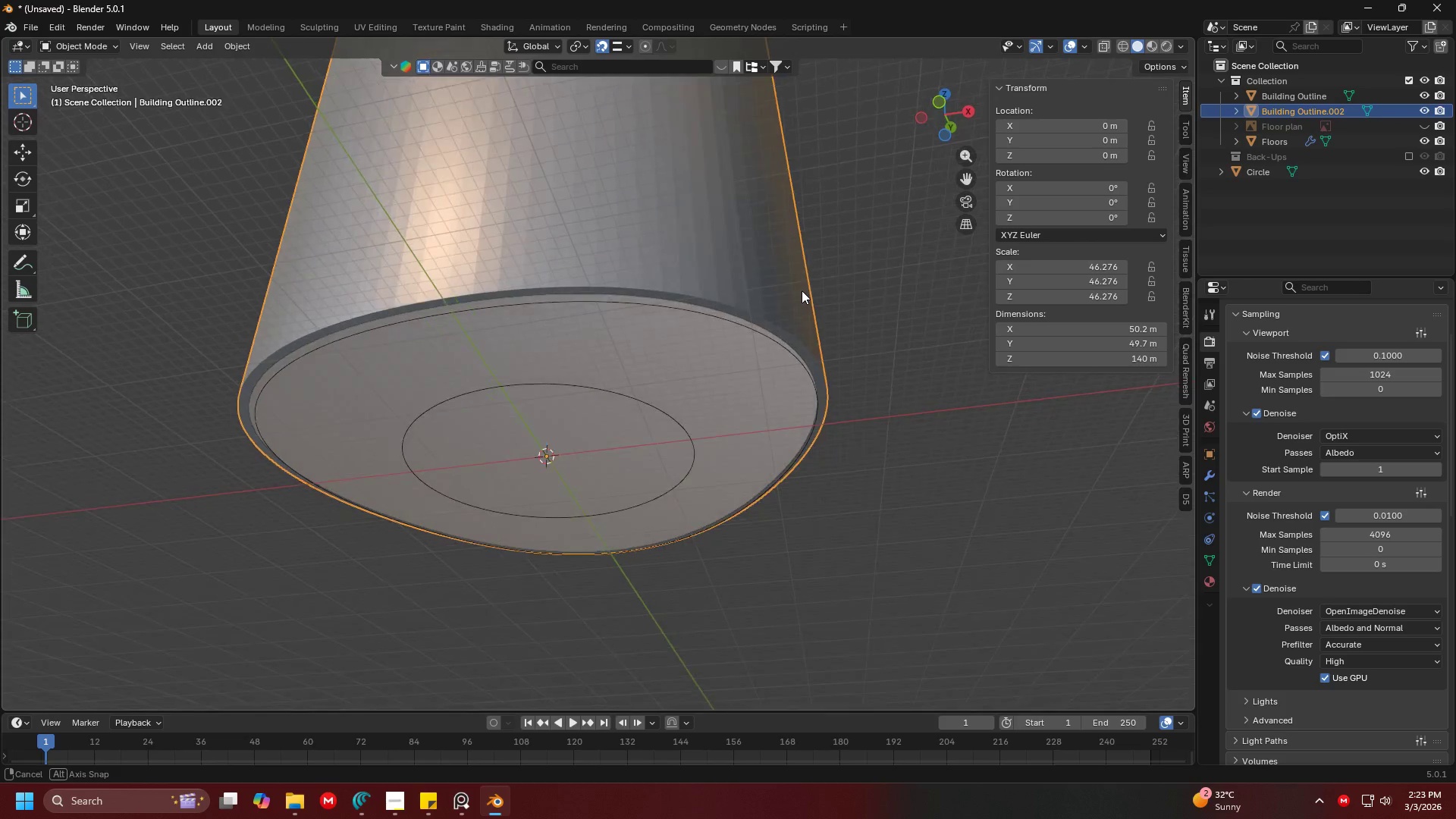 
left_click([722, 375])
 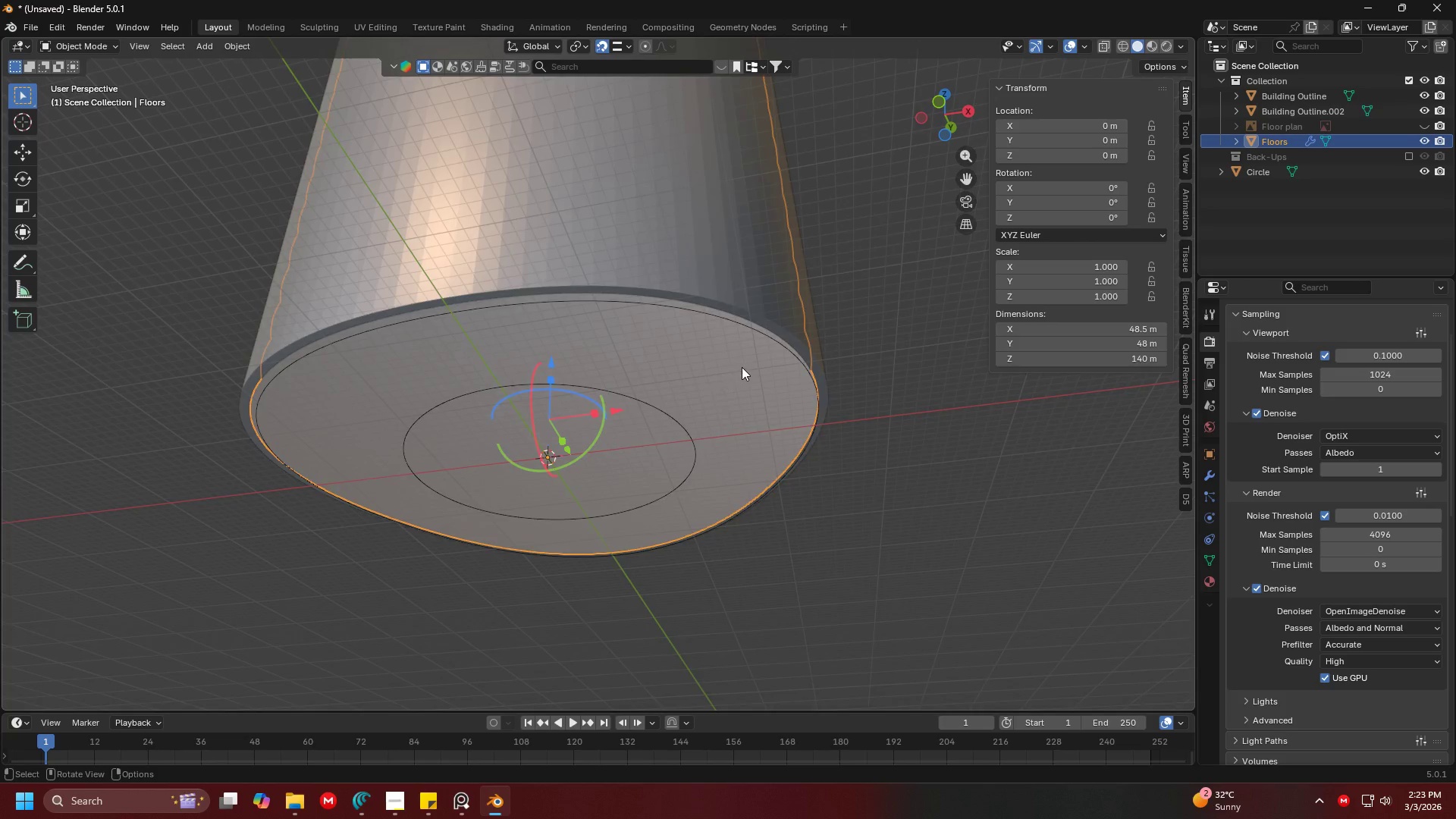 
scroll: coordinate [742, 366], scroll_direction: up, amount: 1.0
 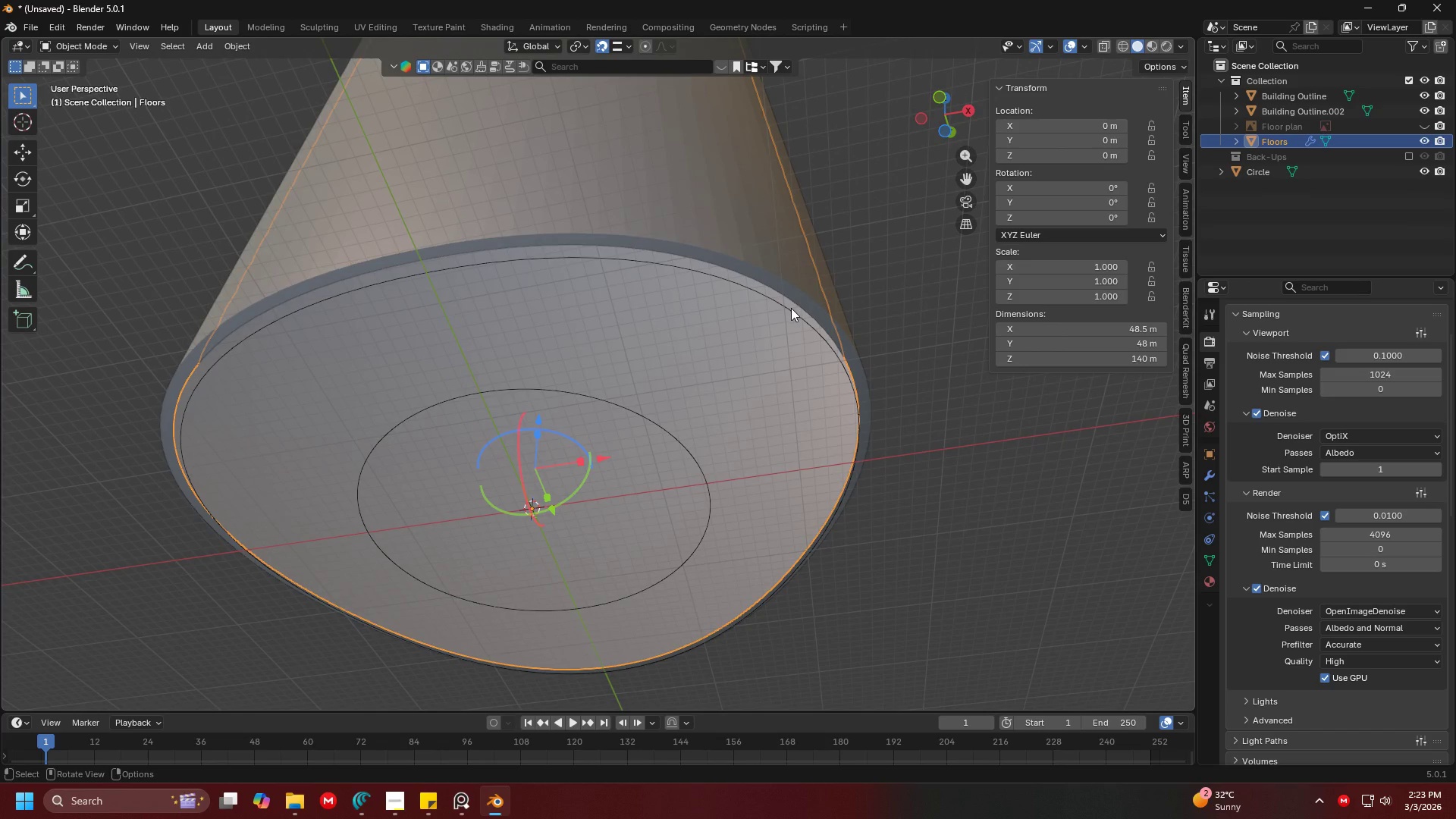 
double_click([791, 309])
 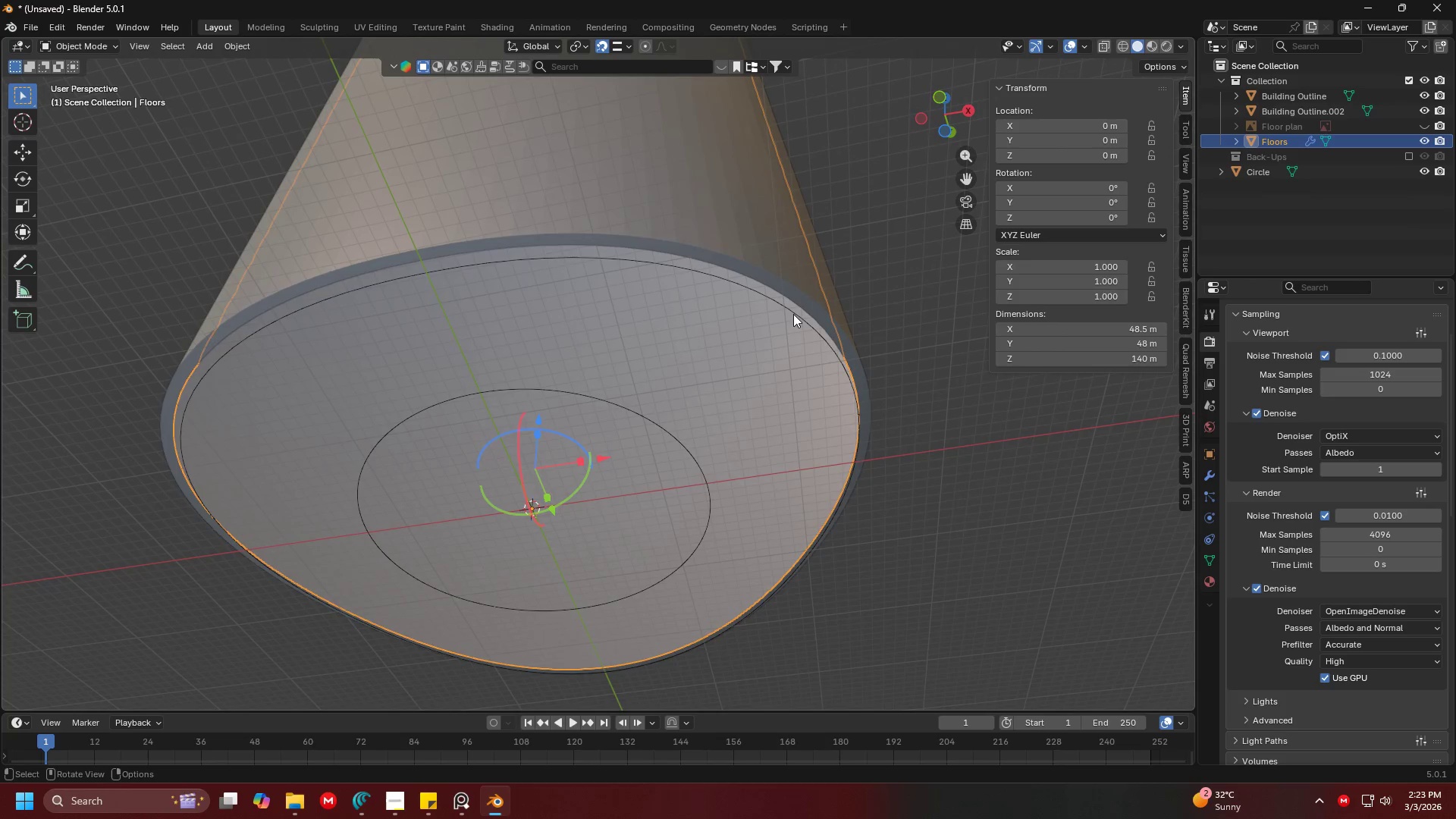 
triple_click([794, 316])
 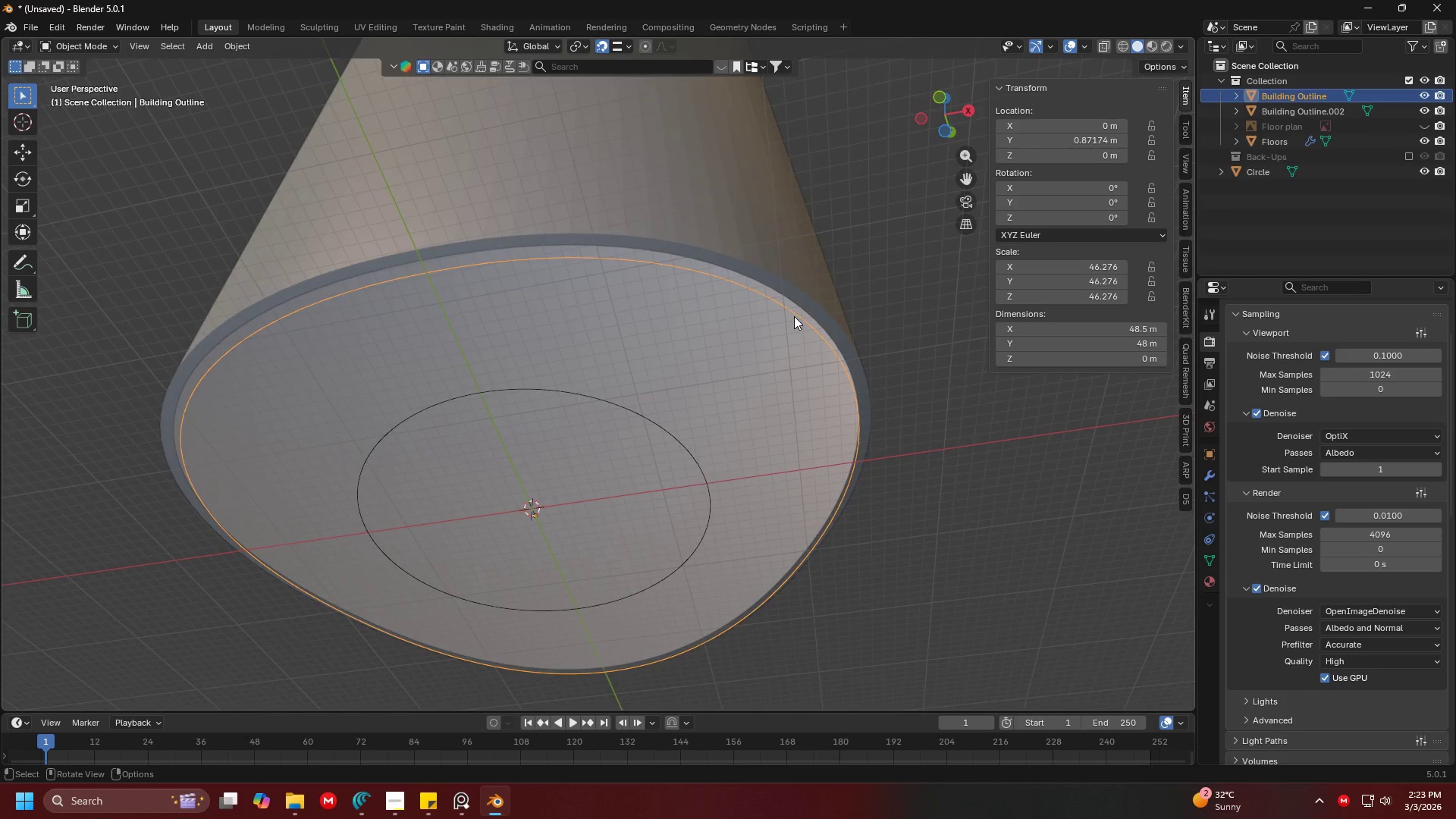 
type(13)
 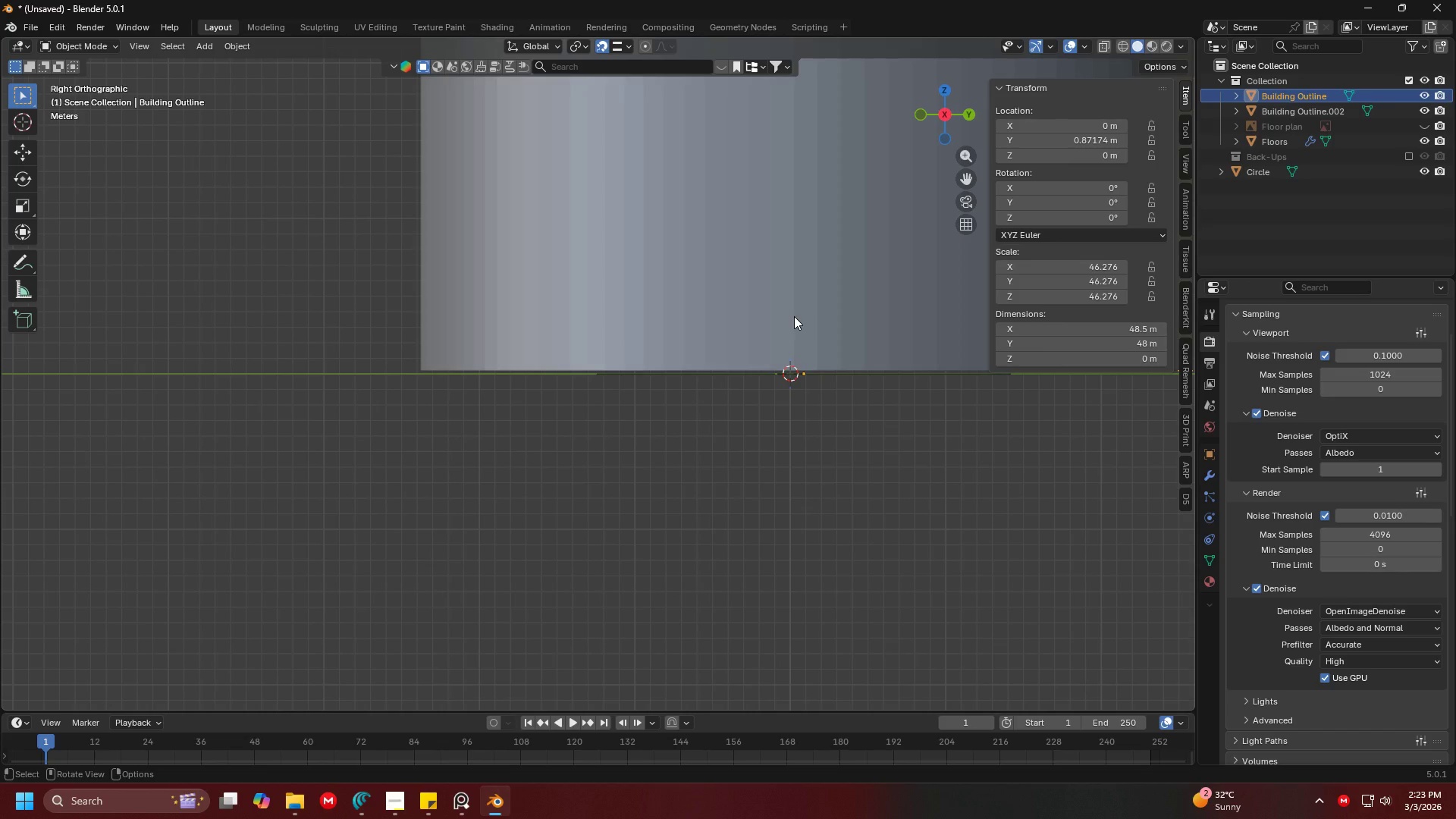 
key(Control+7)
 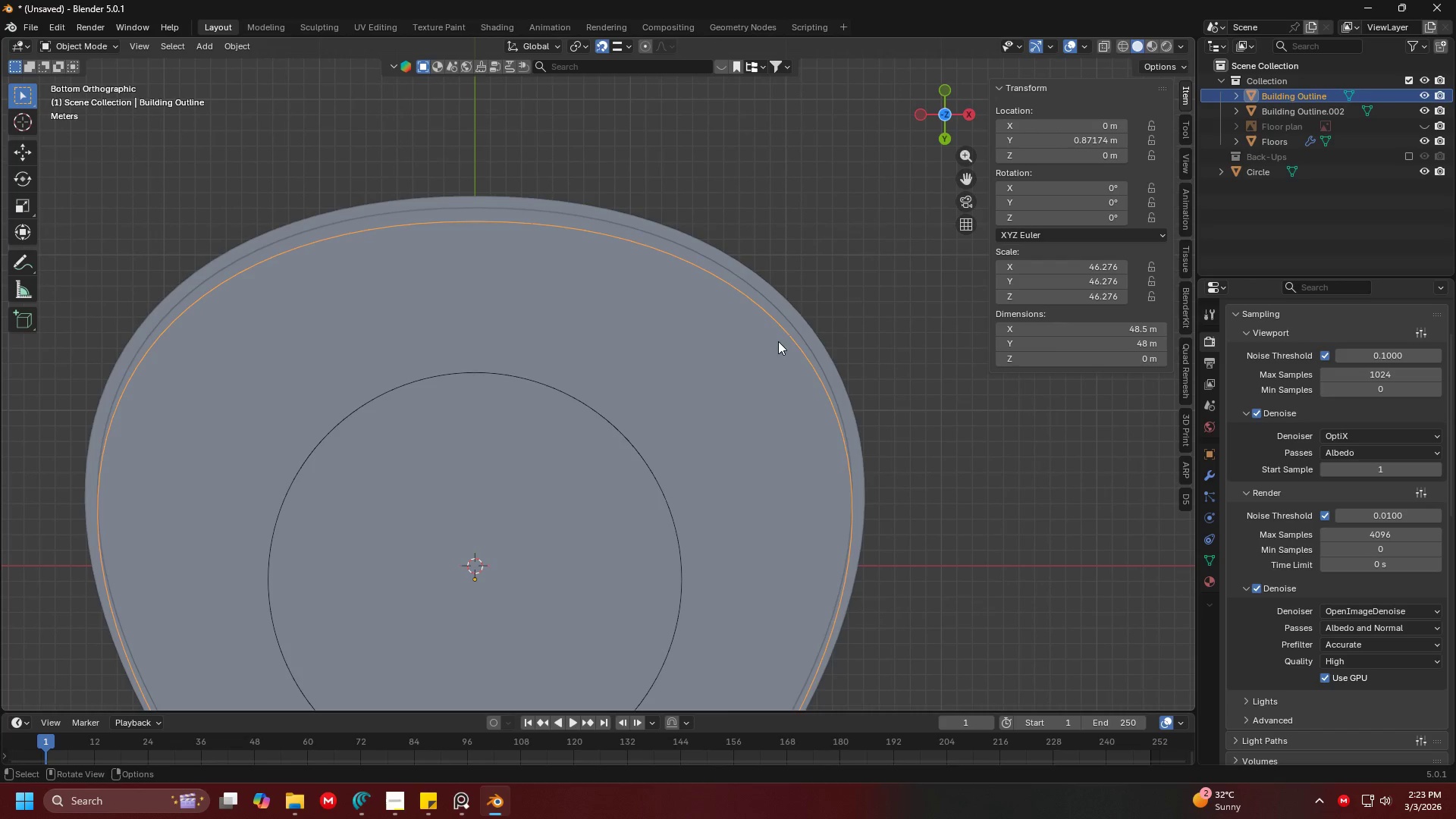 
hold_key(key=ShiftLeft, duration=1.5)
 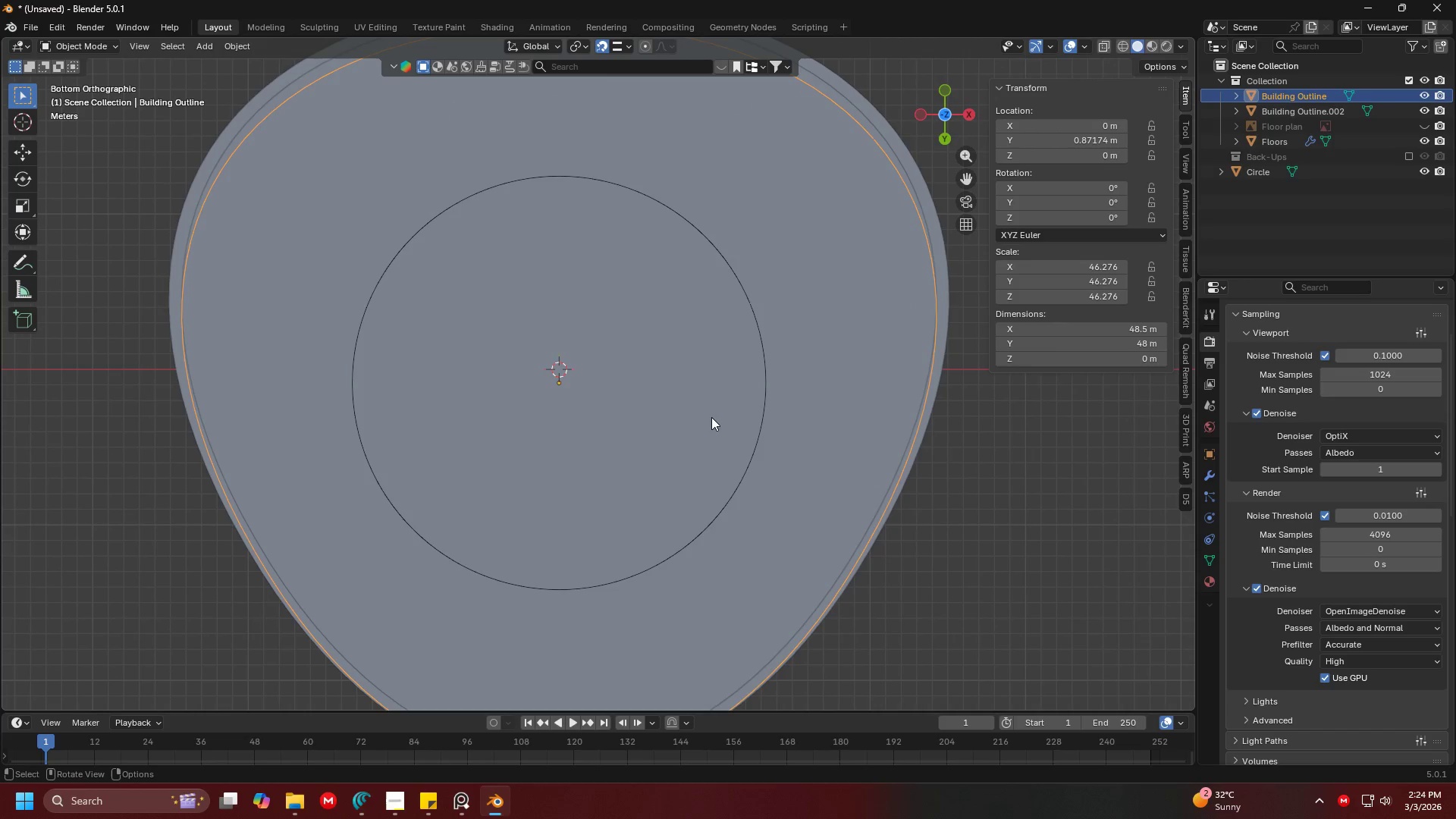 
hold_key(key=ShiftLeft, duration=0.53)
 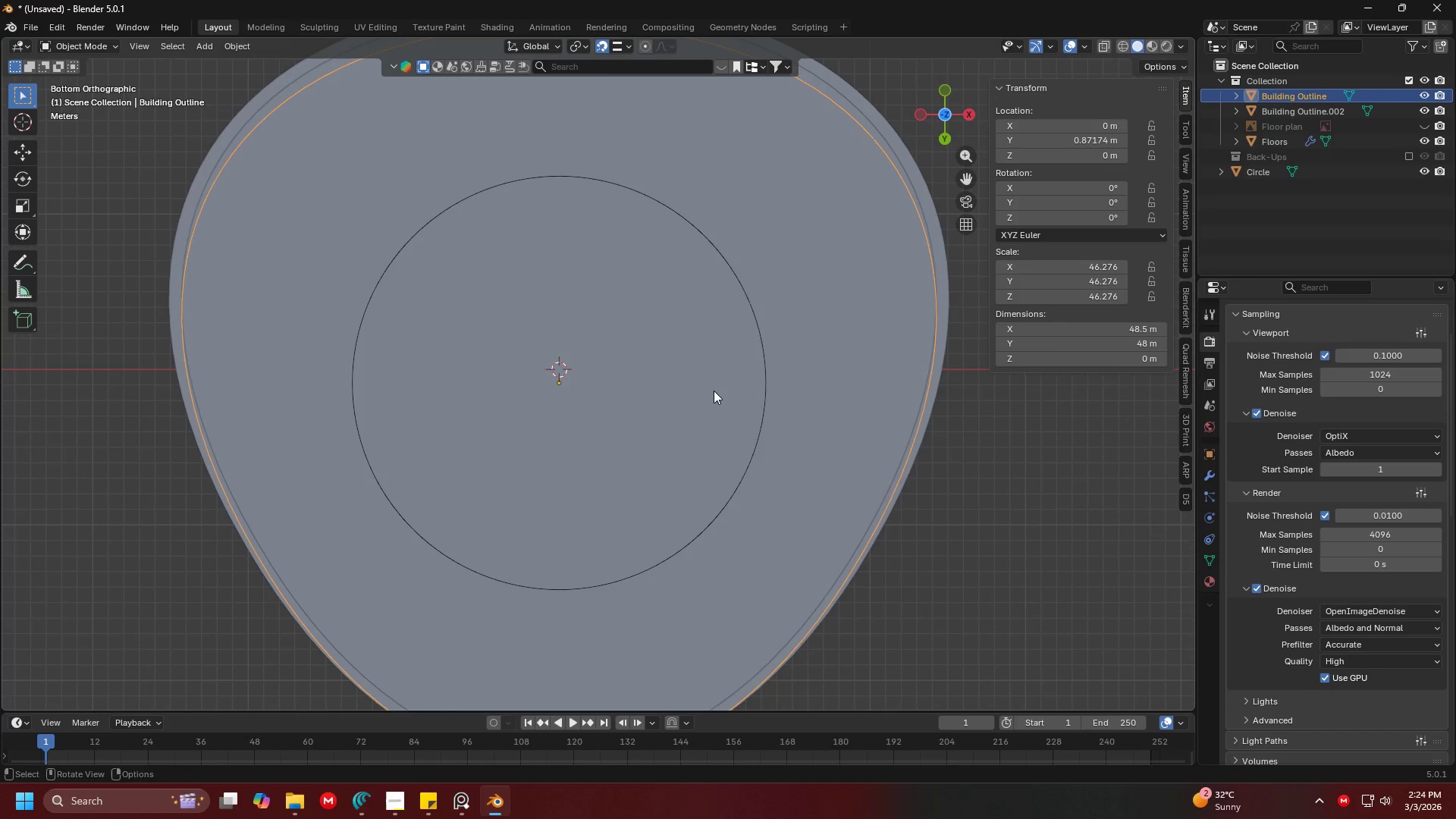 
hold_key(key=ShiftLeft, duration=1.36)
 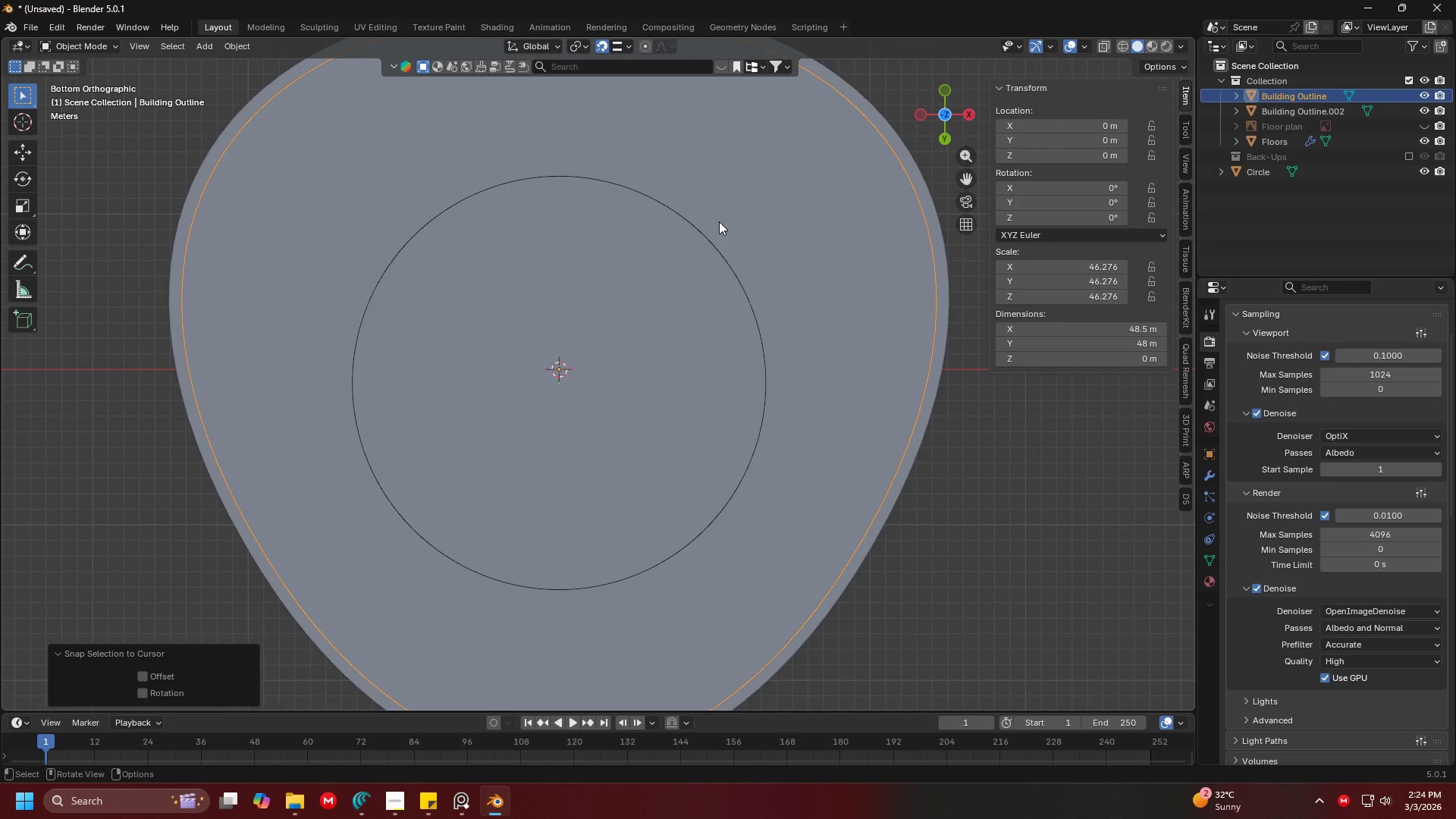 
hold_key(key=S, duration=1.09)
 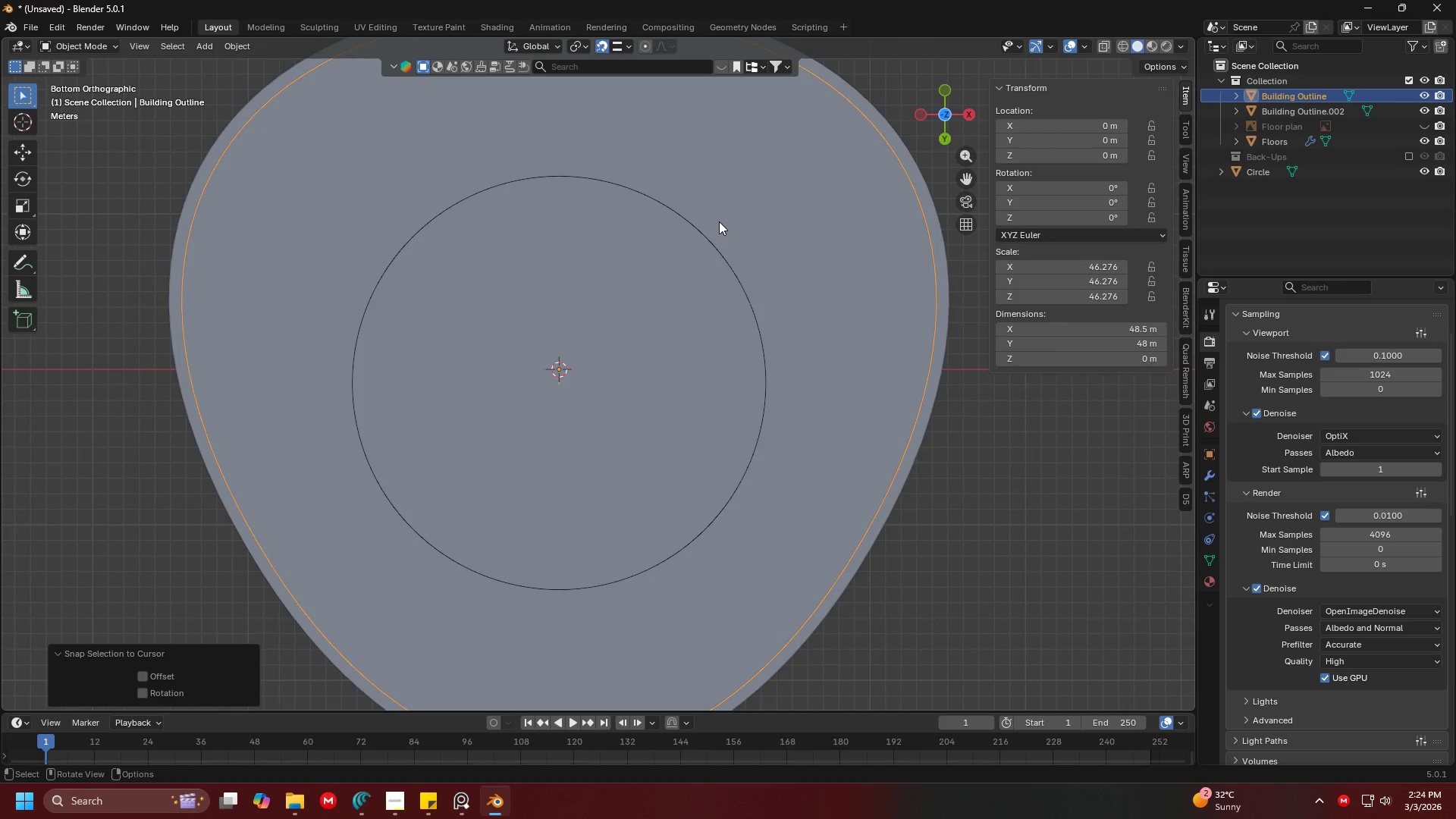 
hold_key(key=ShiftLeft, duration=0.39)
 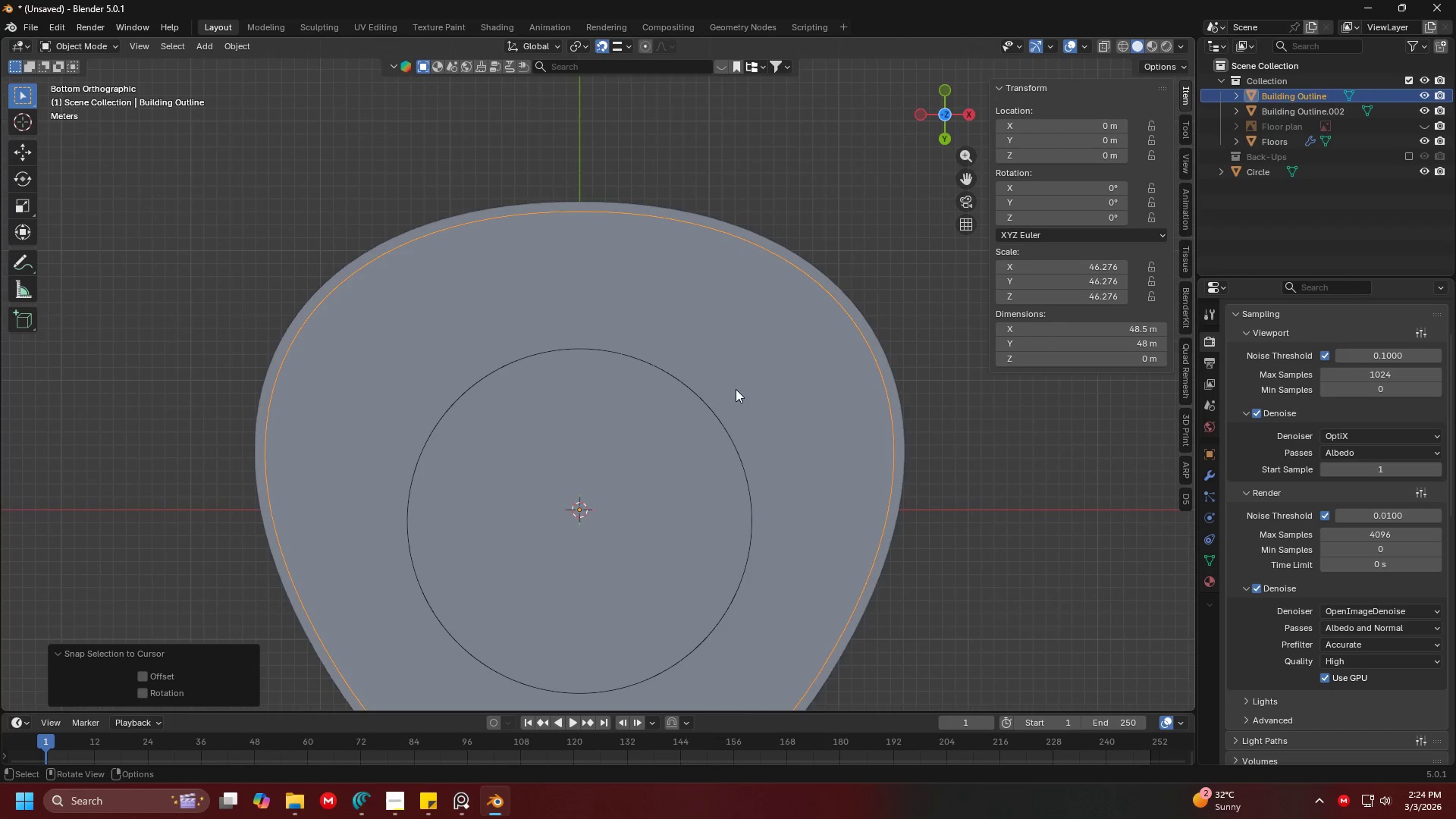 
scroll: coordinate [736, 389], scroll_direction: down, amount: 1.0
 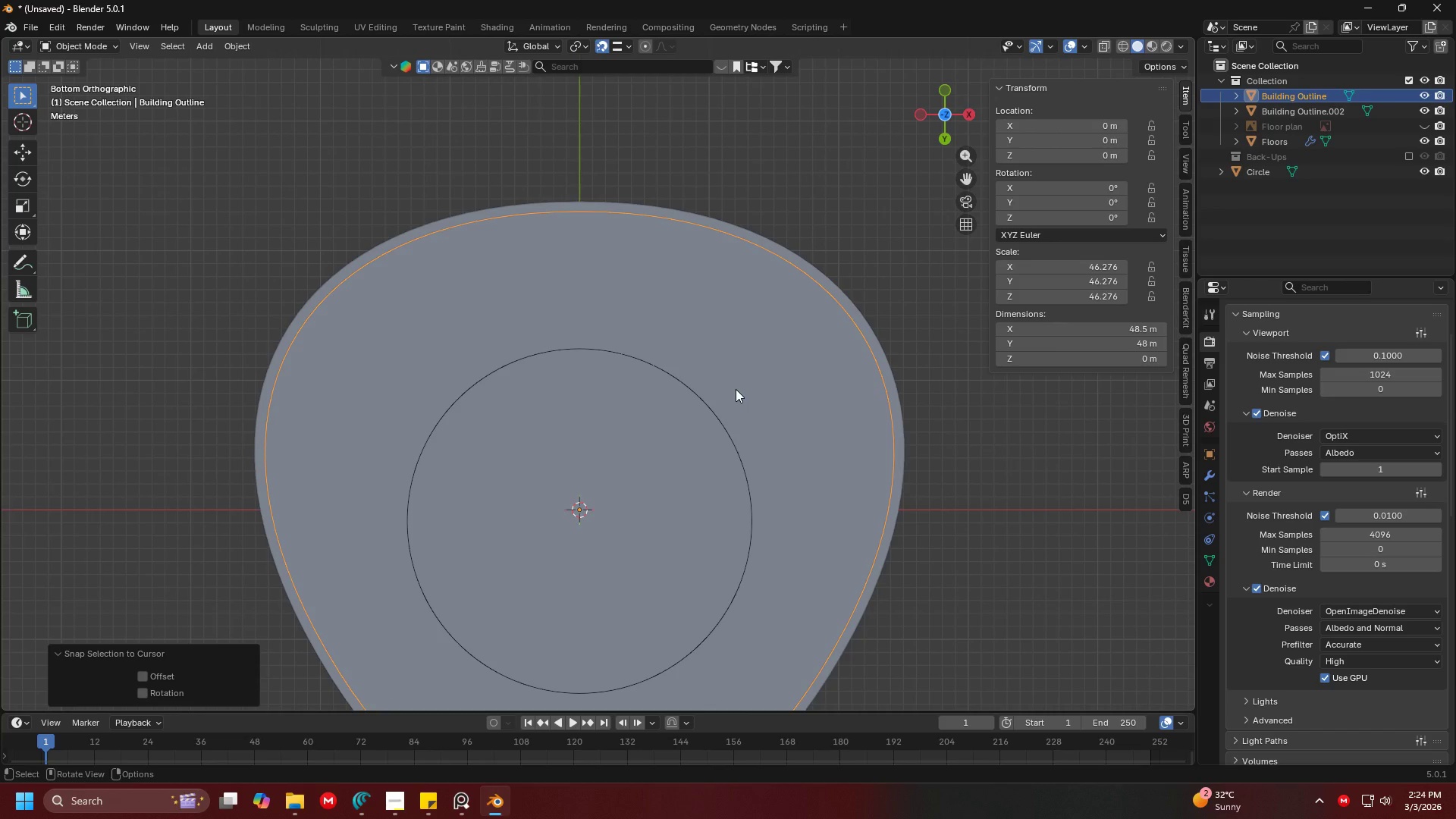 
key(H)
 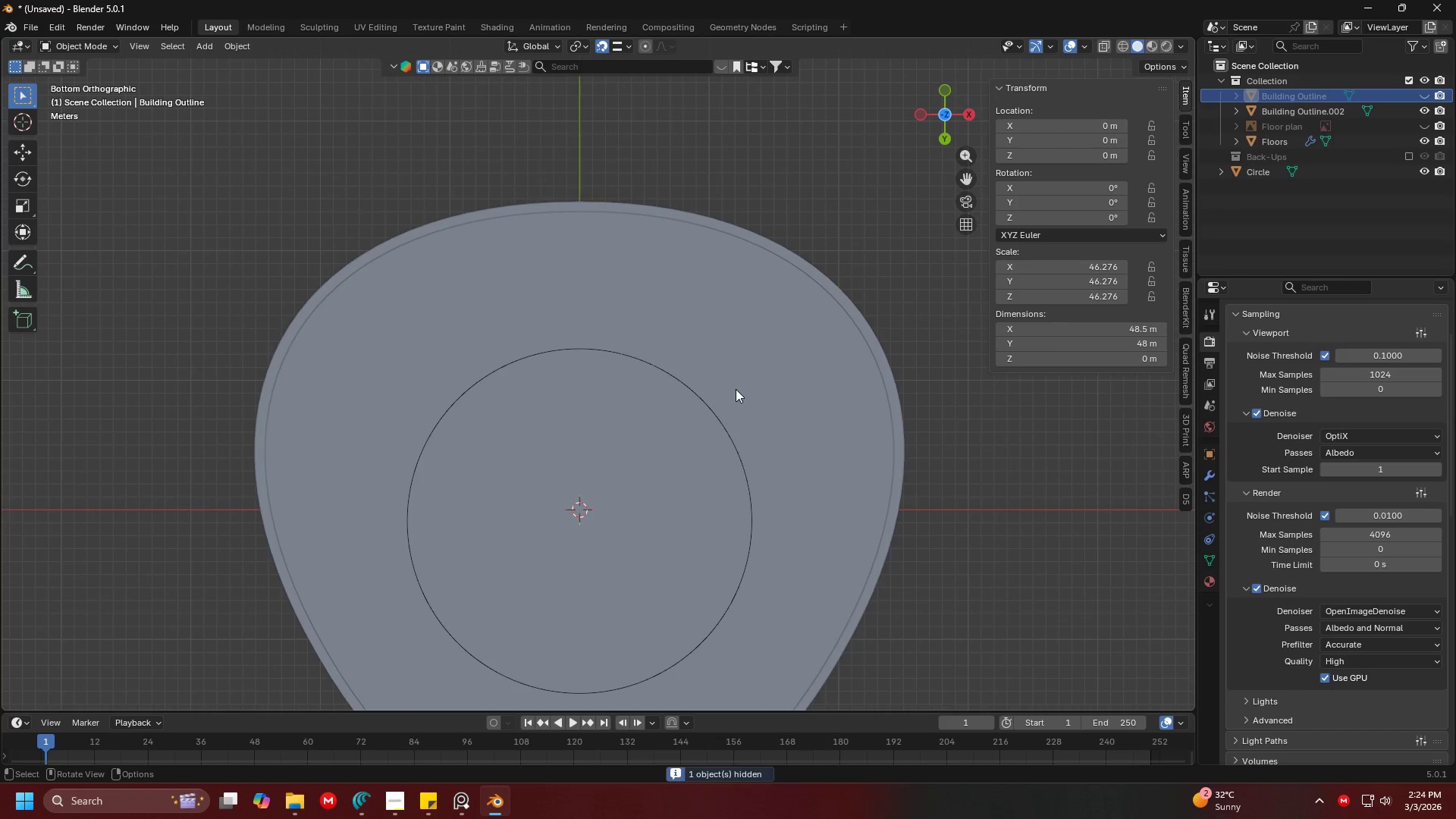 
scroll: coordinate [736, 390], scroll_direction: down, amount: 1.0
 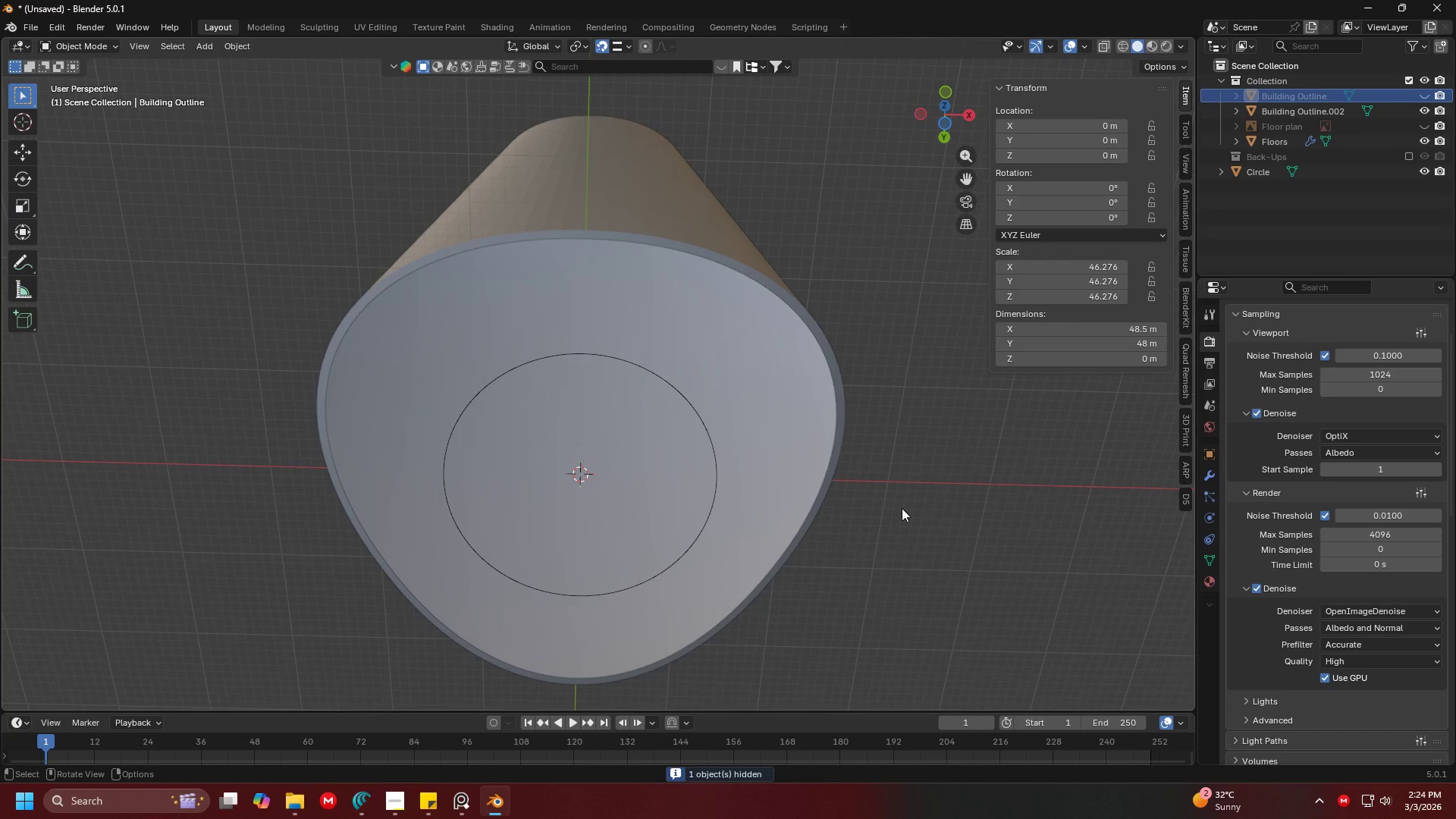 
key(Alt+H)
 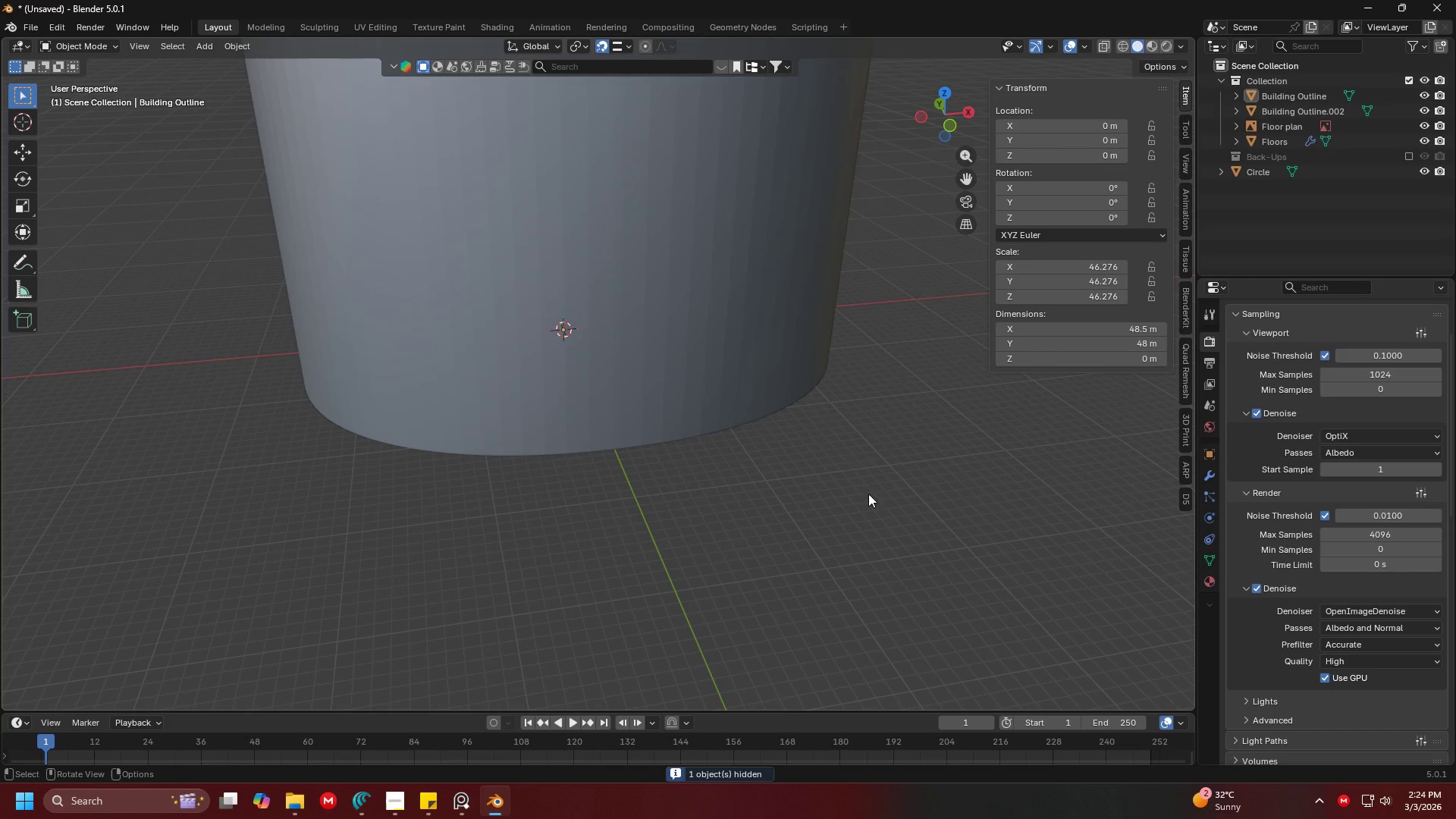 
key(7)
 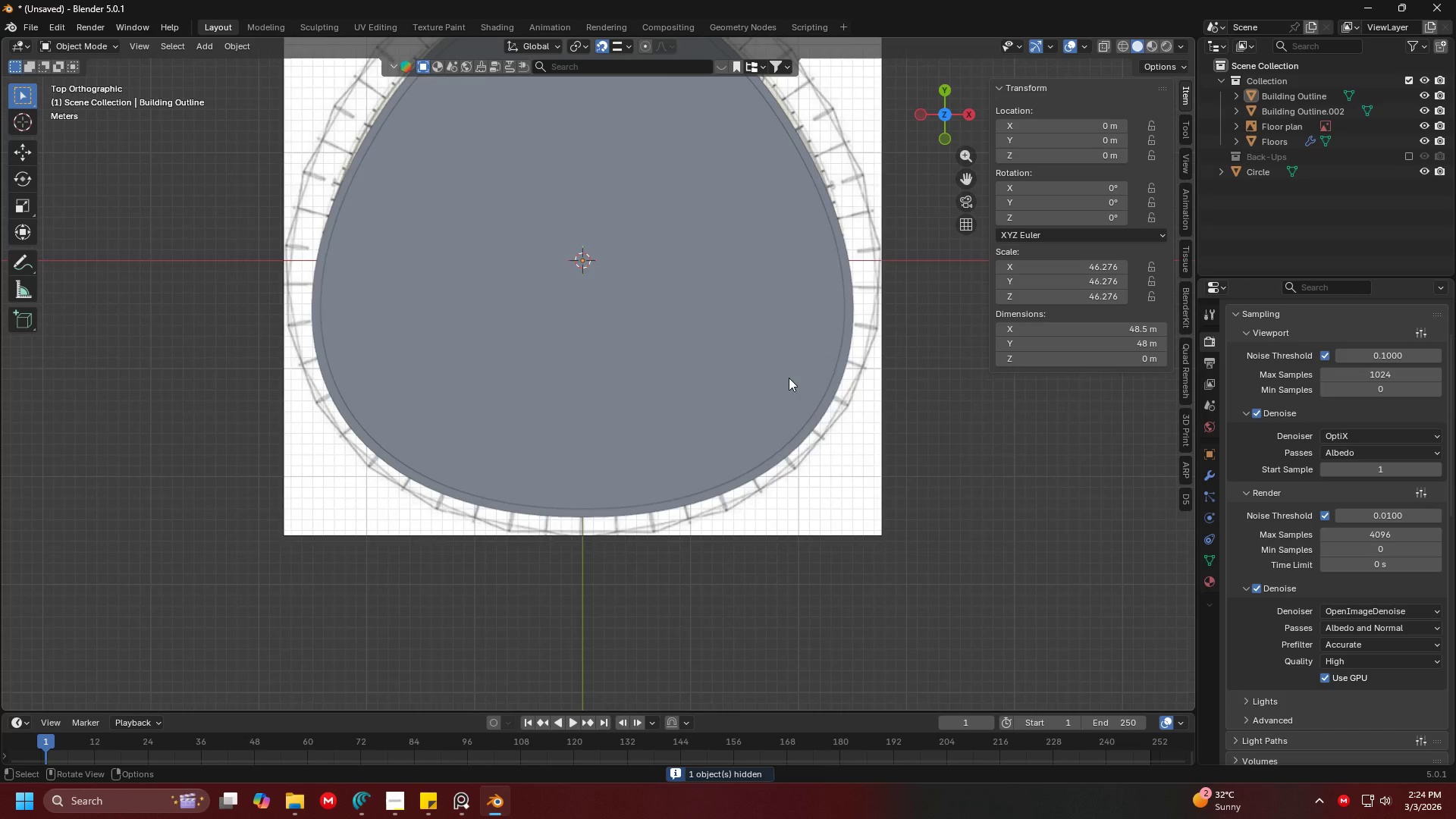 
key(Shift+ShiftLeft)
 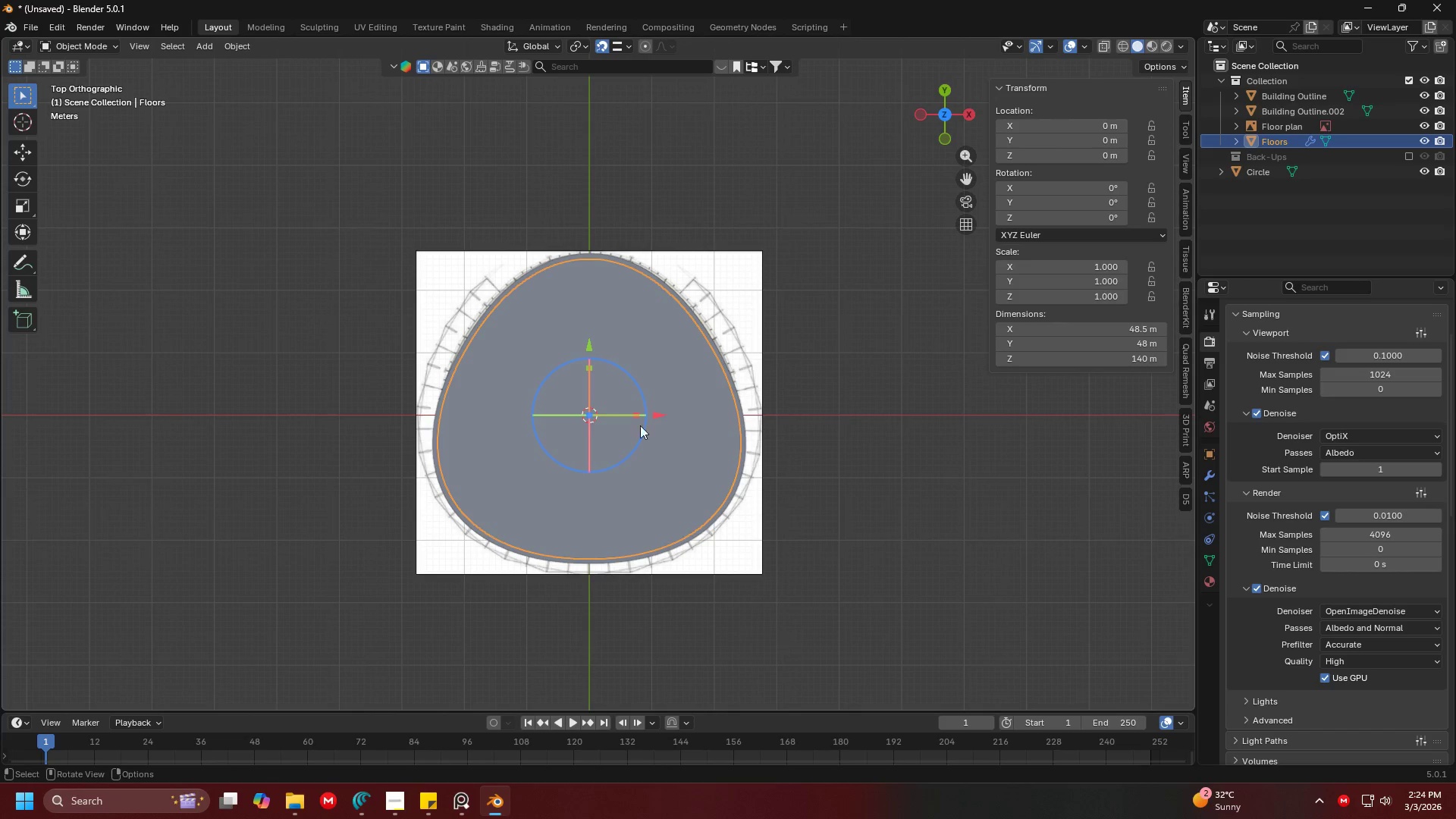 
scroll: coordinate [788, 377], scroll_direction: down, amount: 3.0
 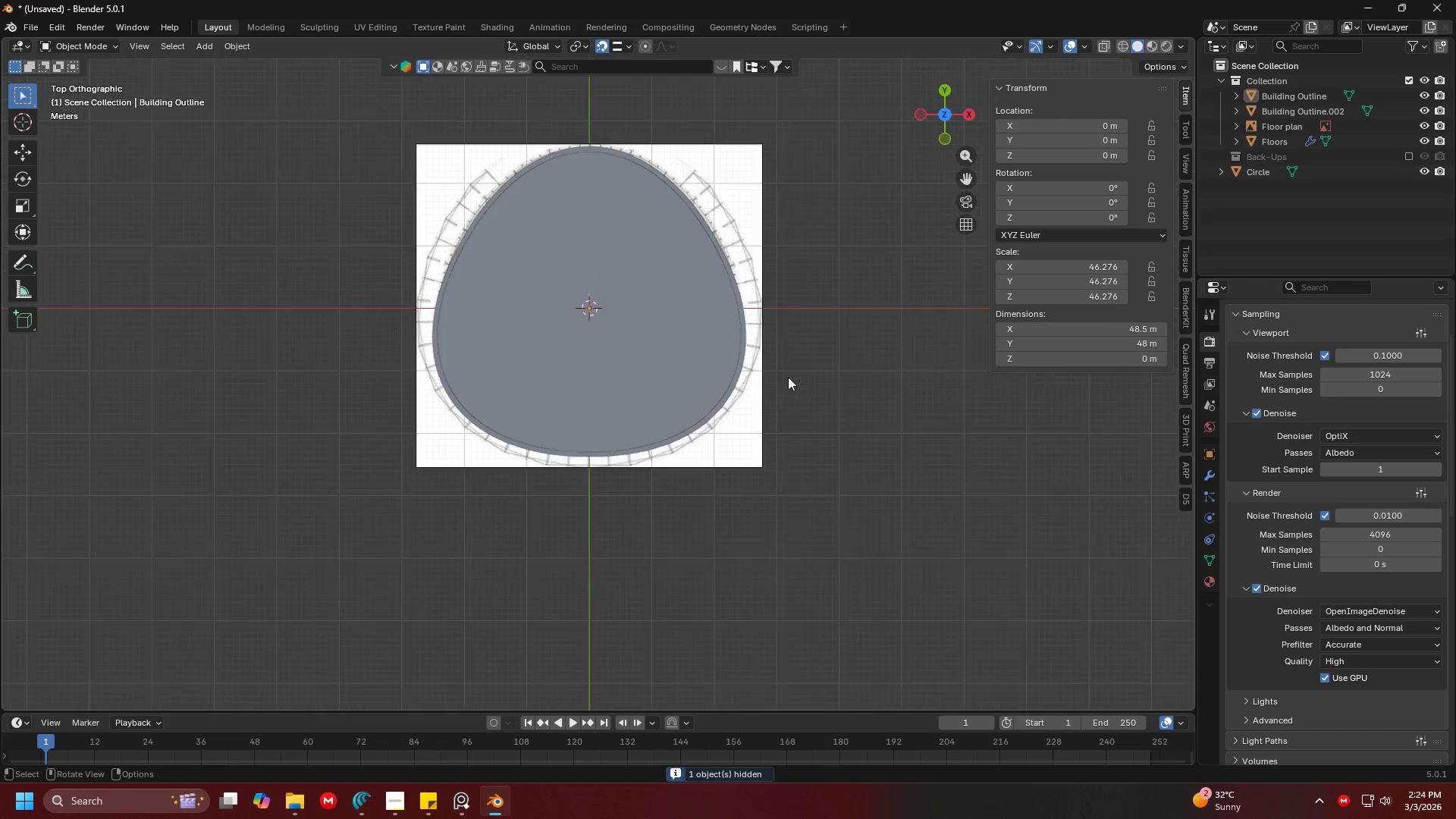 
key(H)
 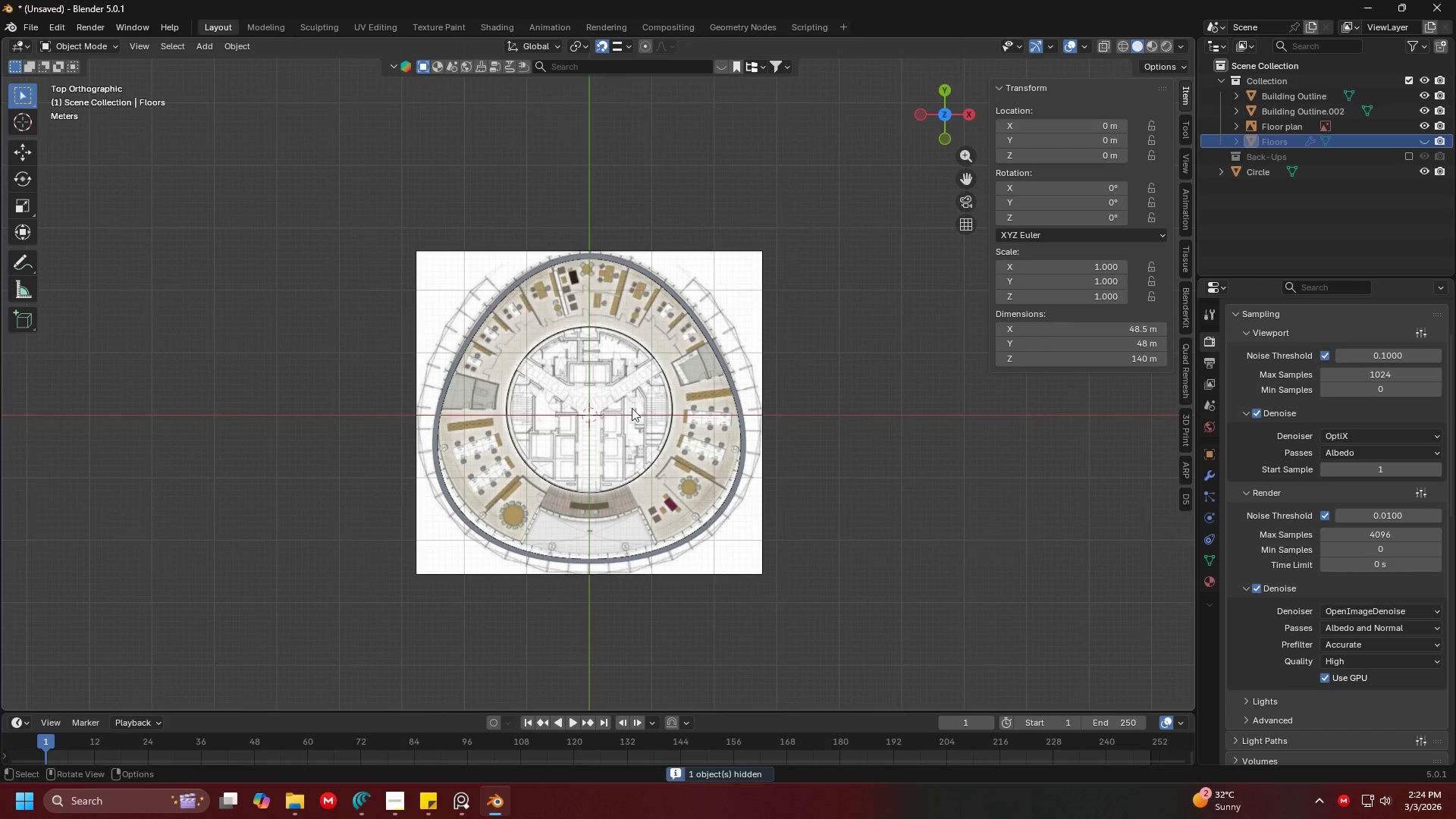 
hold_key(key=ShiftLeft, duration=0.47)
scroll: coordinate [588, 334], scroll_direction: up, amount: 5.0
 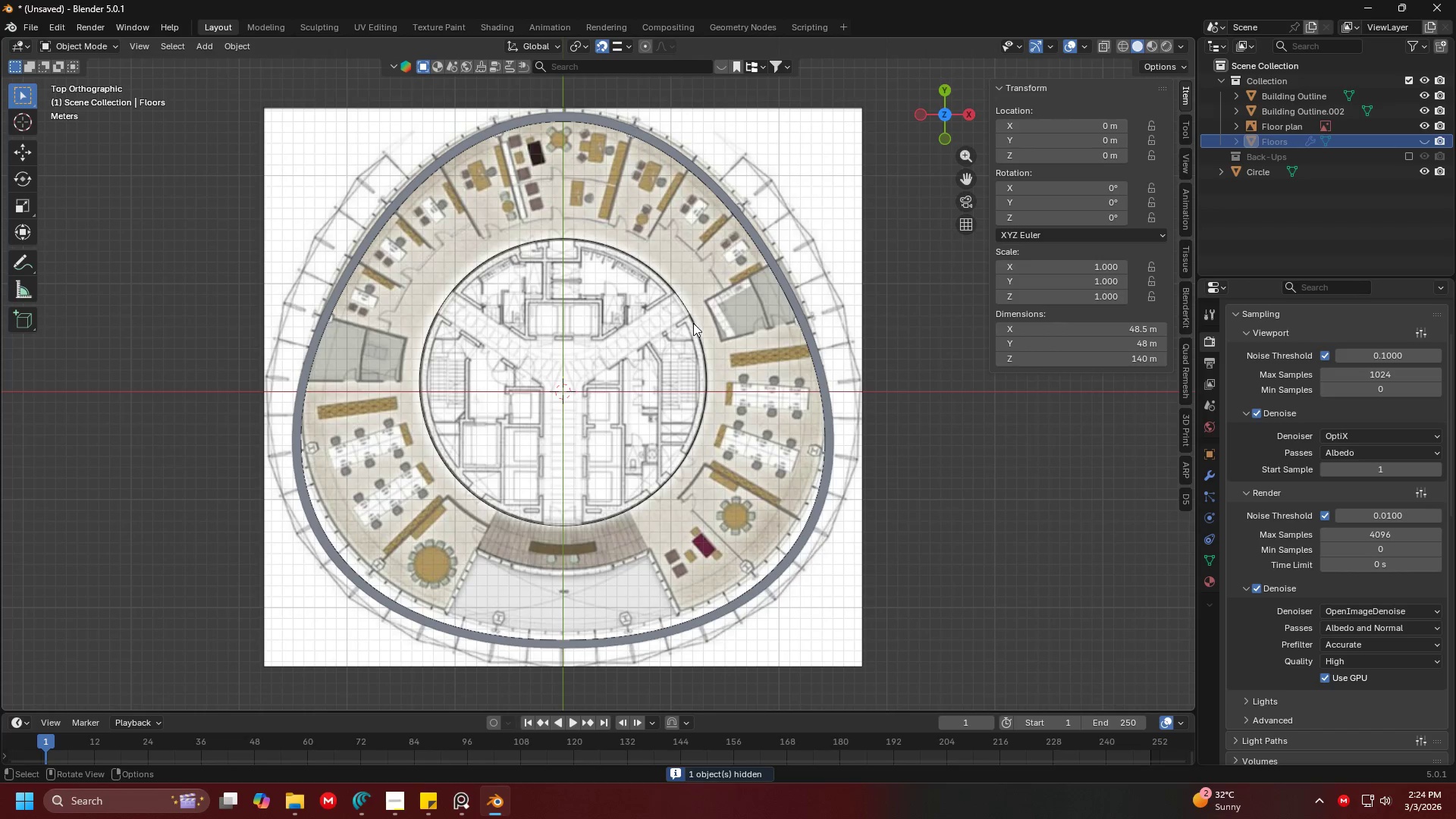 
left_click([684, 321])
 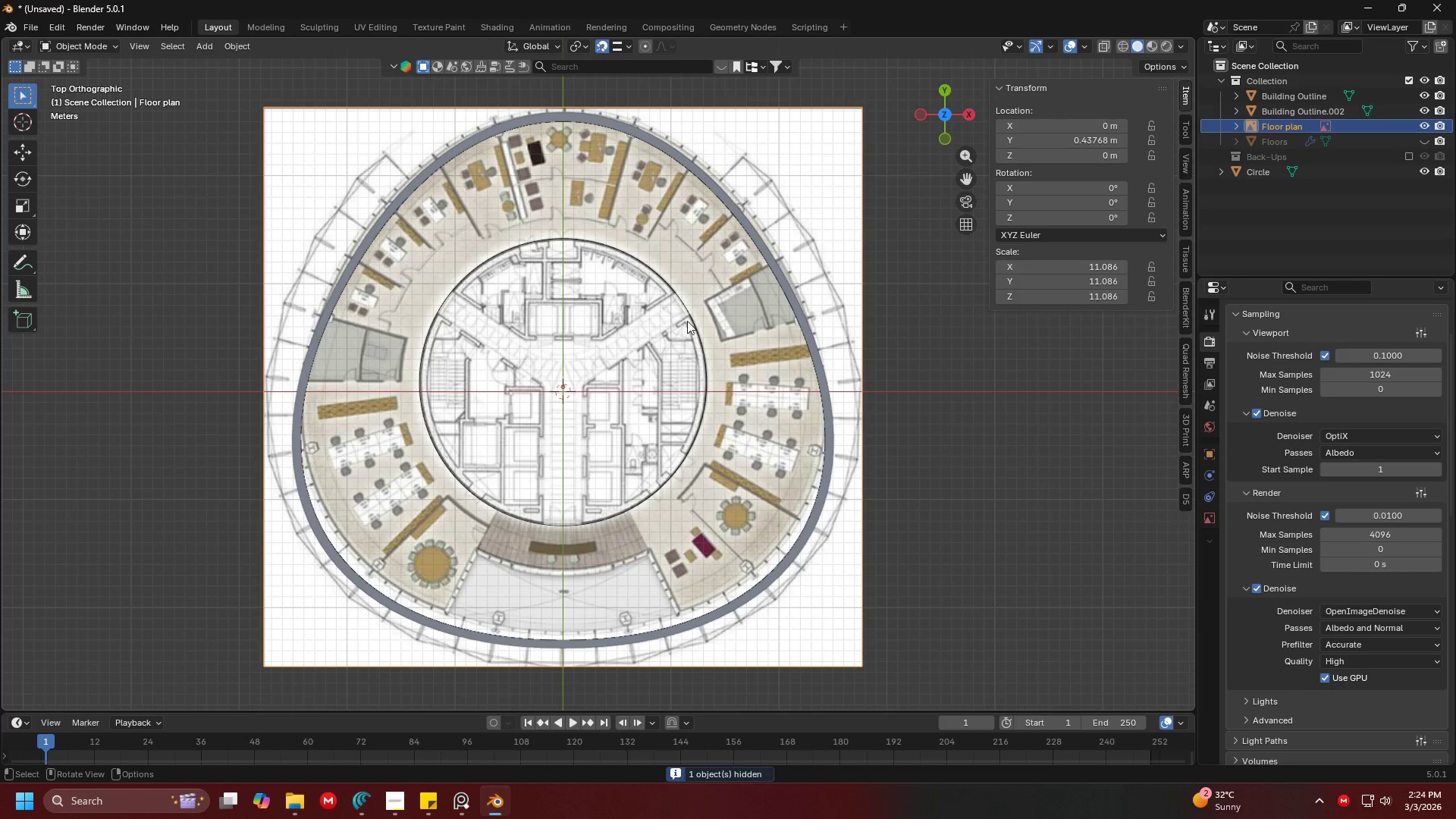 
left_click([688, 321])
 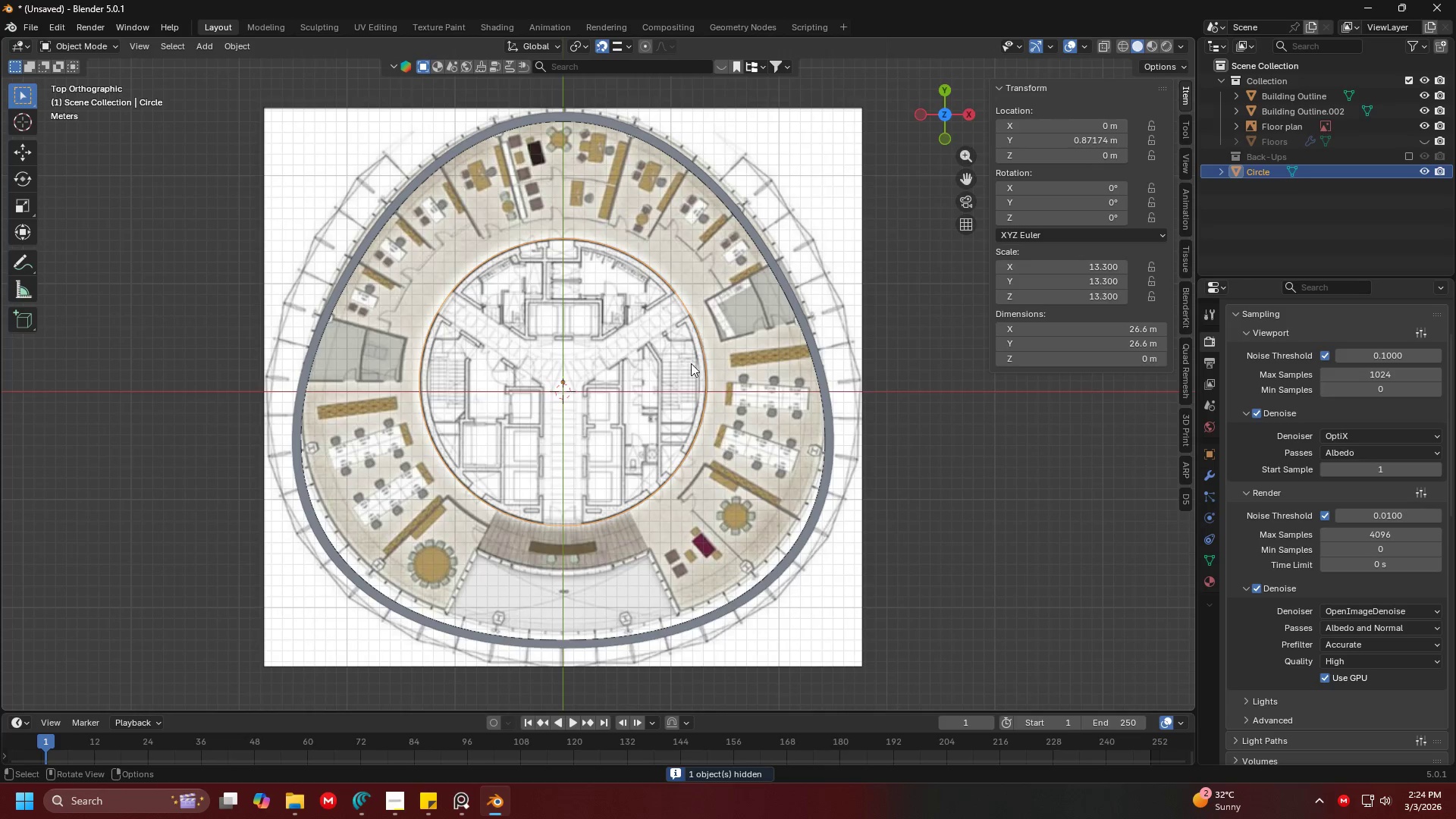 
hold_key(key=ShiftLeft, duration=1.26)
 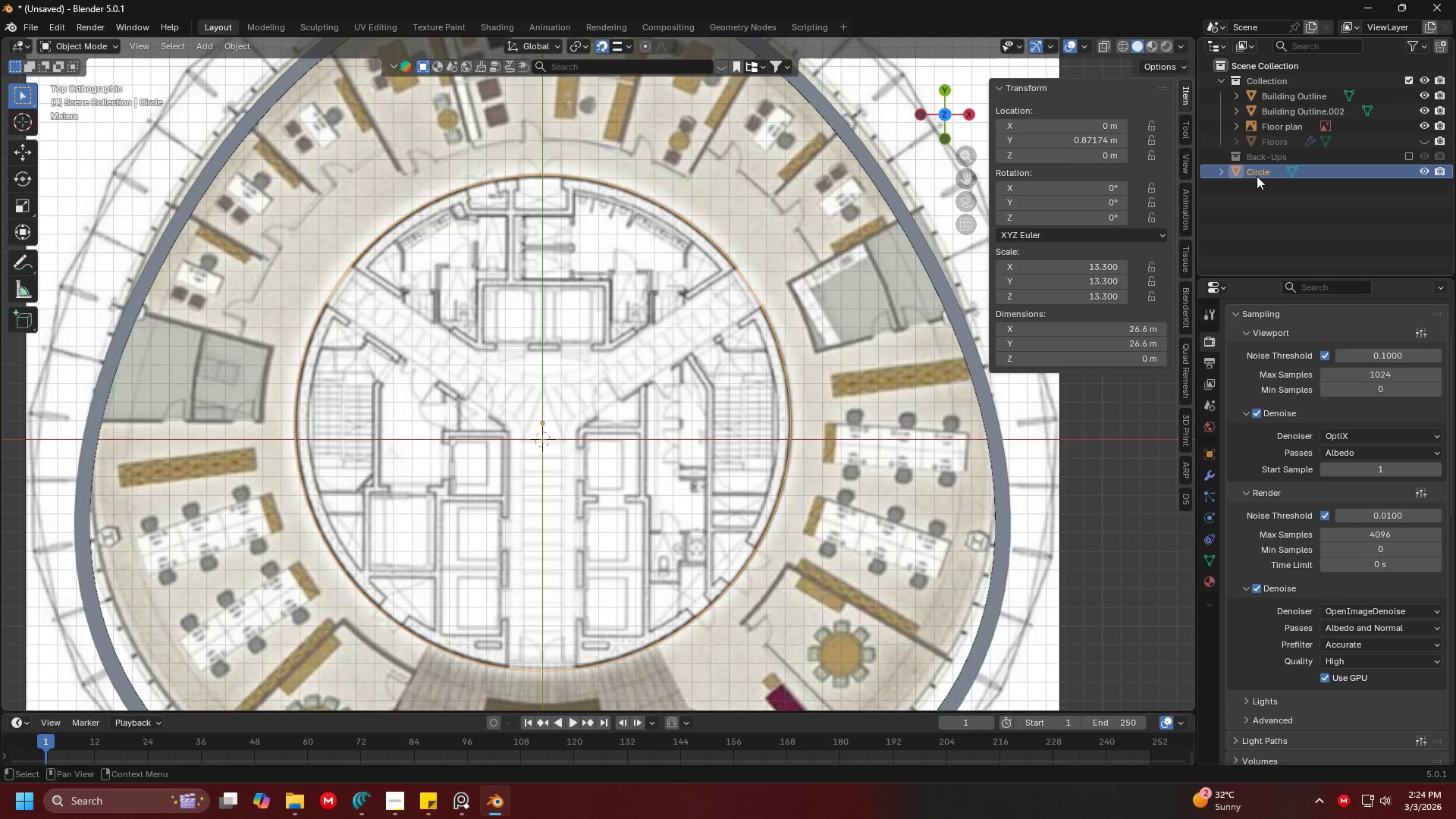 
scroll: coordinate [674, 384], scroll_direction: up, amount: 3.0
 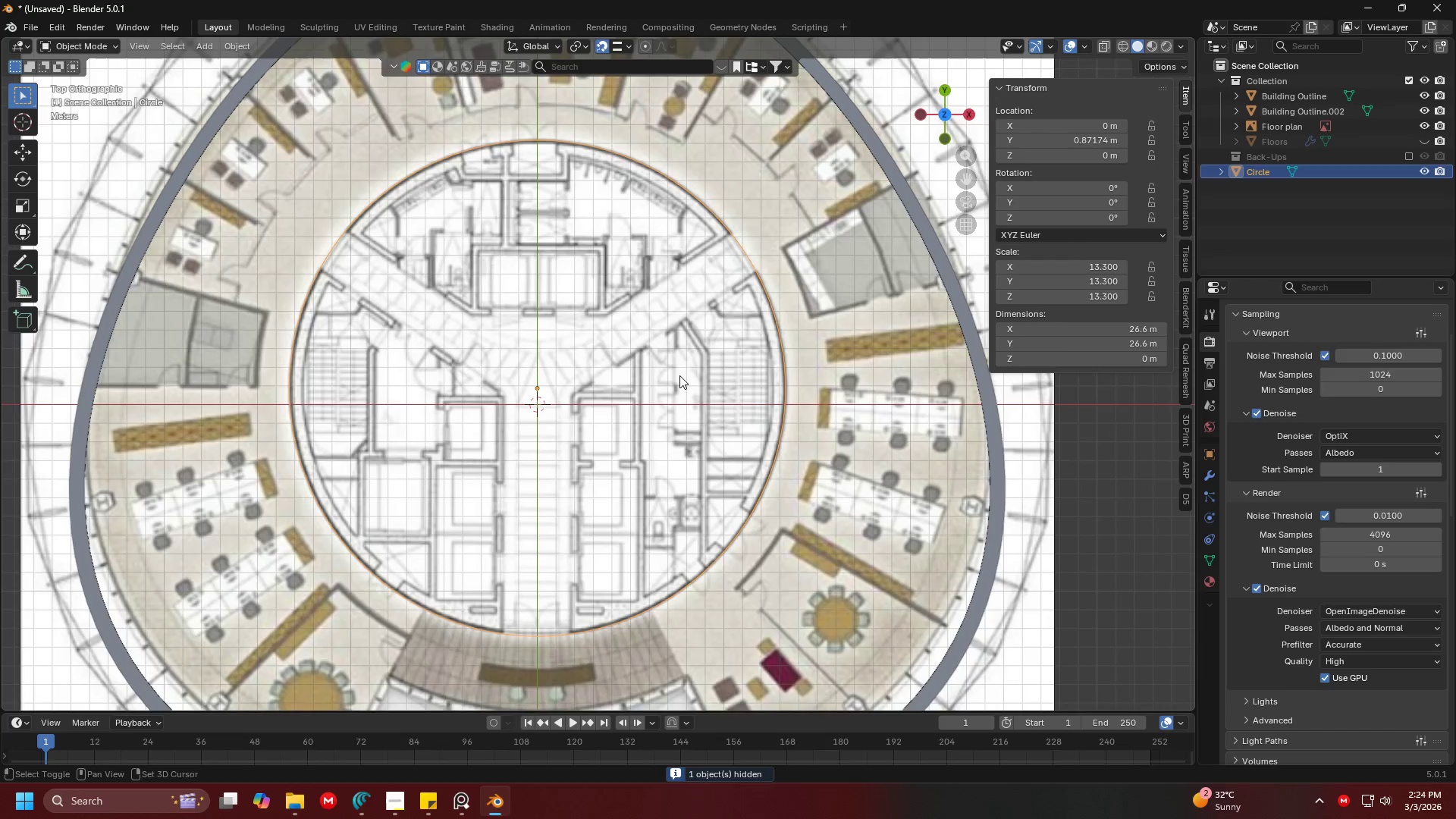 
double_click([1257, 176])
 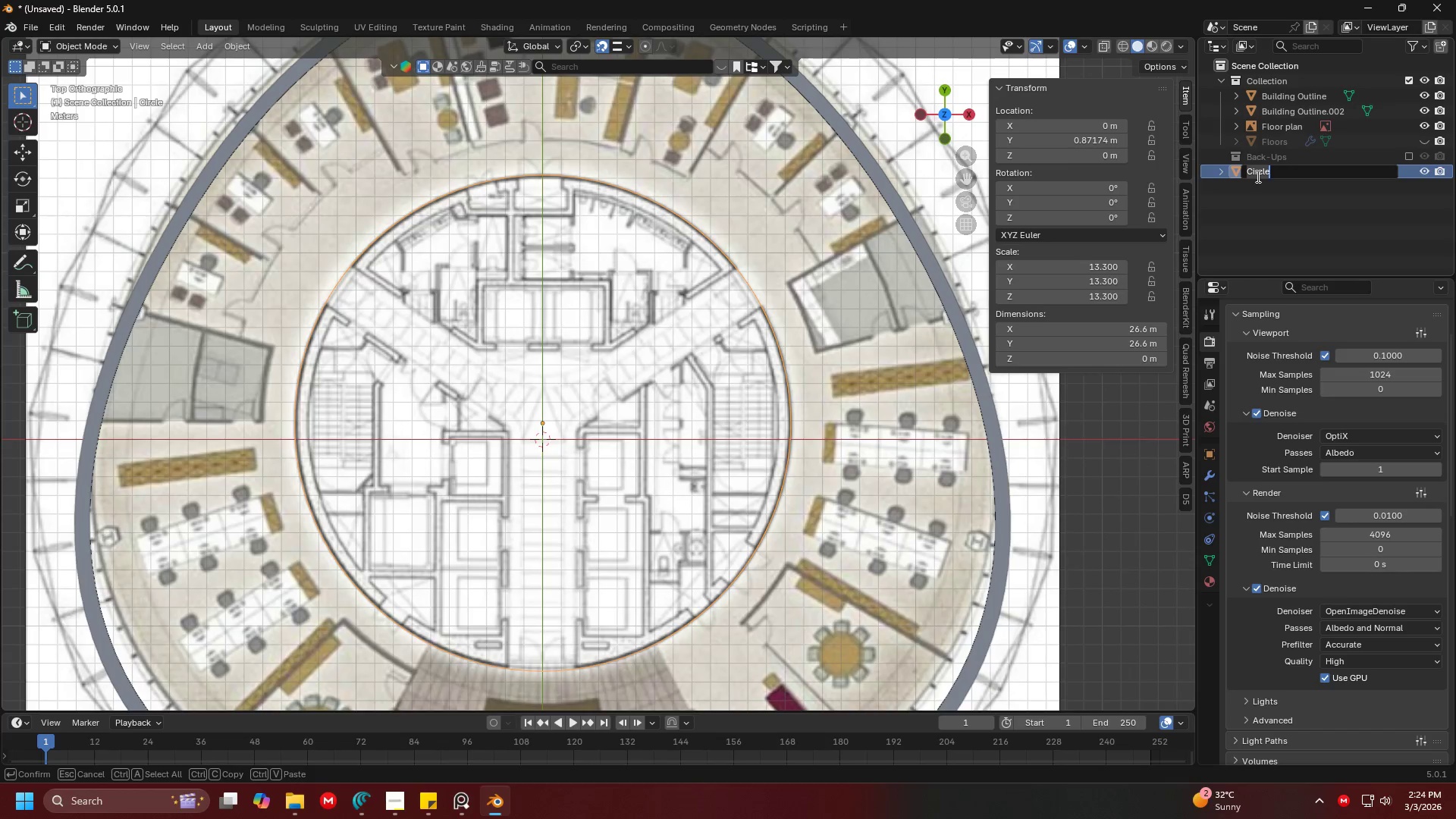 
type(Coree Ou)
key(Backspace)
key(Backspace)
key(Backspace)
key(Backspace)
type( Outline)
 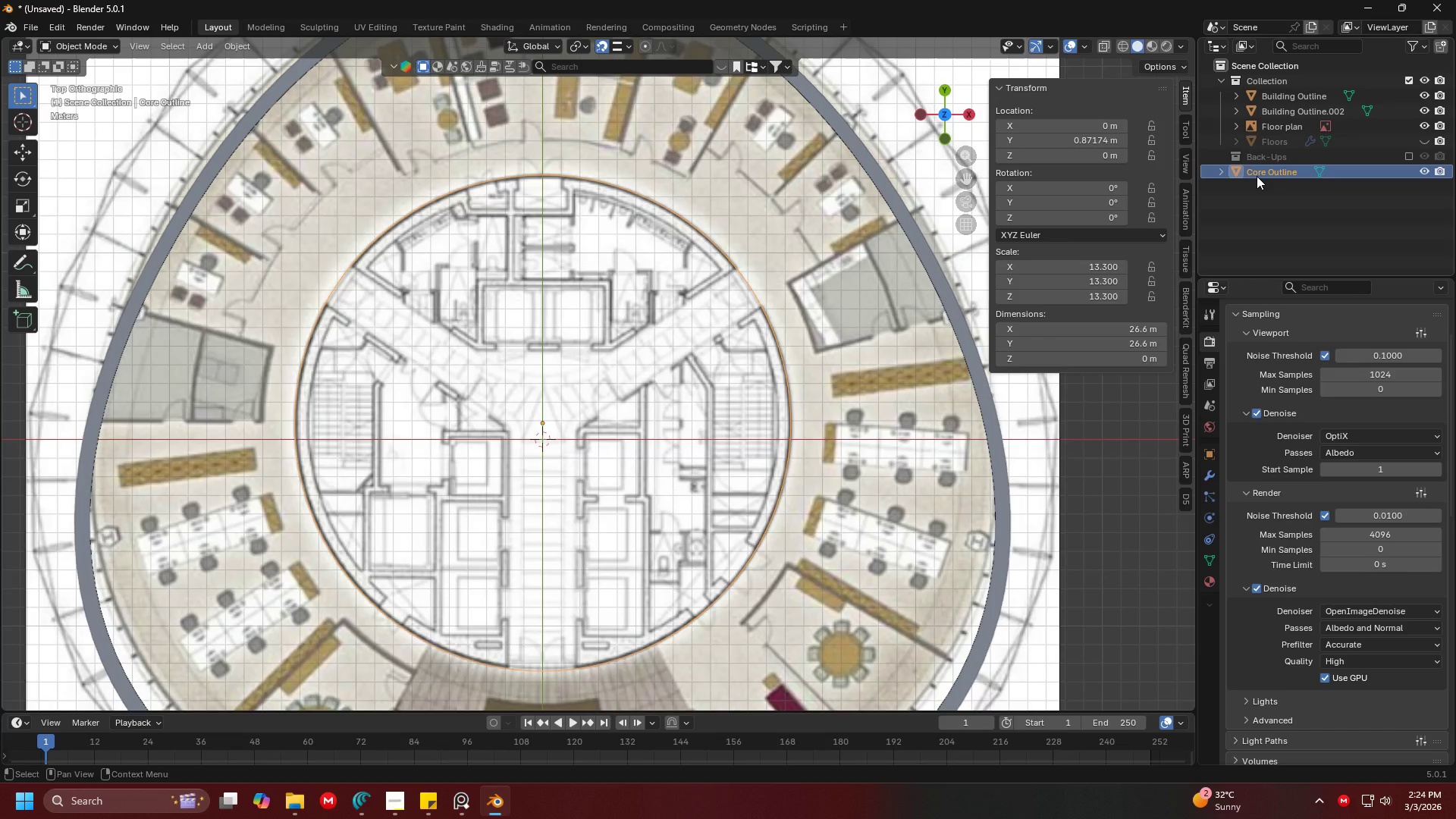 
 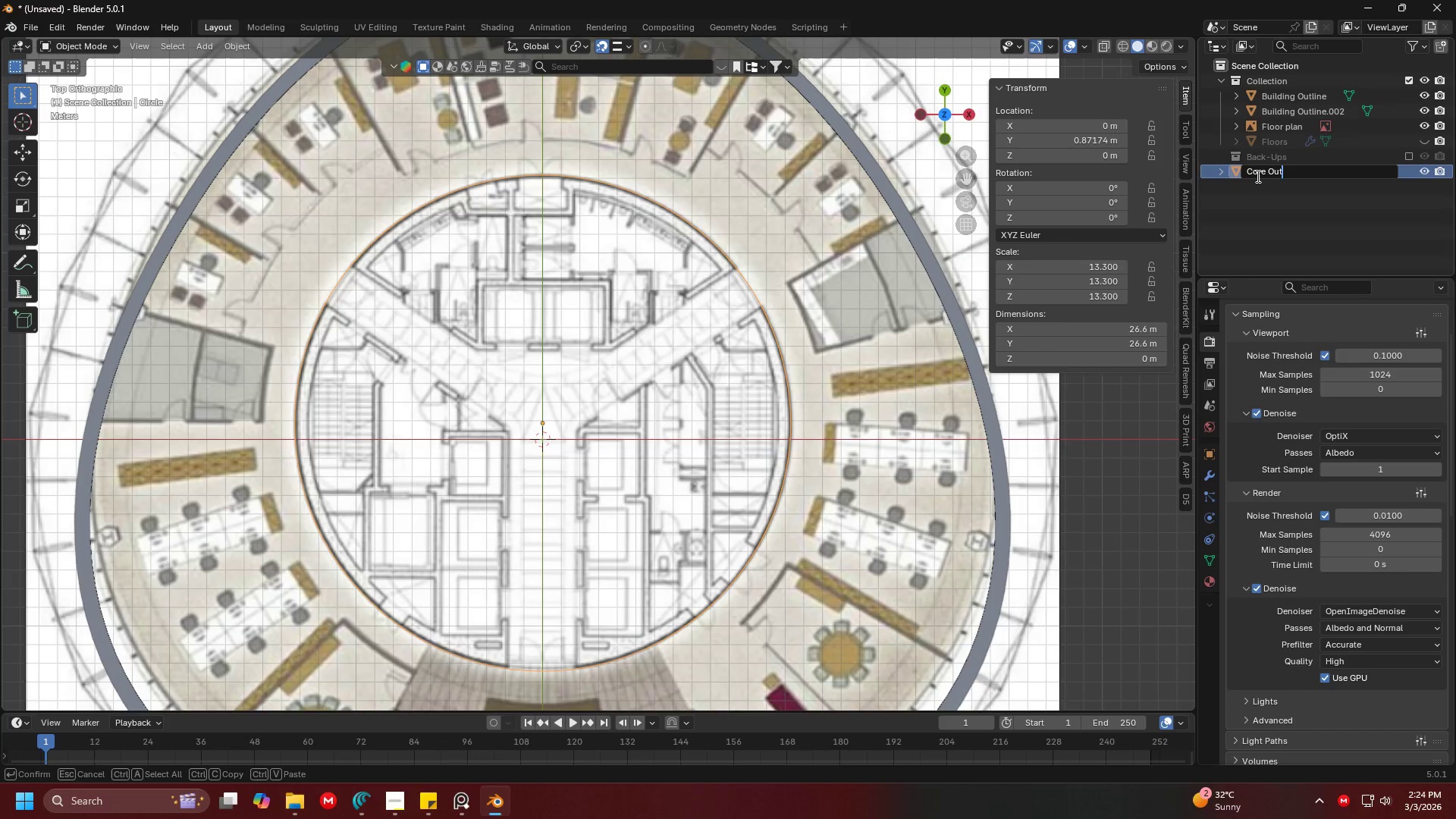 
key(Enter)
 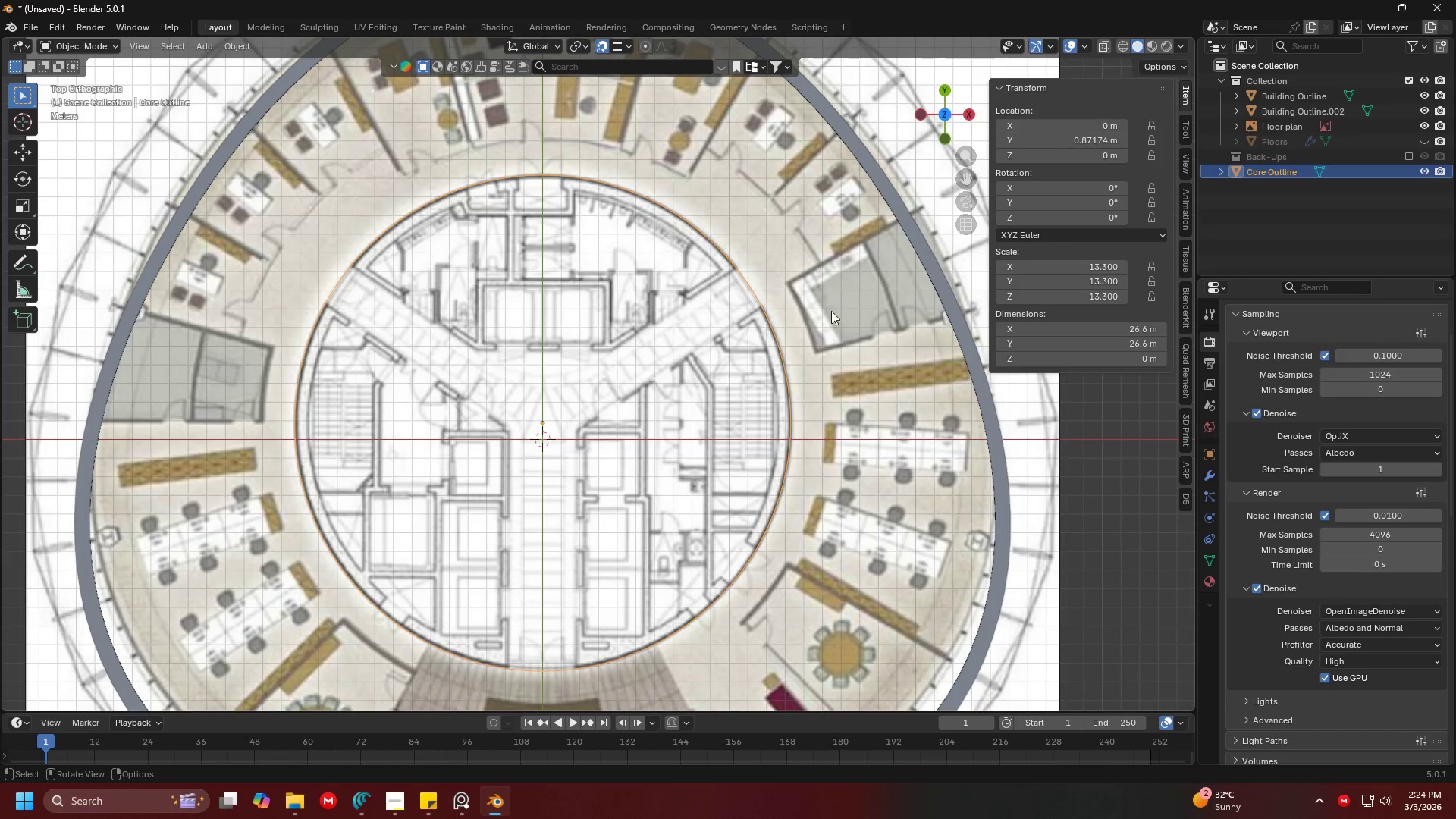 
hold_key(key=ShiftLeft, duration=1.5)
 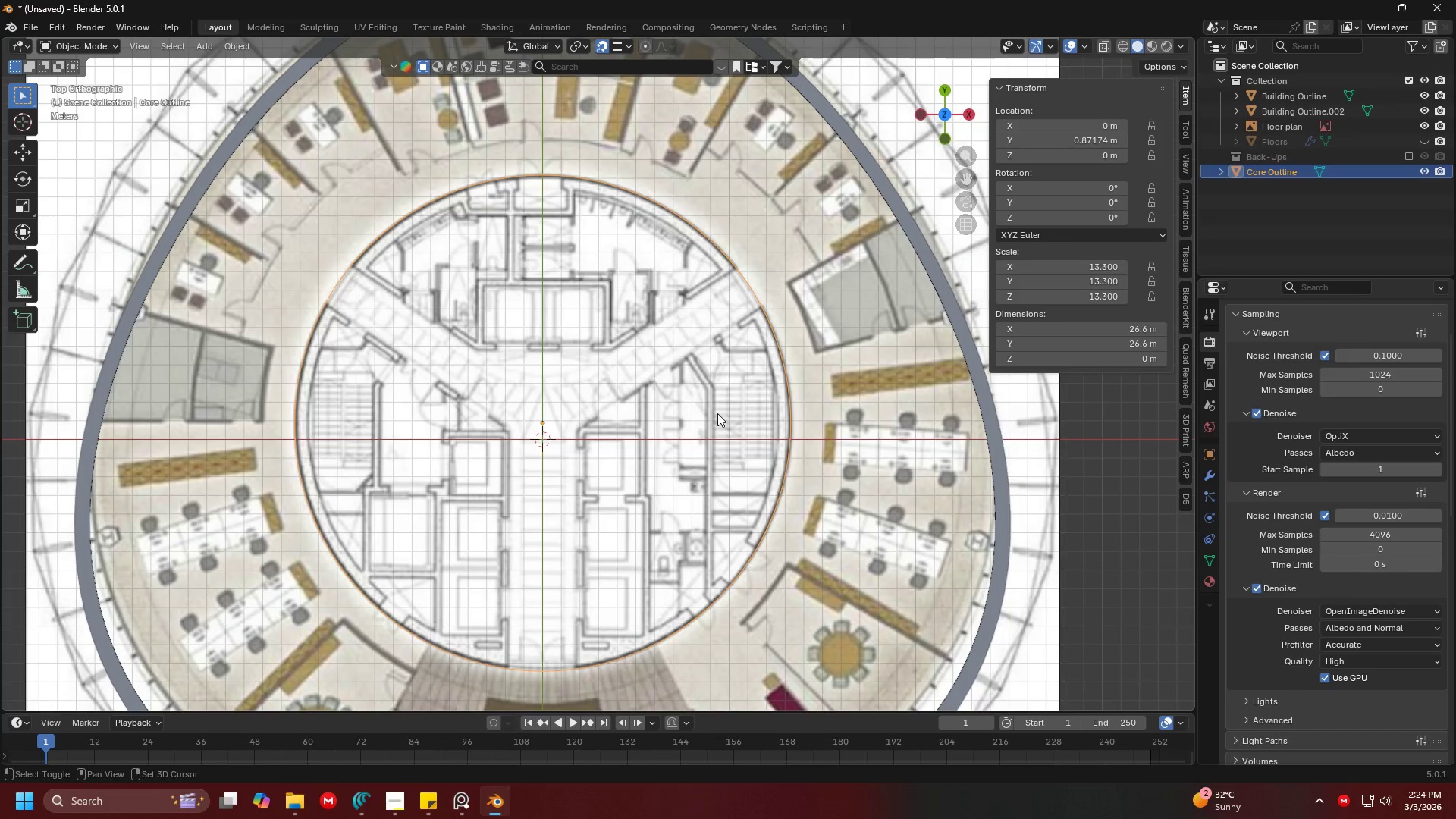 
key(Shift+D)
 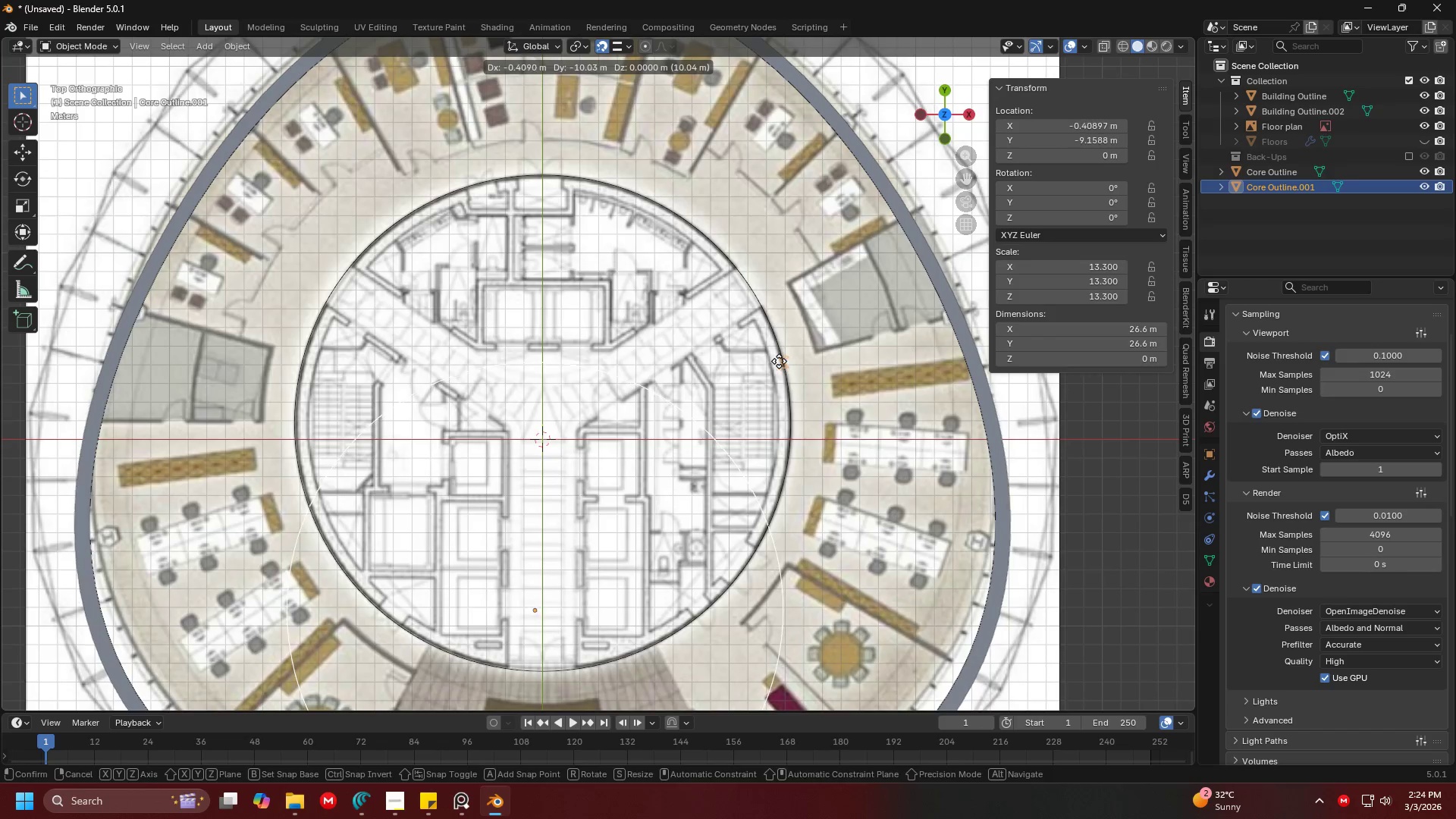 
right_click([780, 360])
 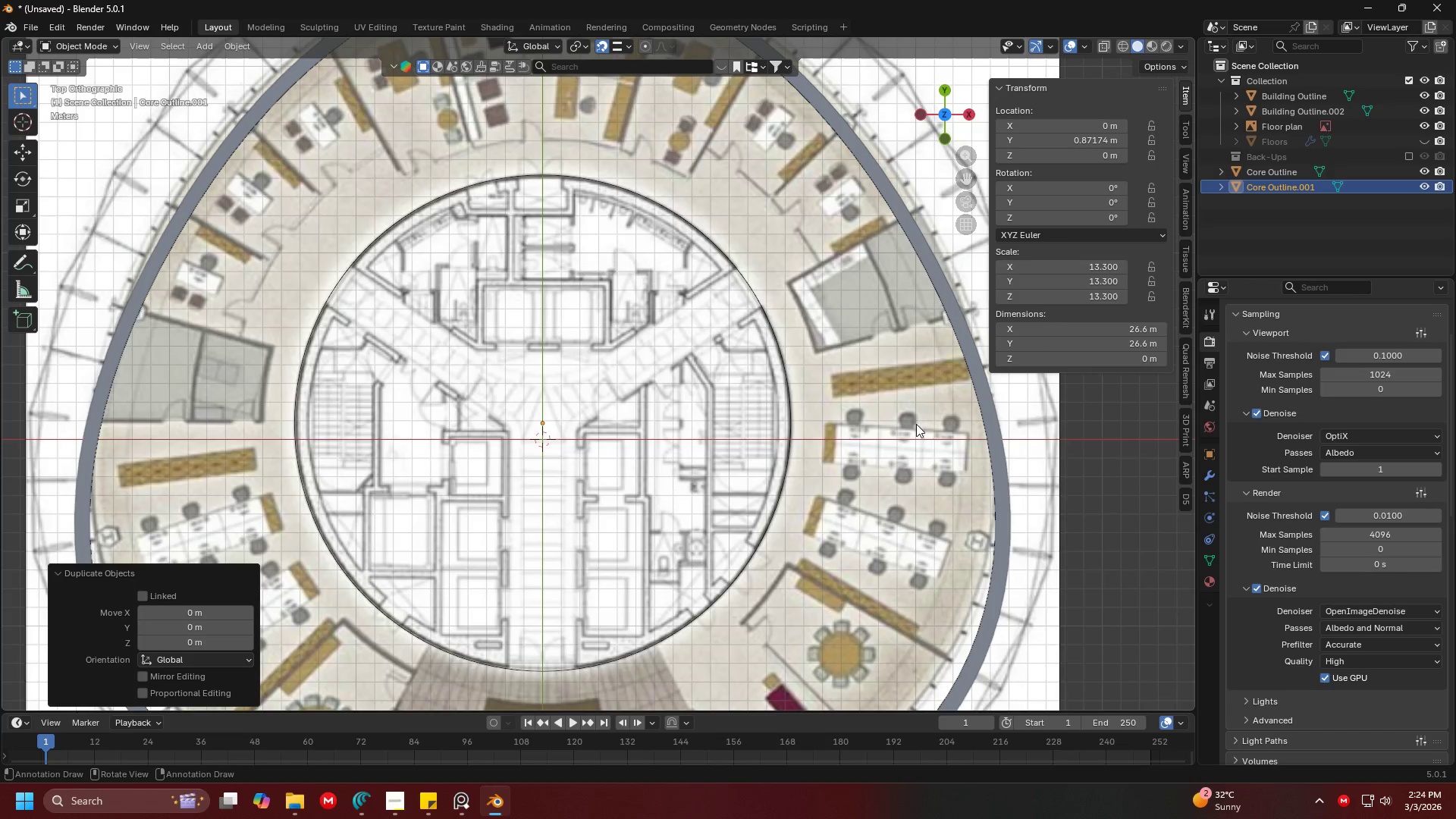 
key(S)
 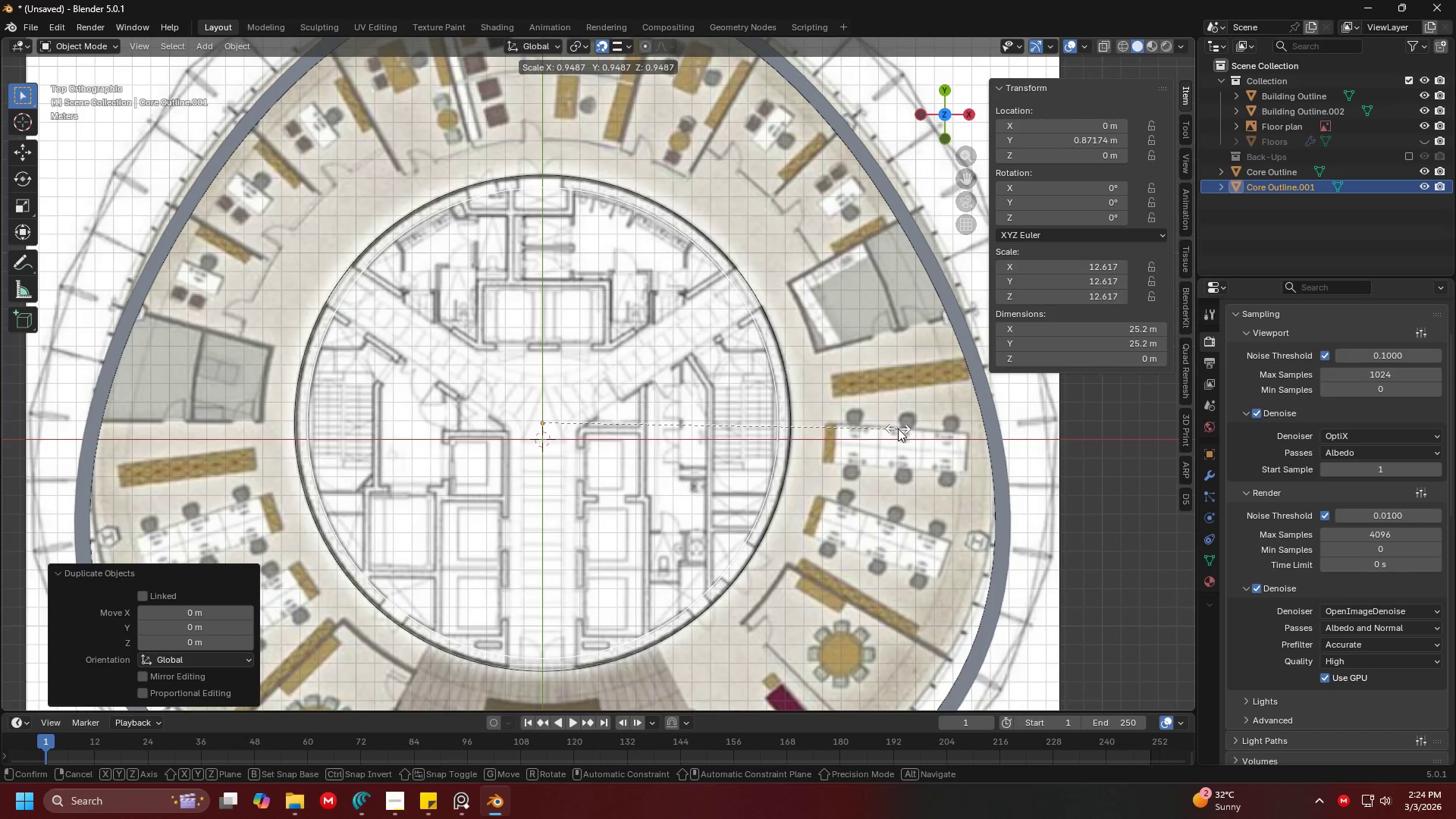 
key(Escape)
 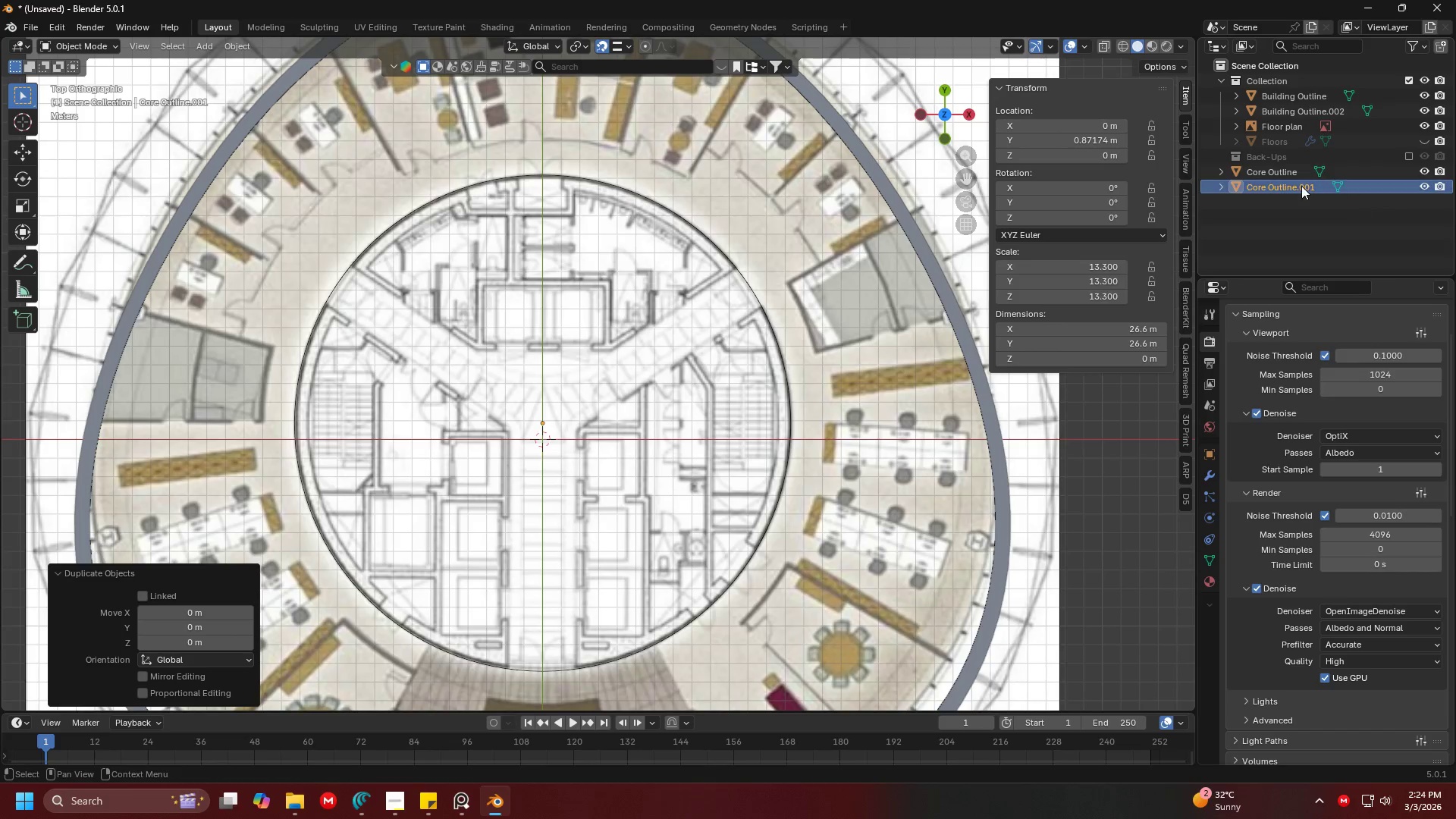 
left_click_drag(start_coordinate=[1279, 188], to_coordinate=[1282, 162])
 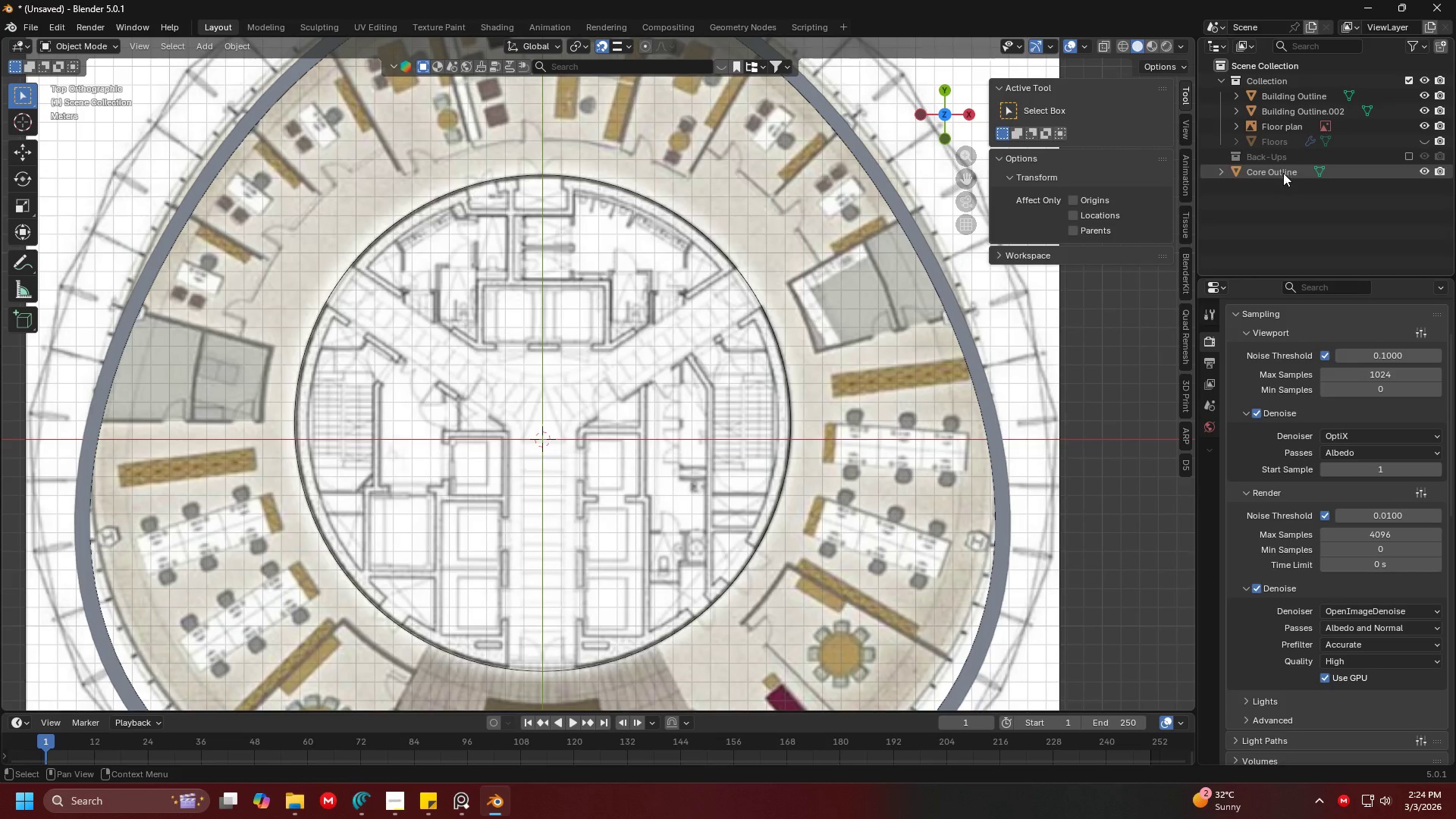 
left_click([1282, 174])
 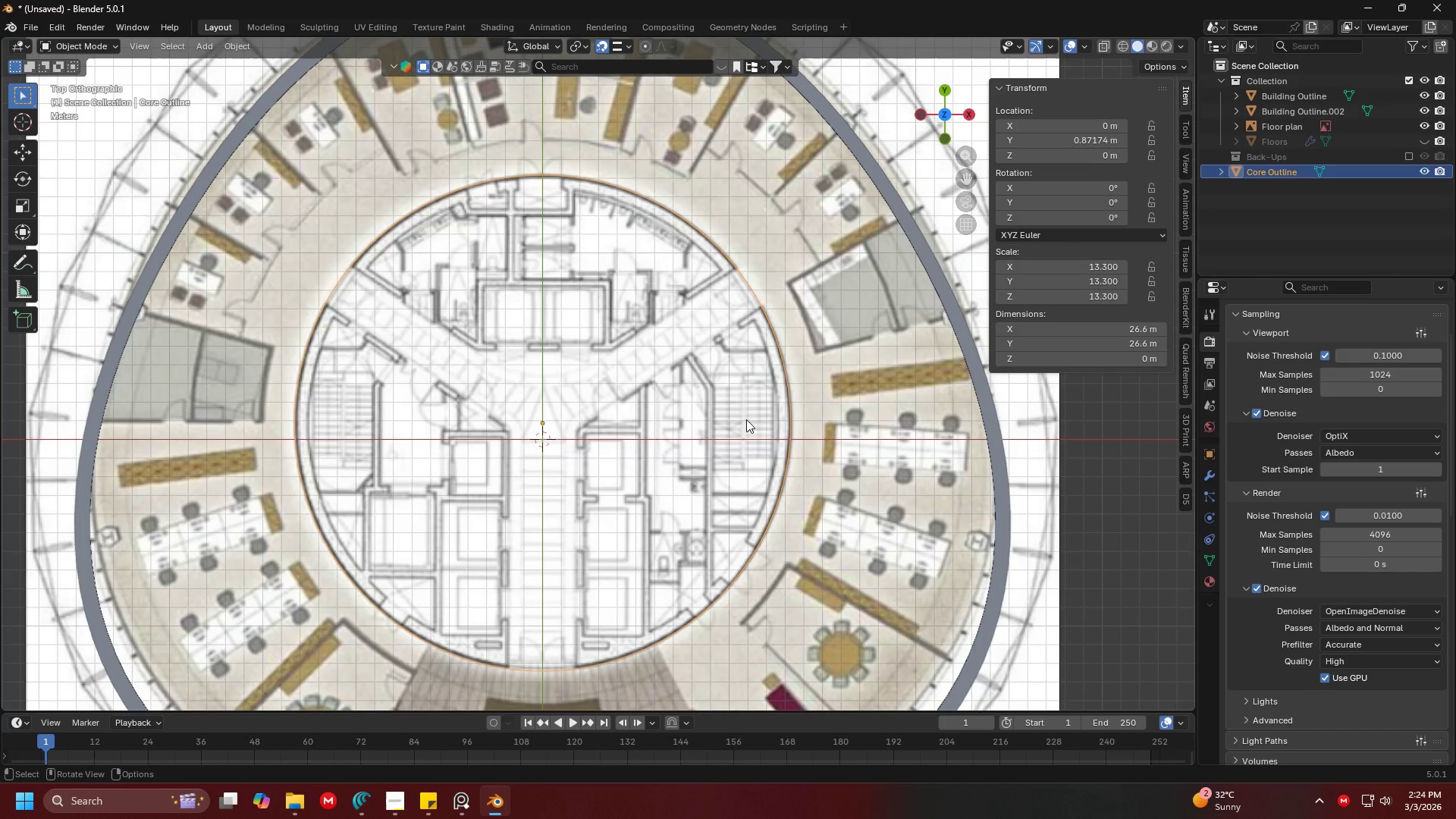 
key(Shift+D)
 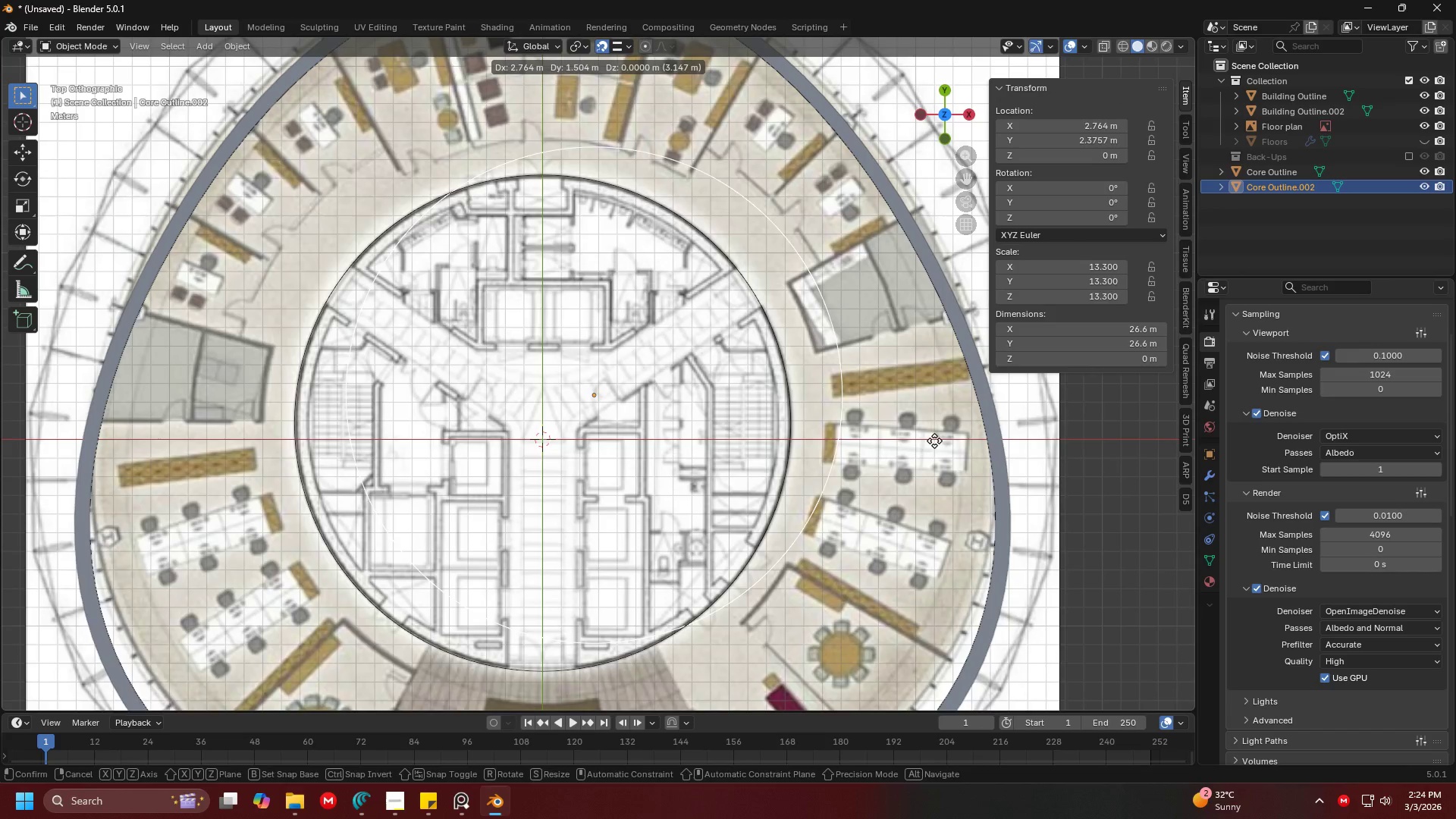 
right_click([934, 441])
 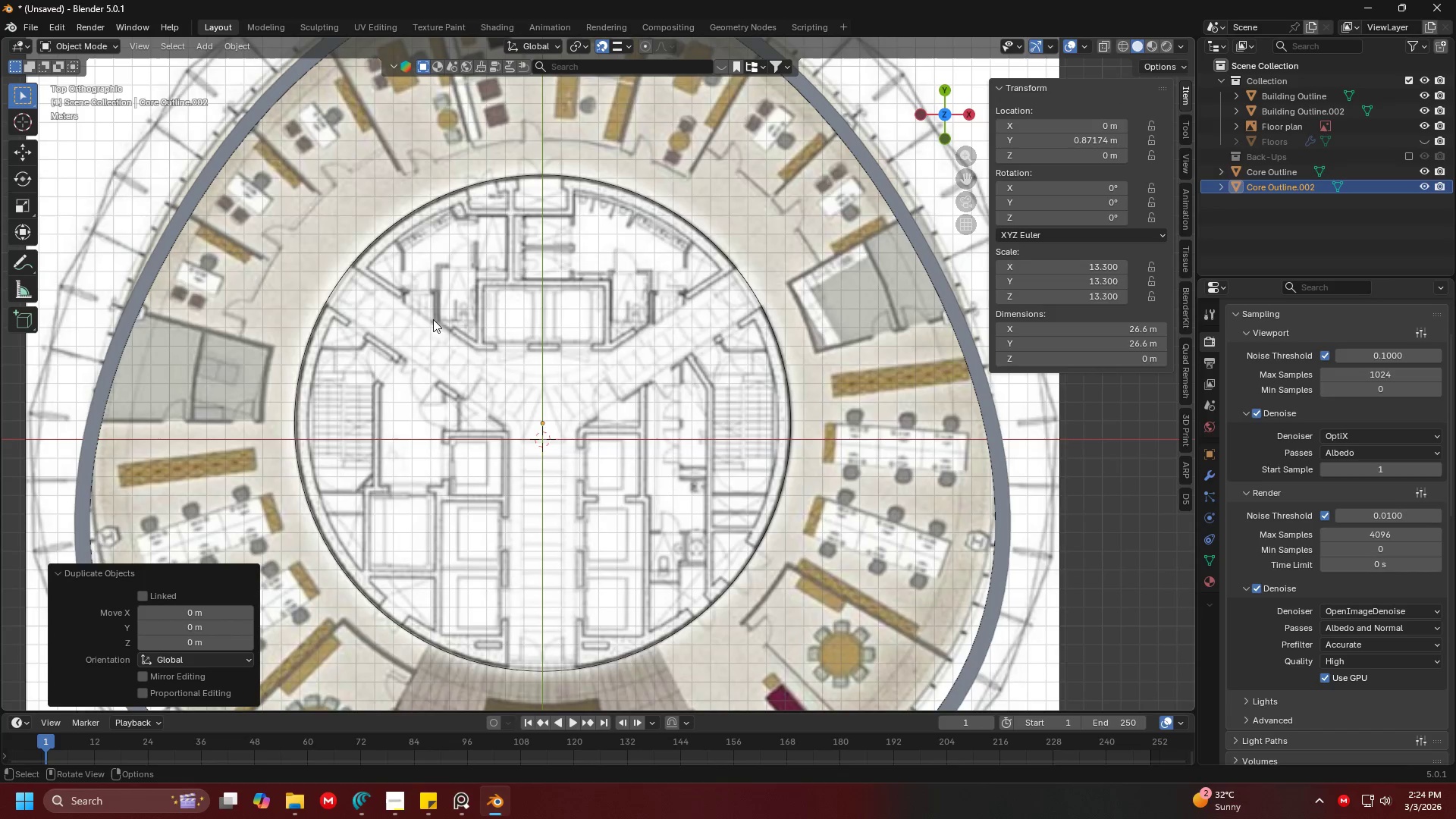 
key(Tab)
 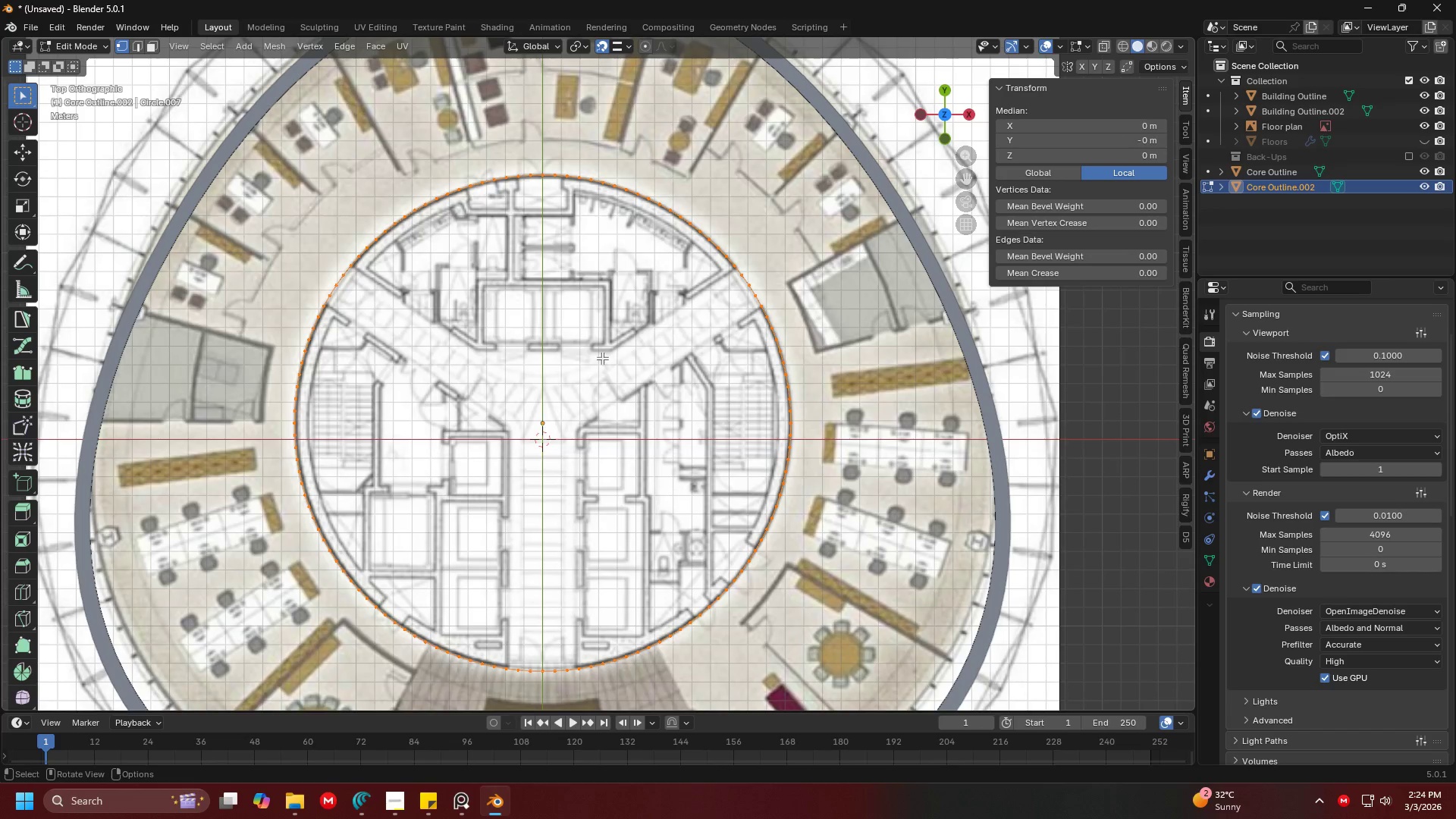 
key(A)
 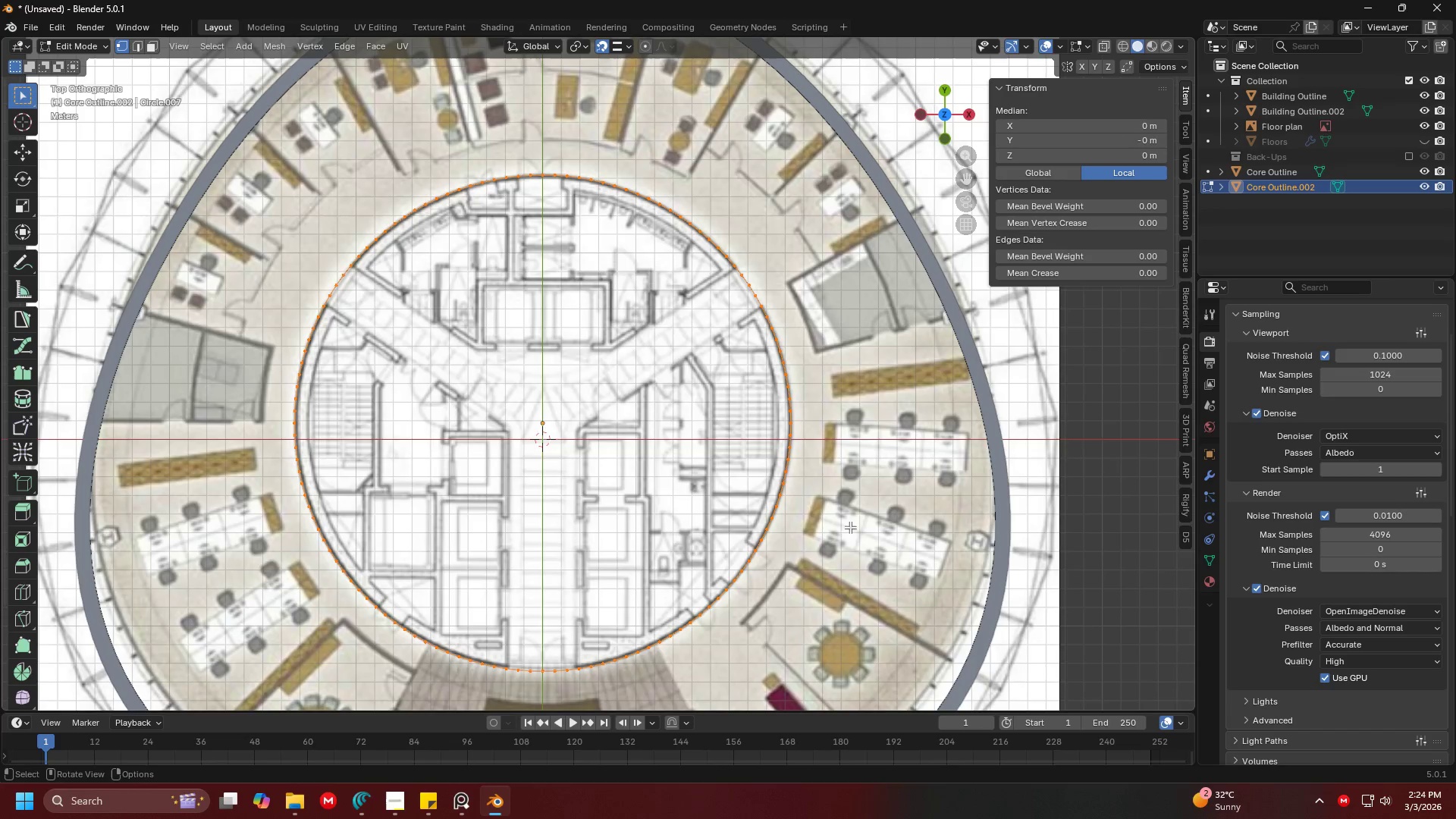 
key(F)
 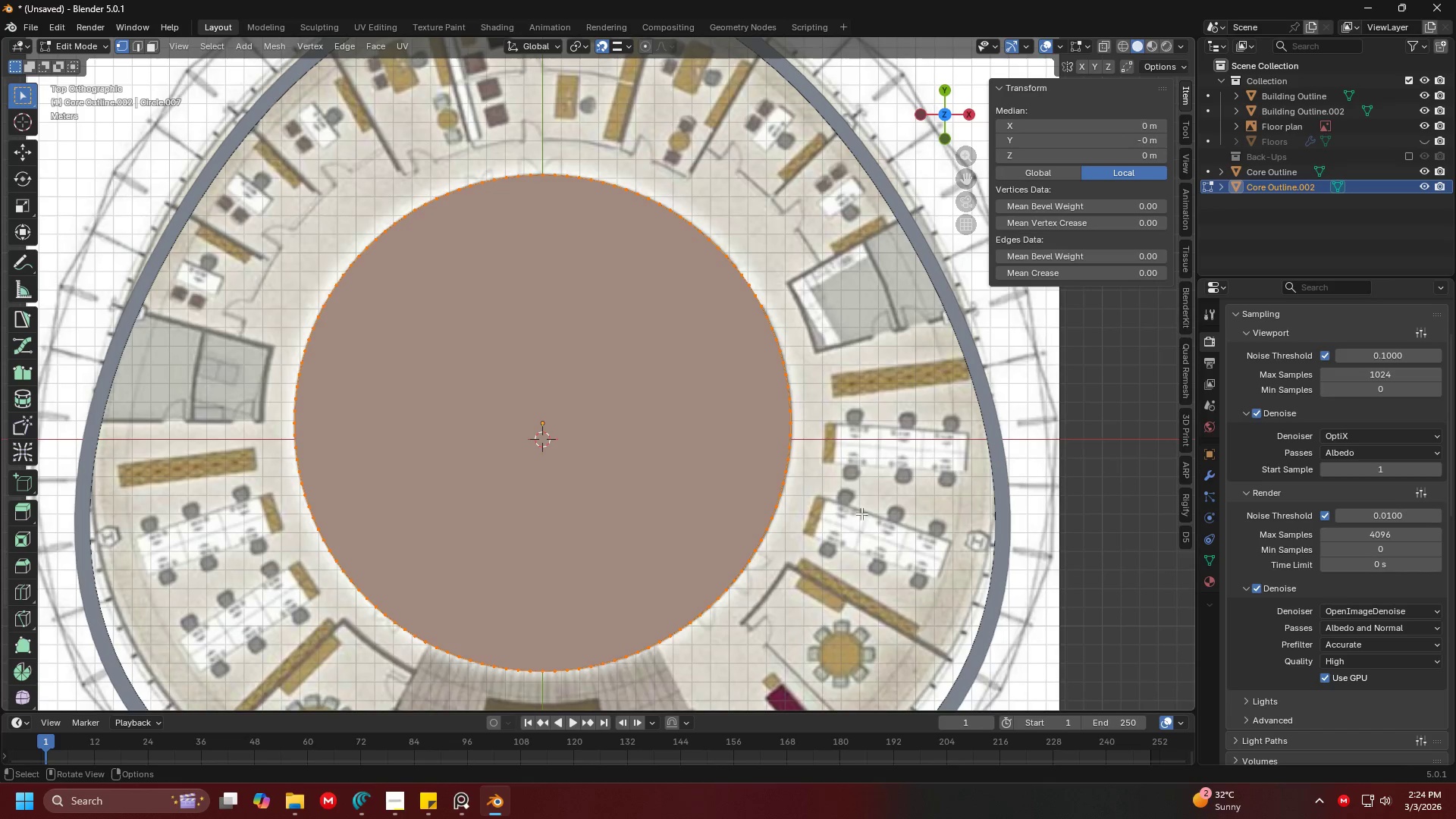 
hold_key(key=ShiftLeft, duration=0.45)
 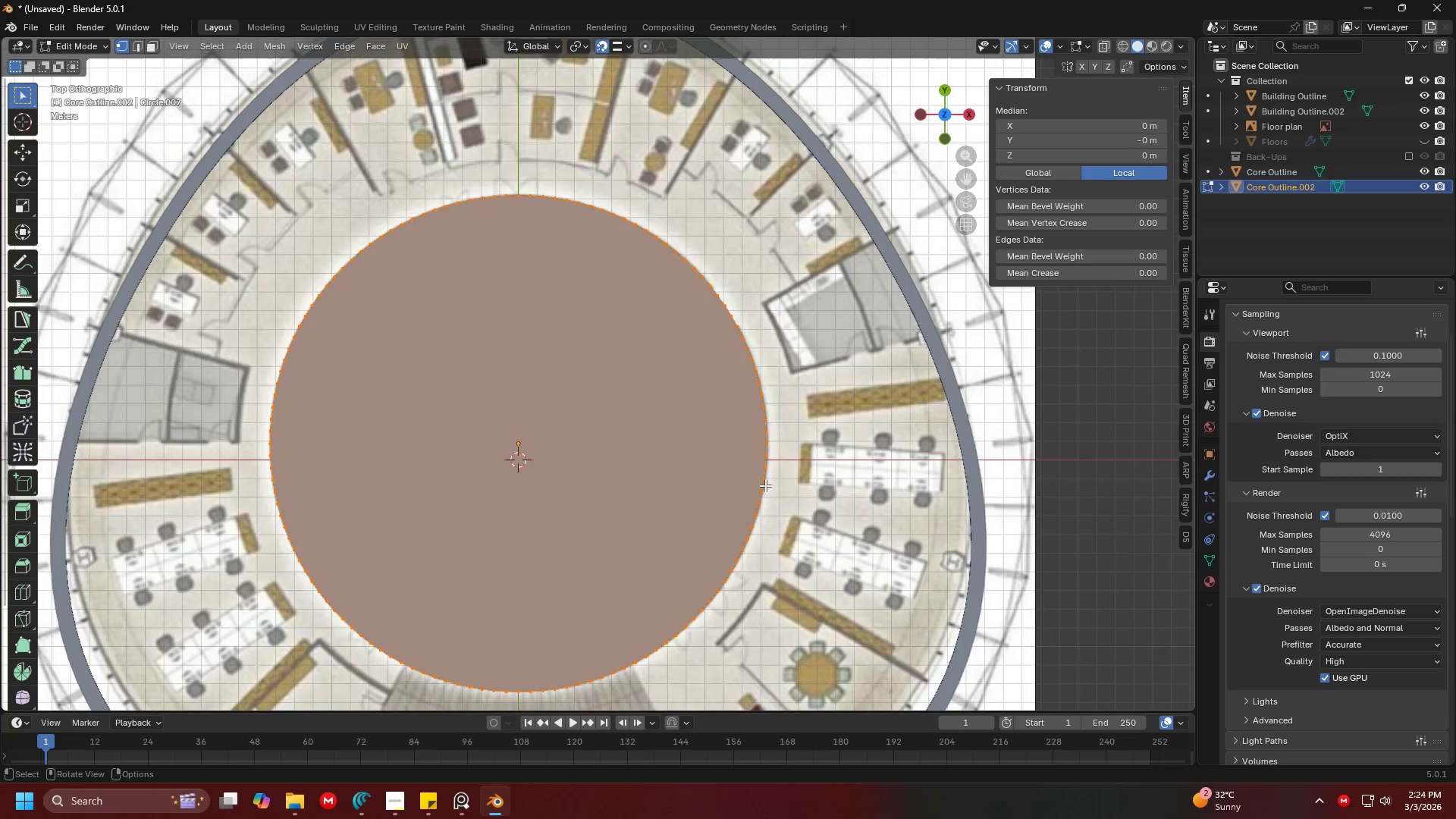 
scroll: coordinate [693, 460], scroll_direction: up, amount: 2.0
 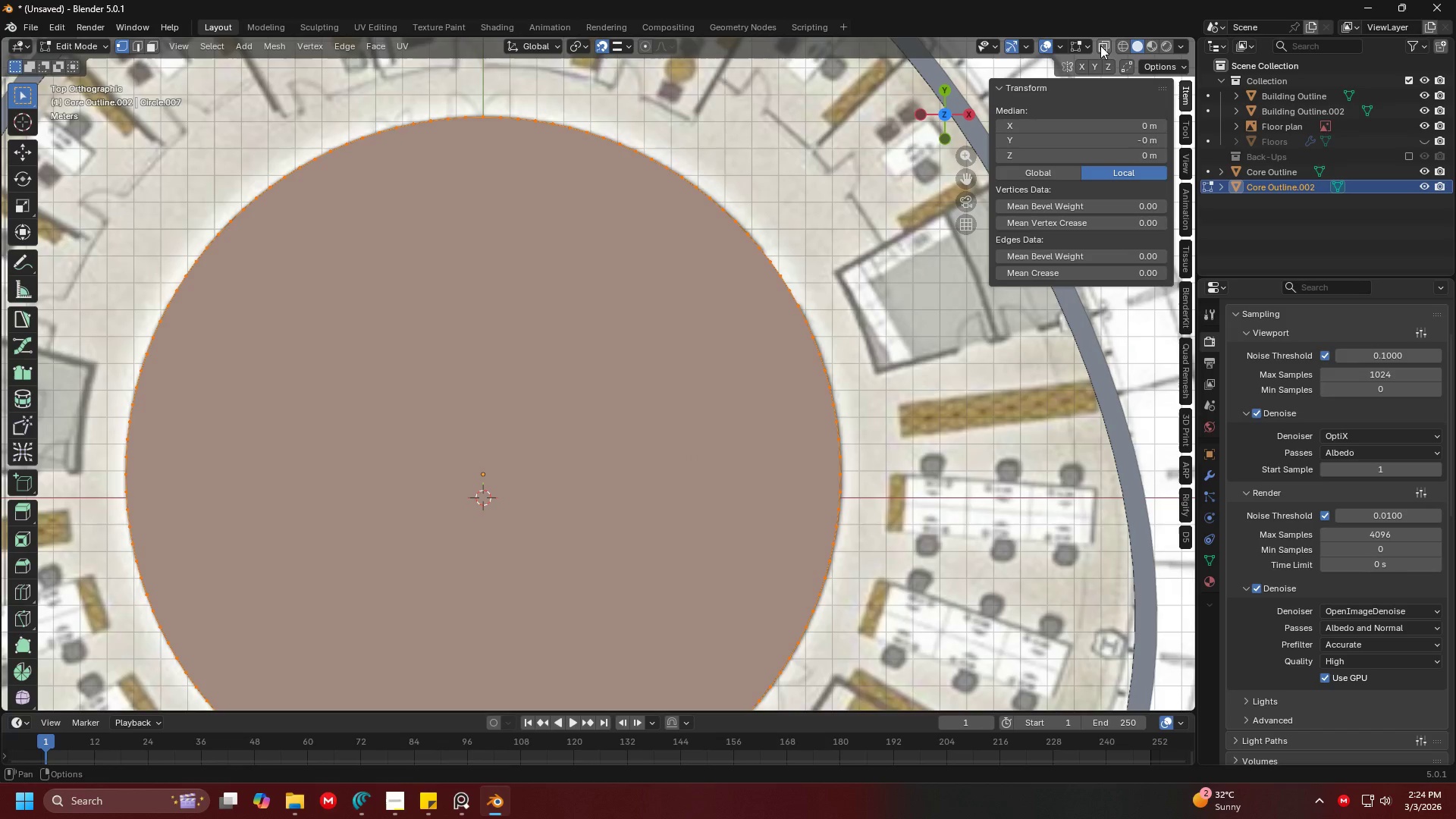 
left_click([1100, 46])
 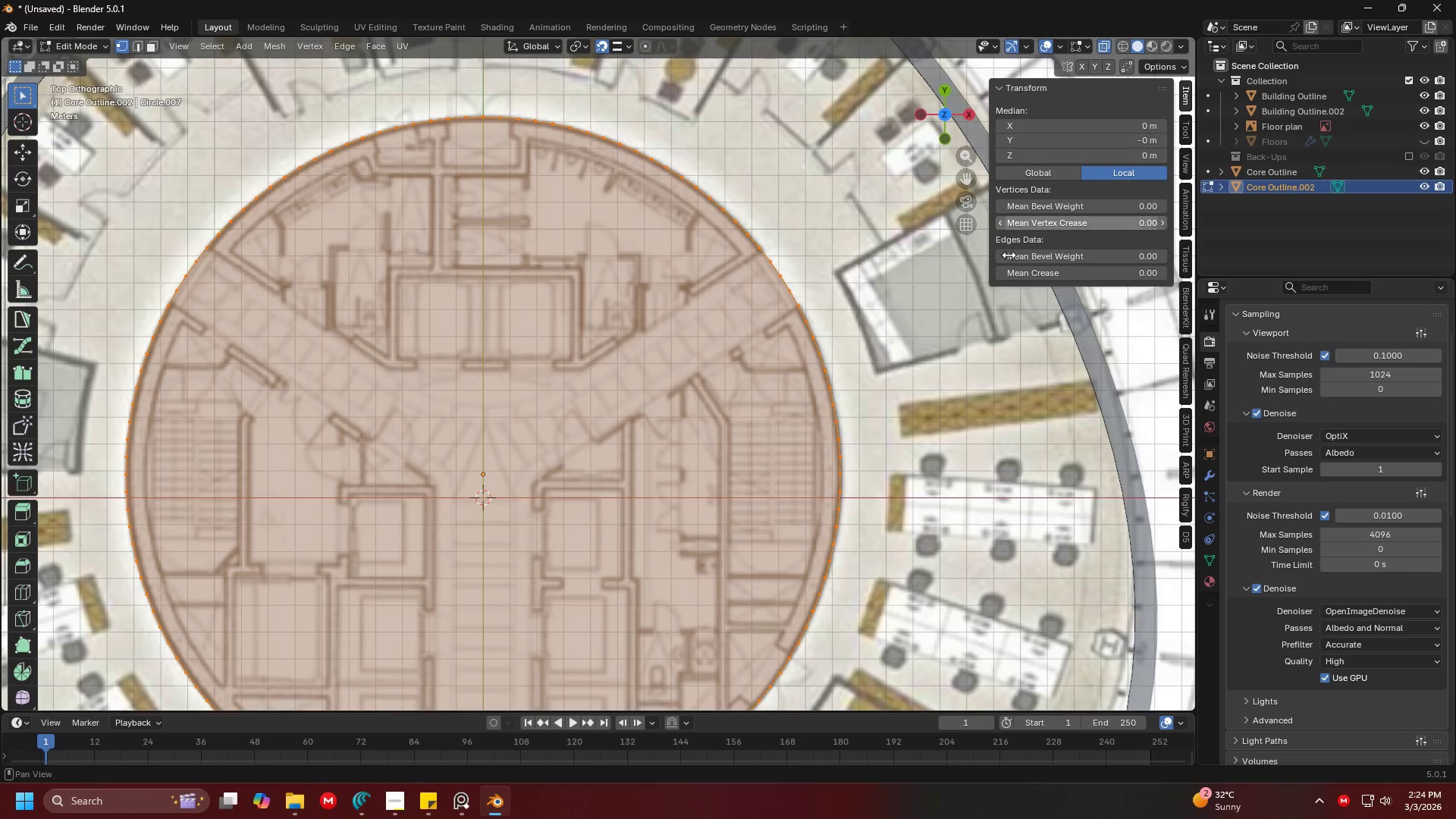 
hold_key(key=ShiftLeft, duration=0.36)
 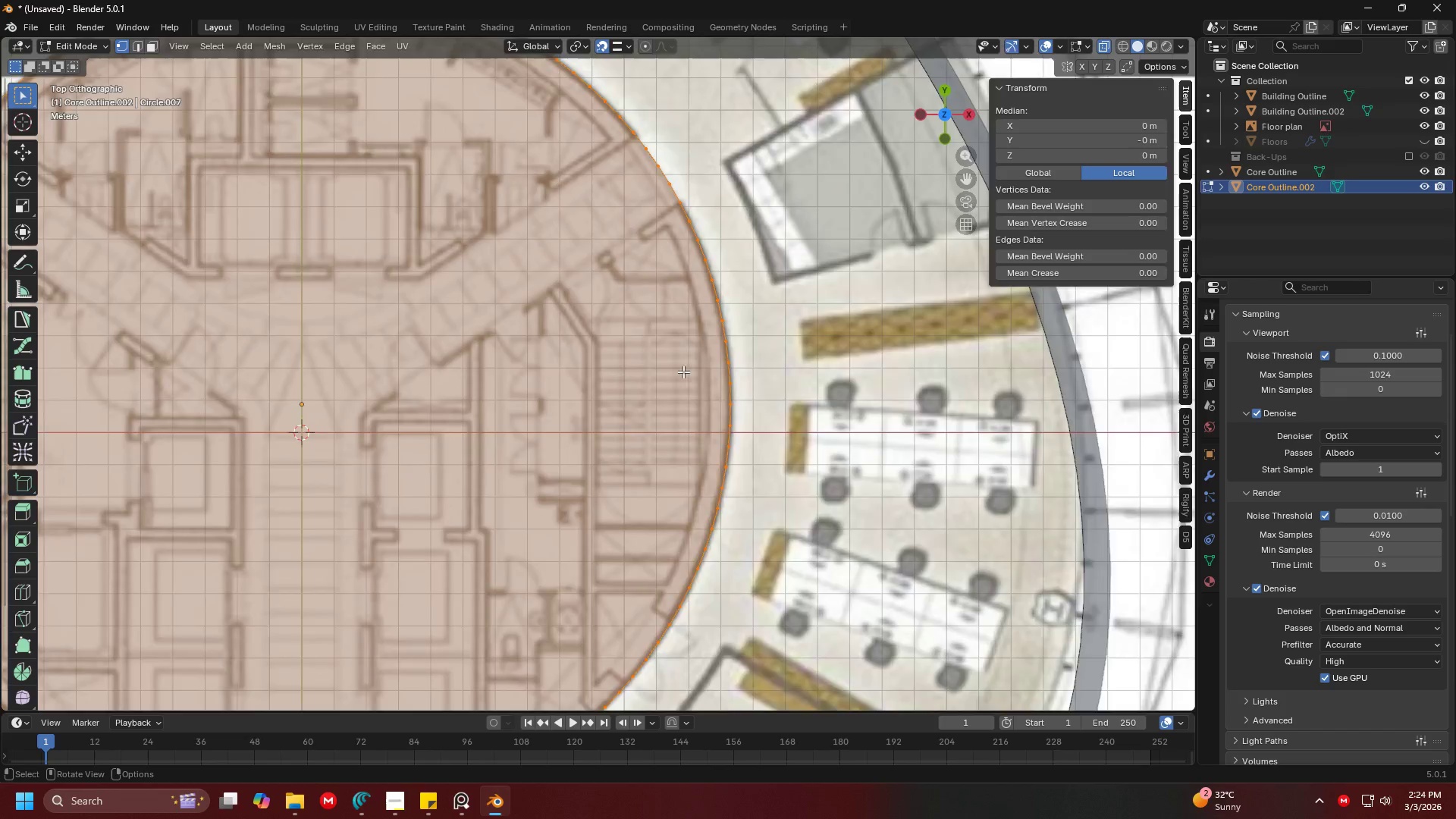 
key(Shift+ShiftLeft)
 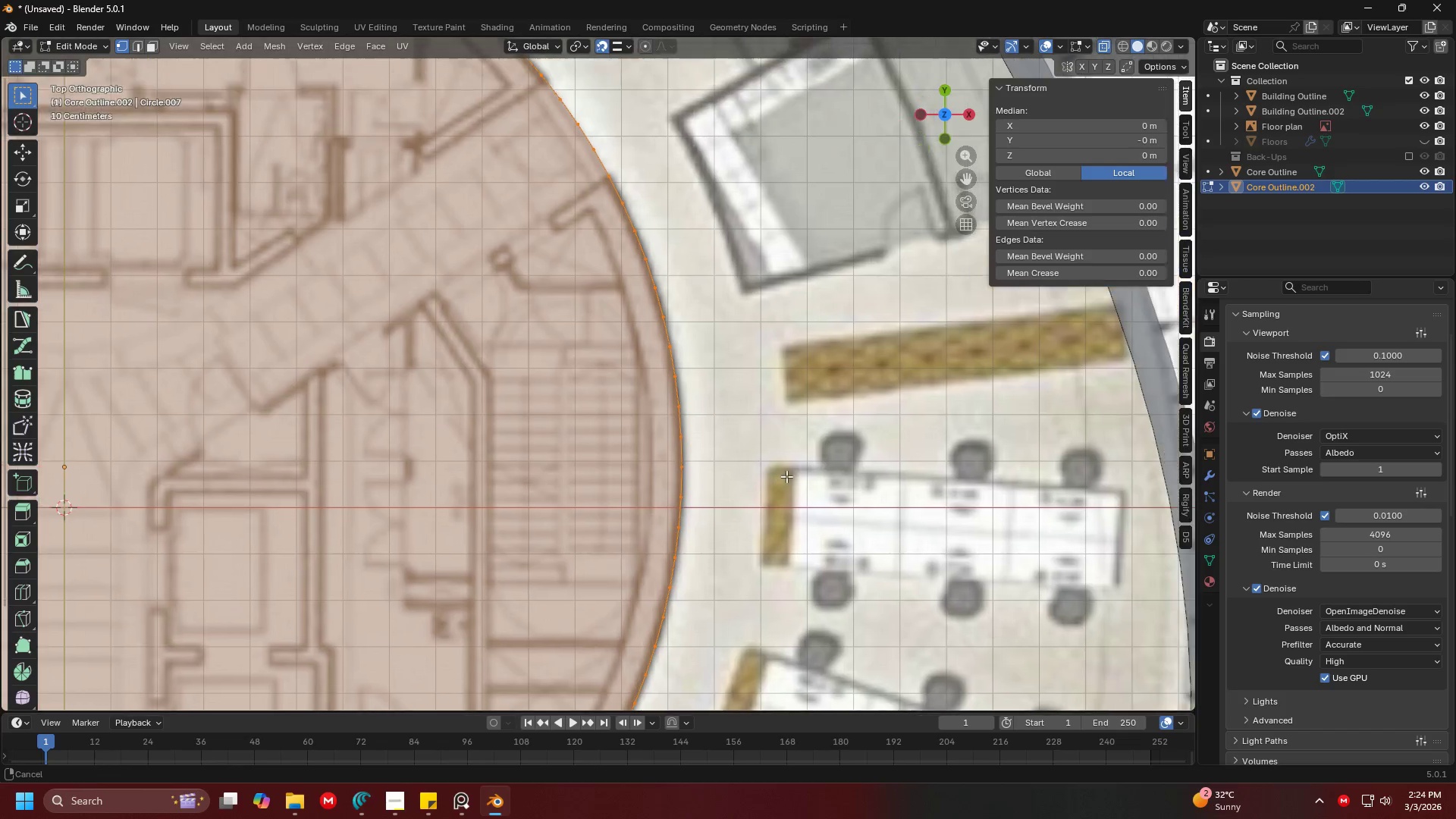 
scroll: coordinate [859, 479], scroll_direction: up, amount: 5.0
 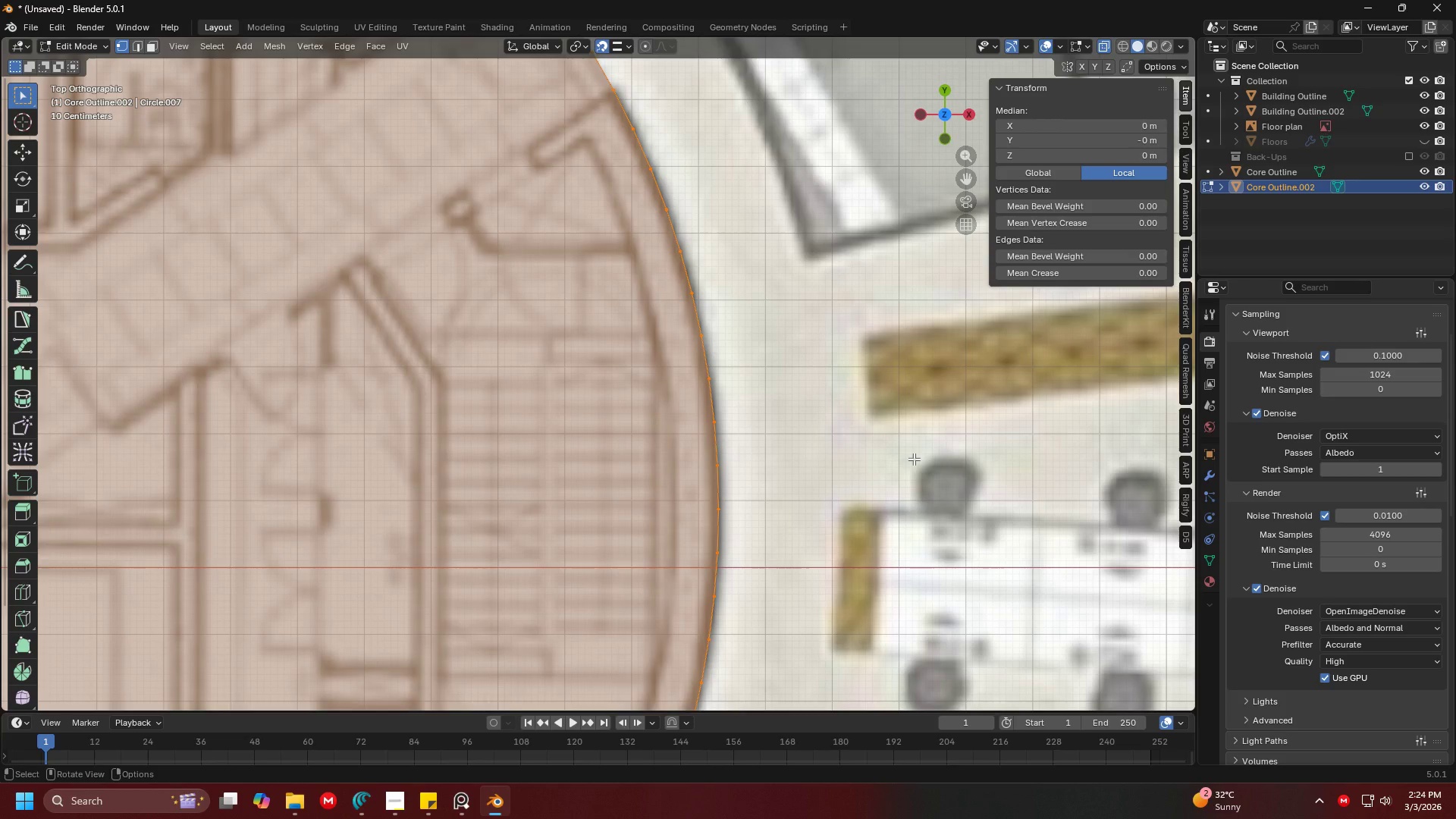 
key(I)
 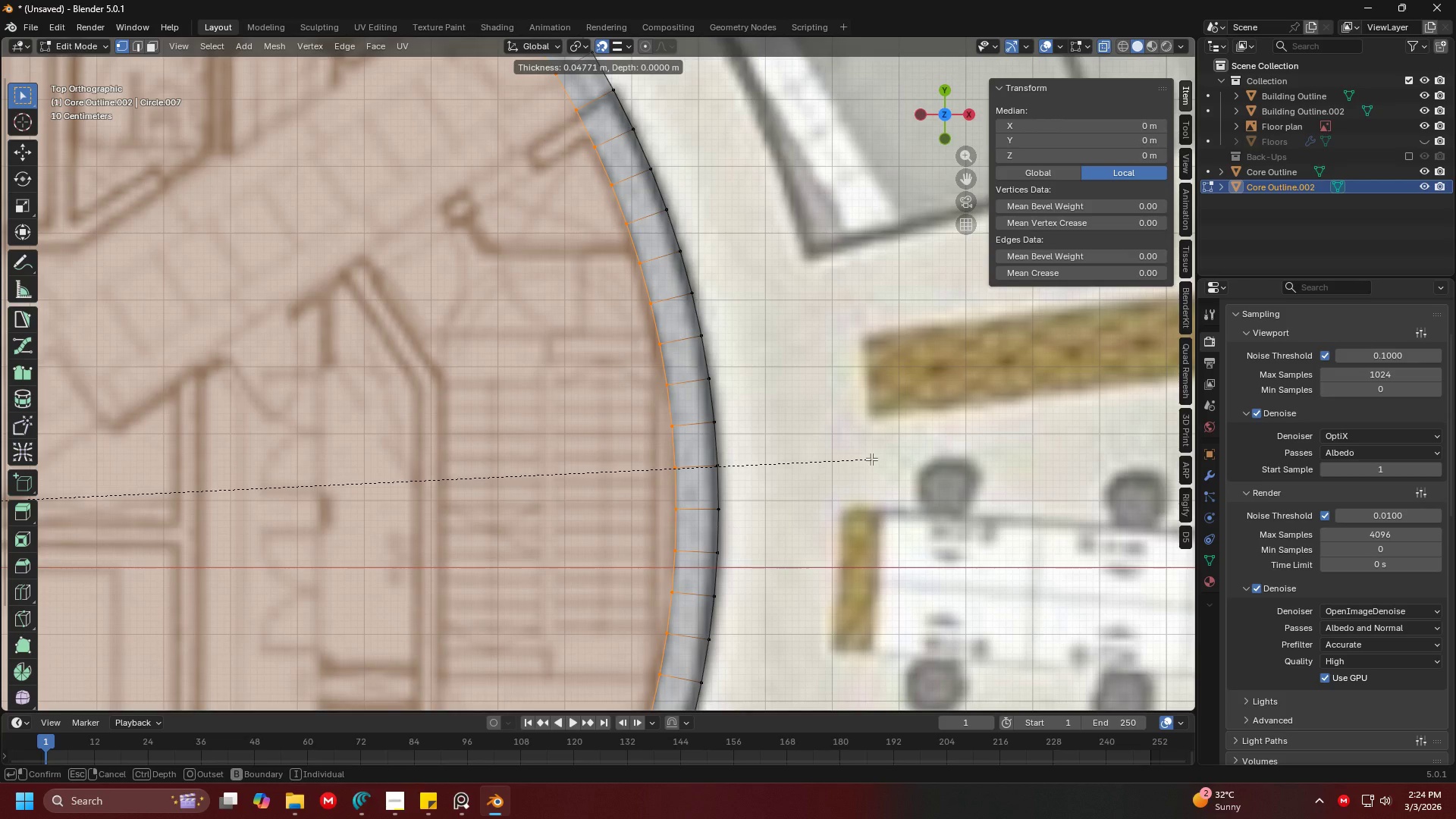 
left_click([872, 459])
 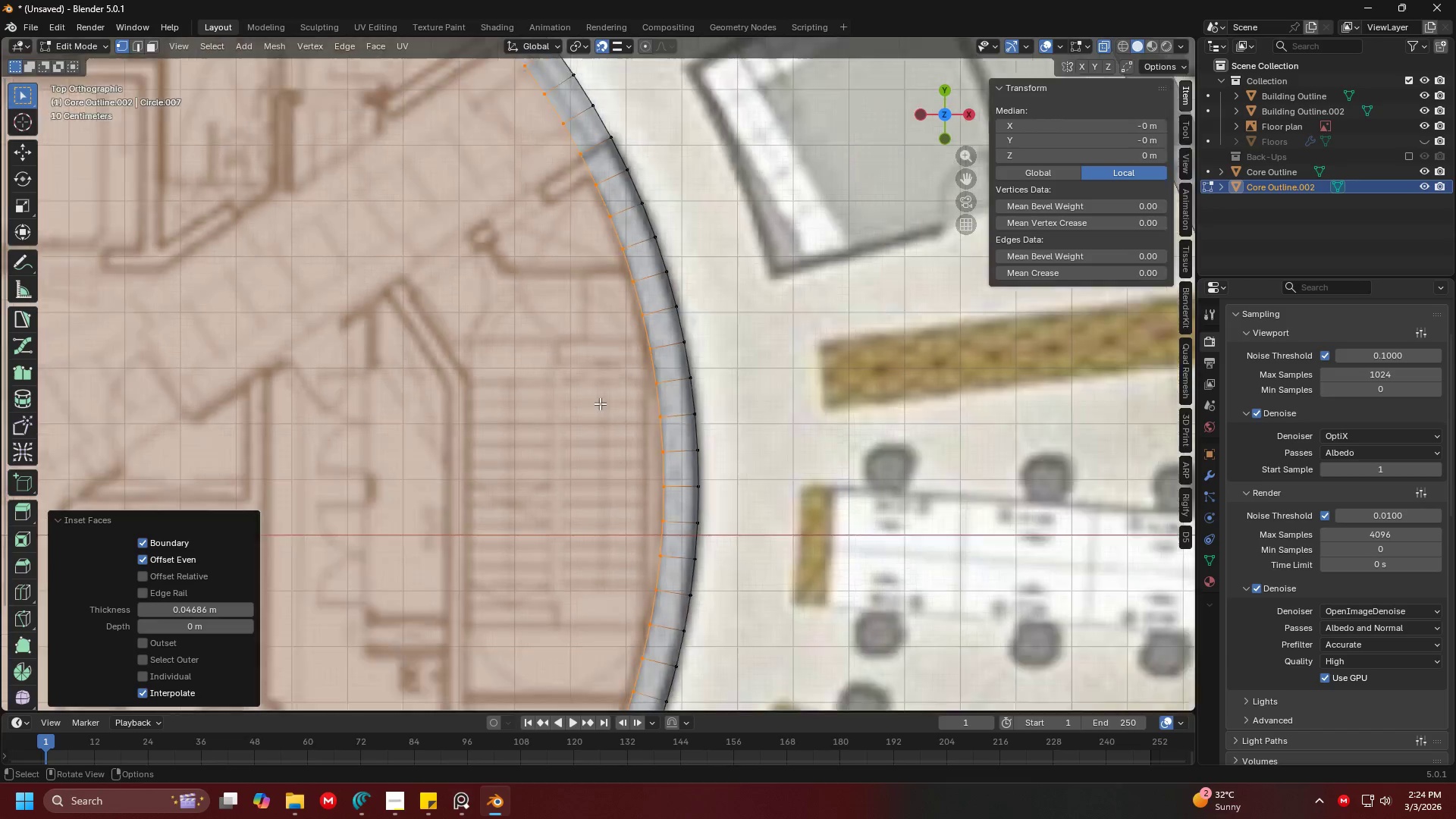 
key(Shift+ShiftLeft)
 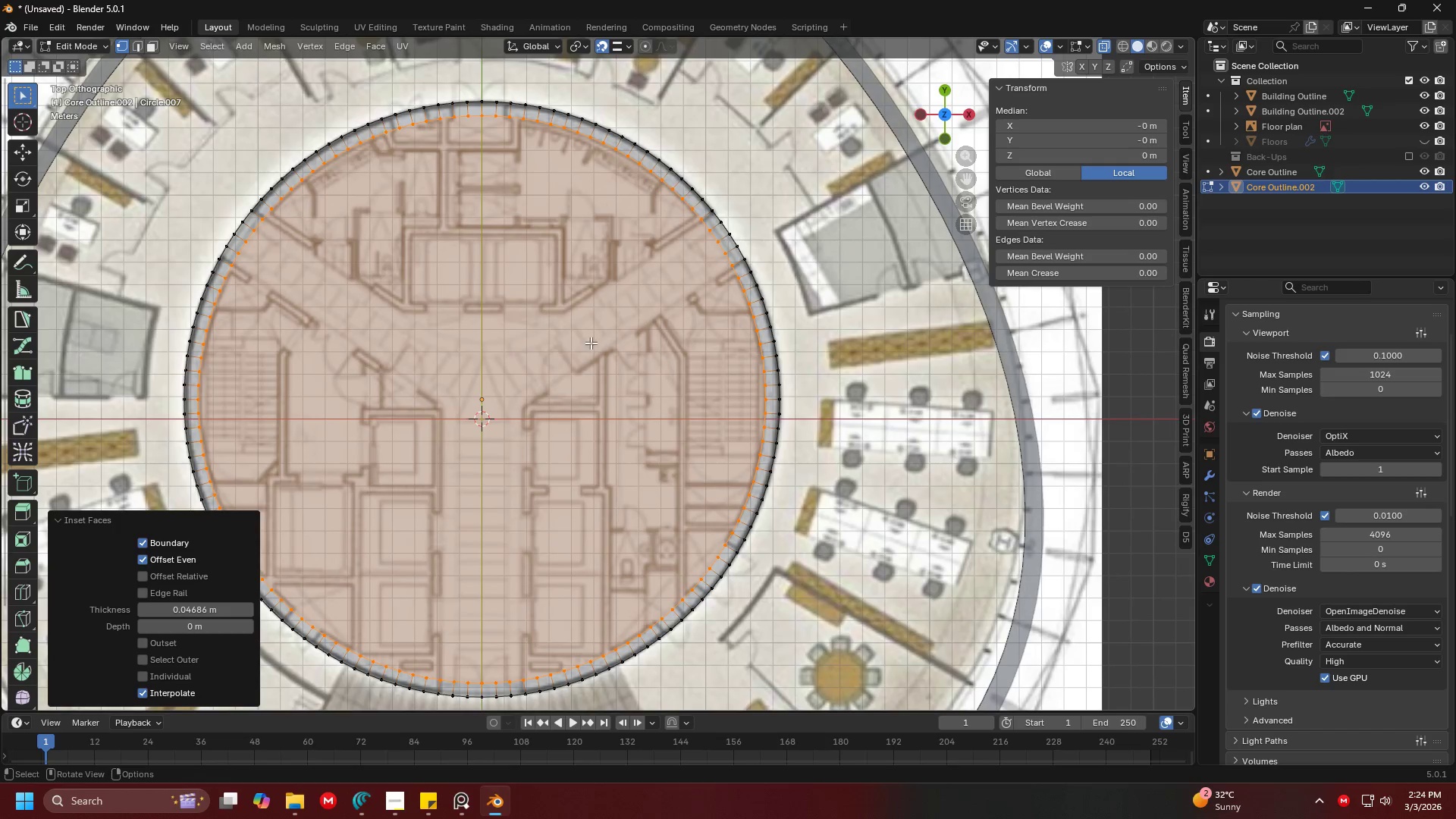 
scroll: coordinate [540, 384], scroll_direction: down, amount: 6.0
 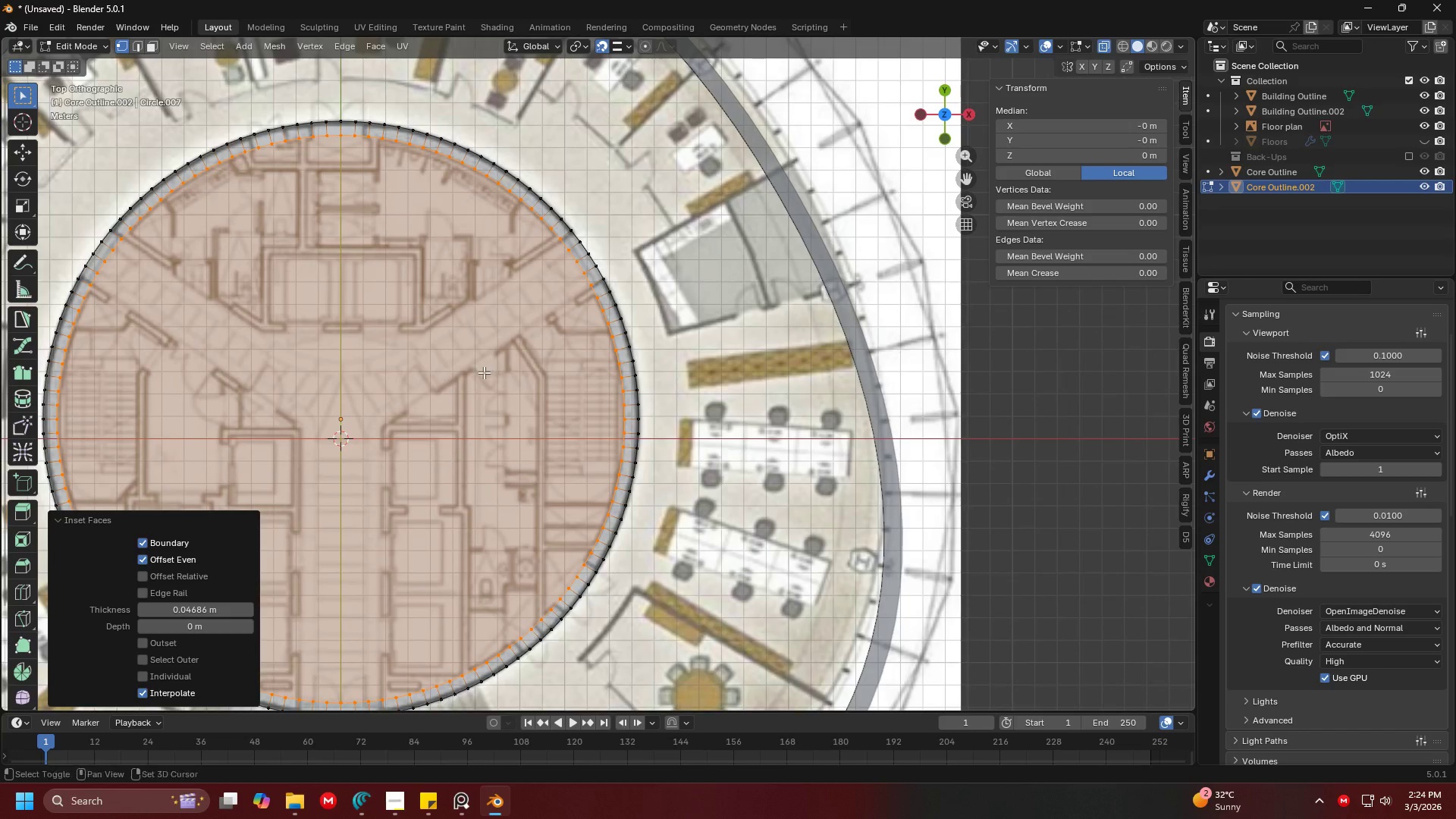 
key(X)
 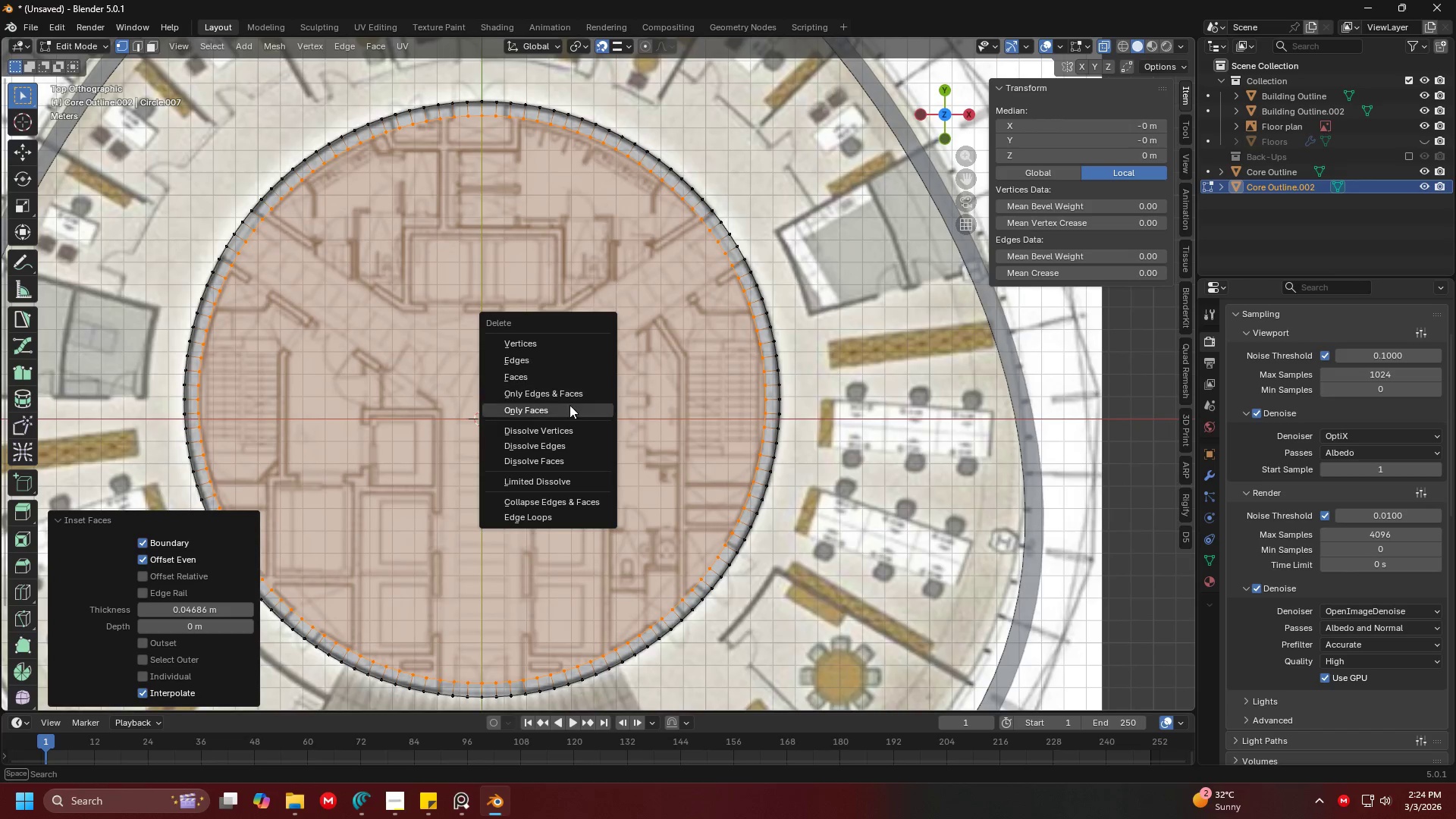 
left_click([569, 406])
 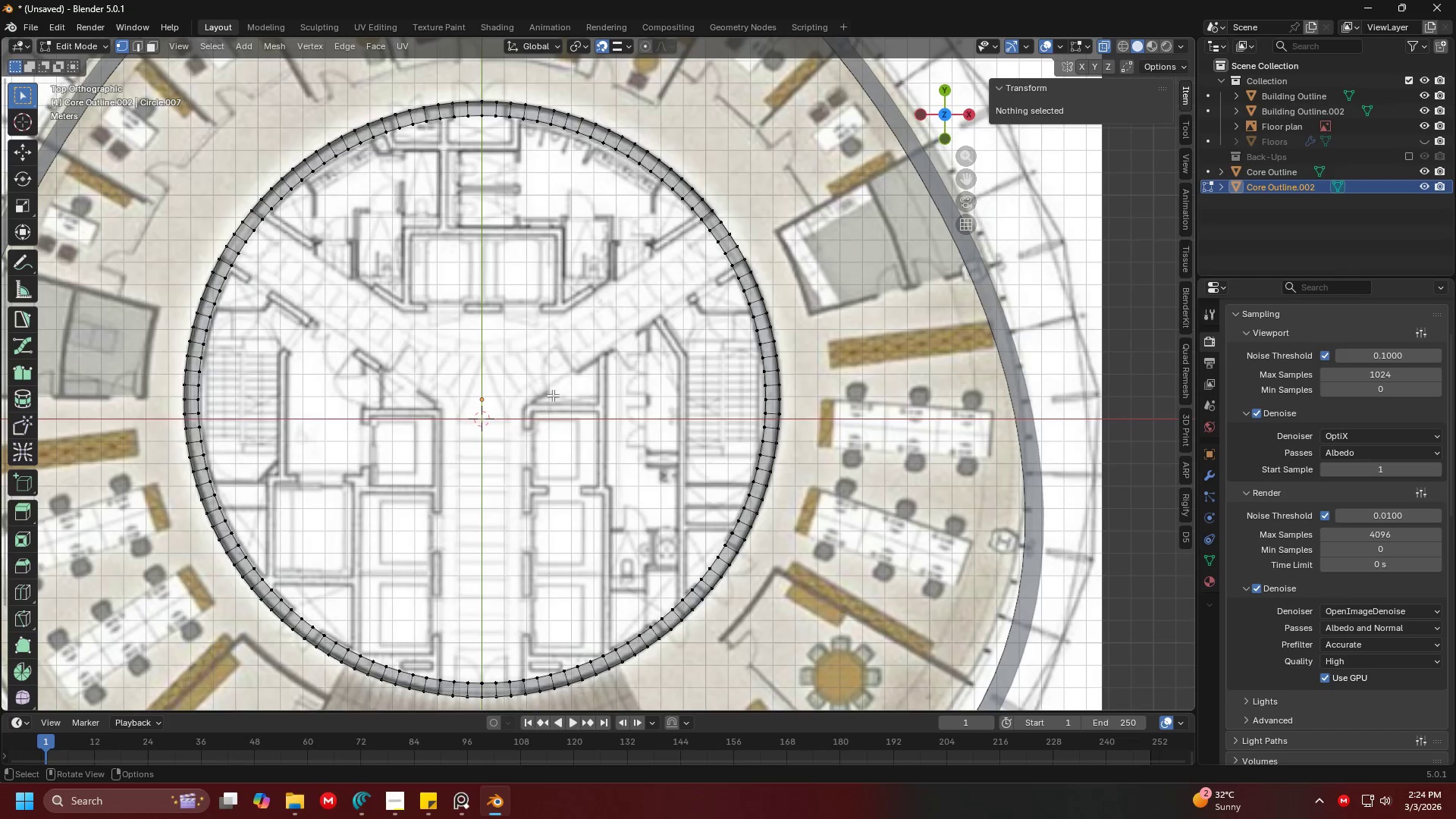 
key(Tab)
 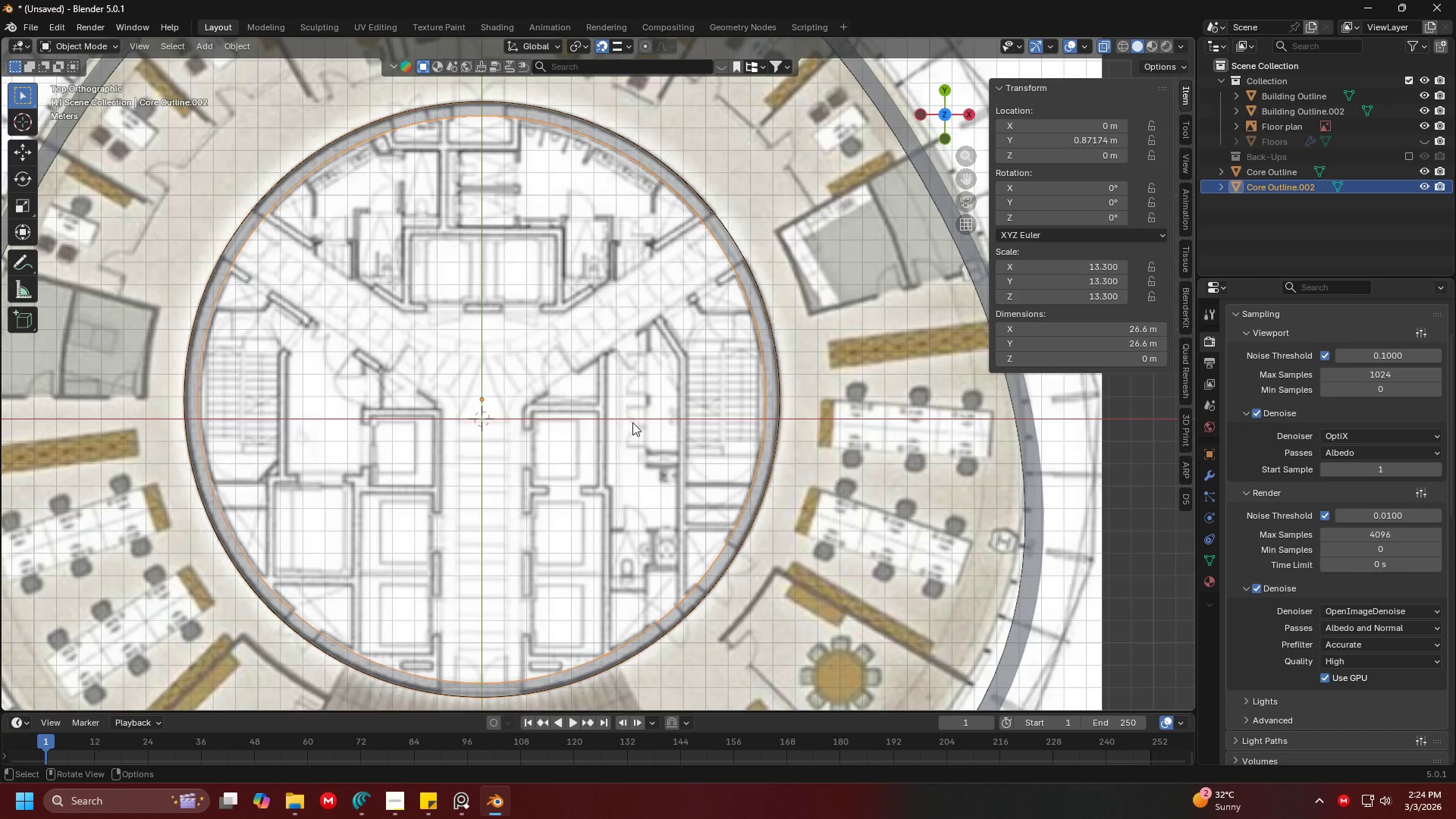 
hold_key(key=ShiftLeft, duration=0.36)
 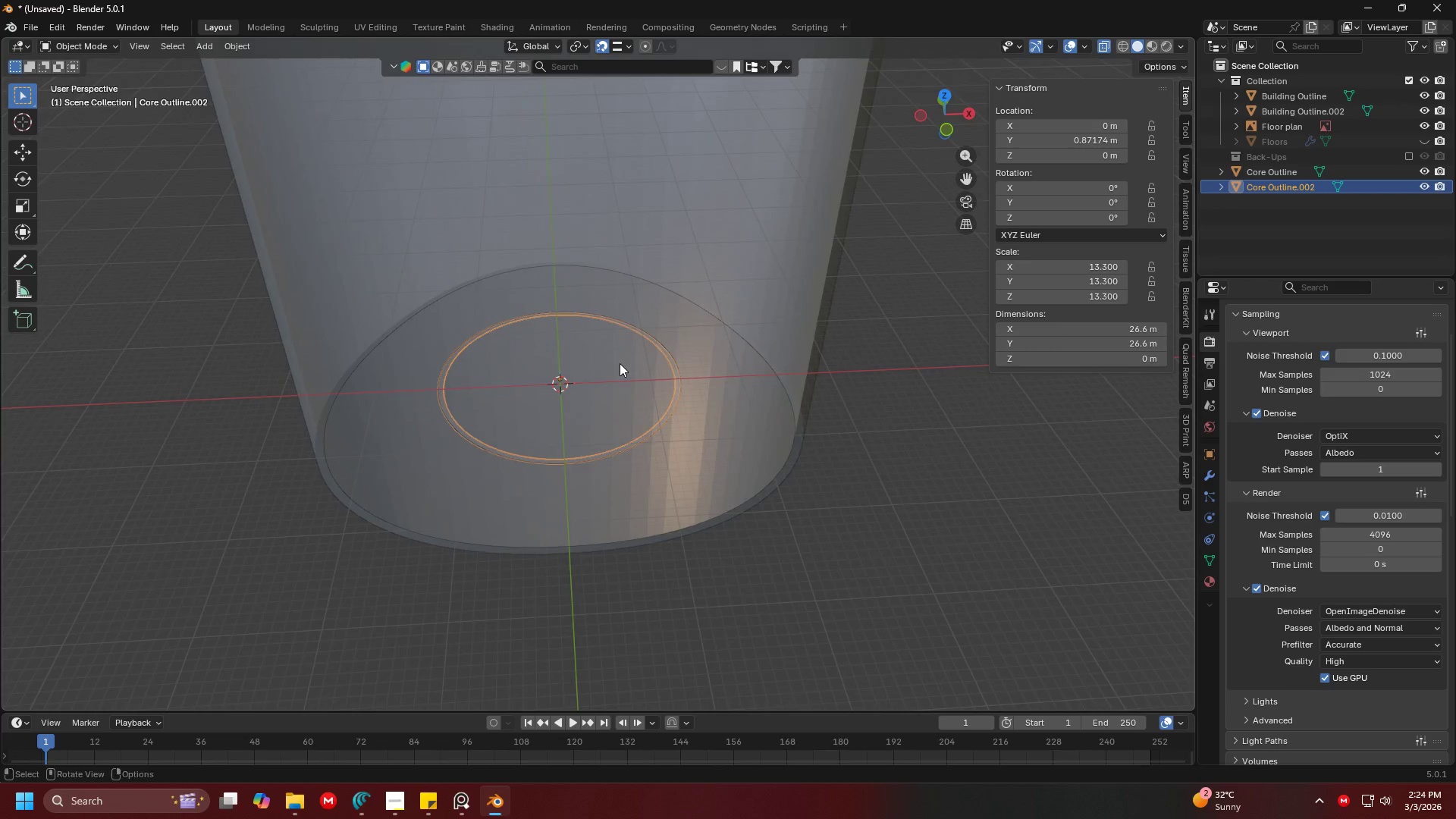 
scroll: coordinate [629, 412], scroll_direction: down, amount: 5.0
 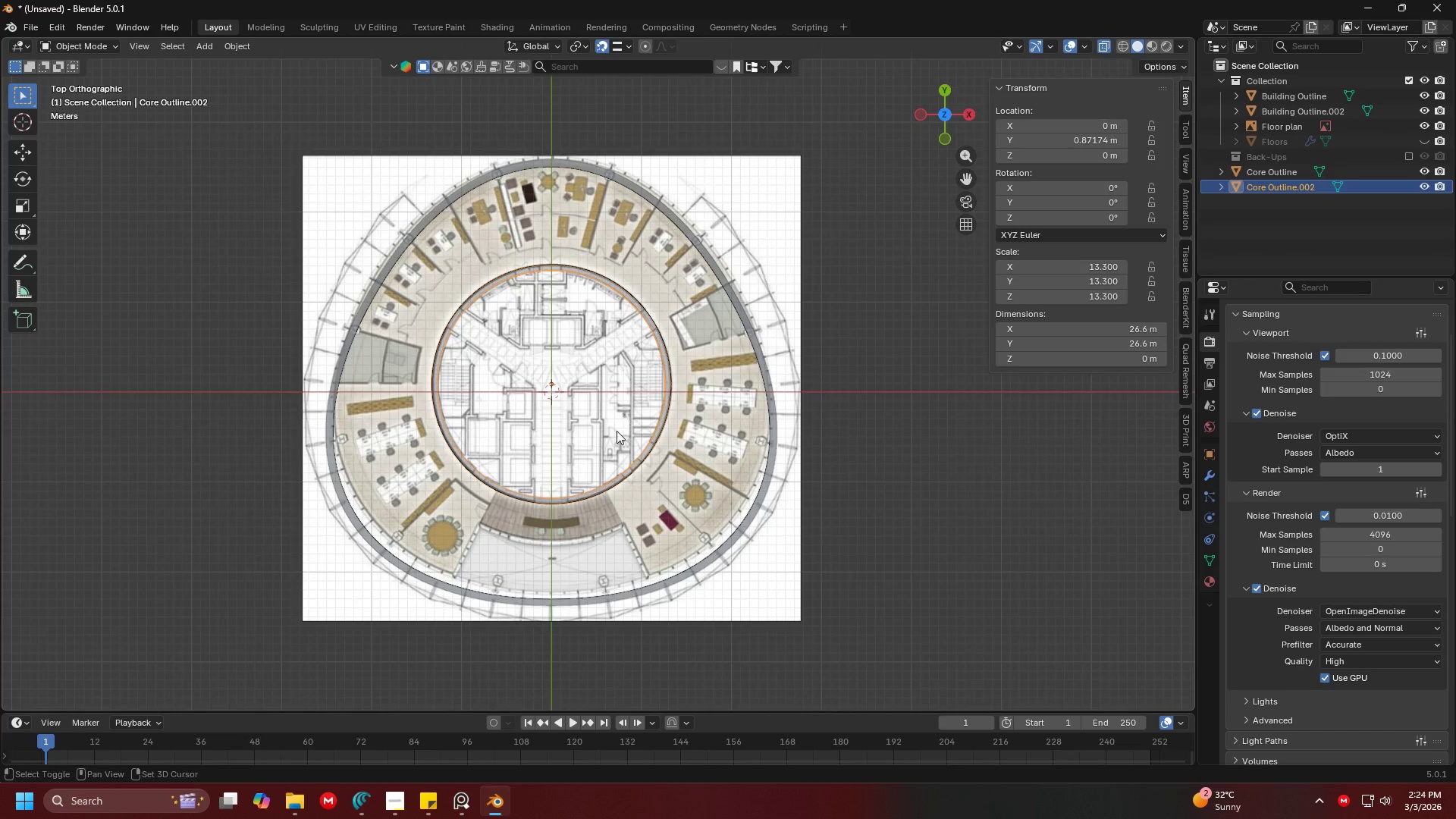 
key(Tab)
 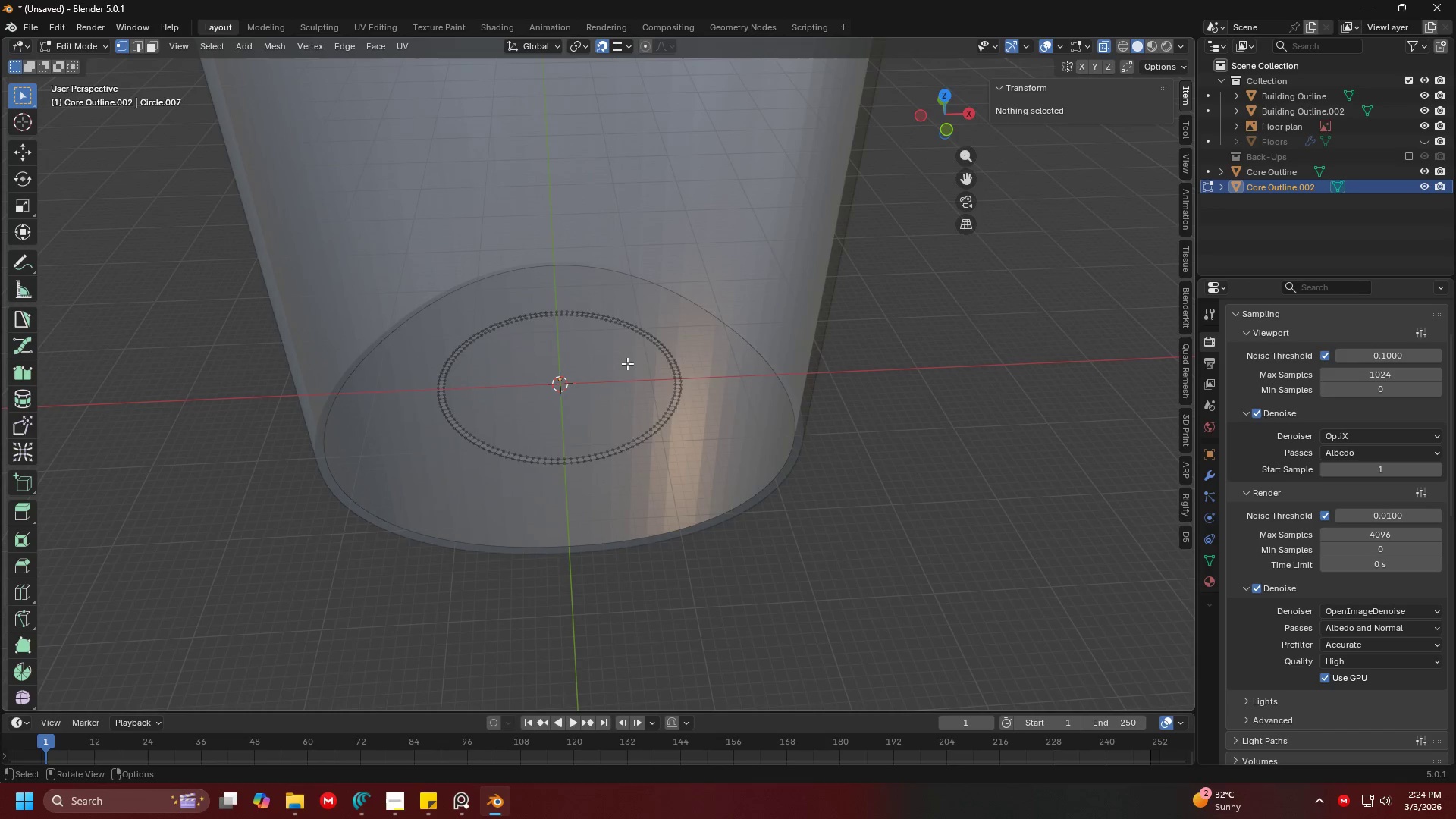 
key(A)
 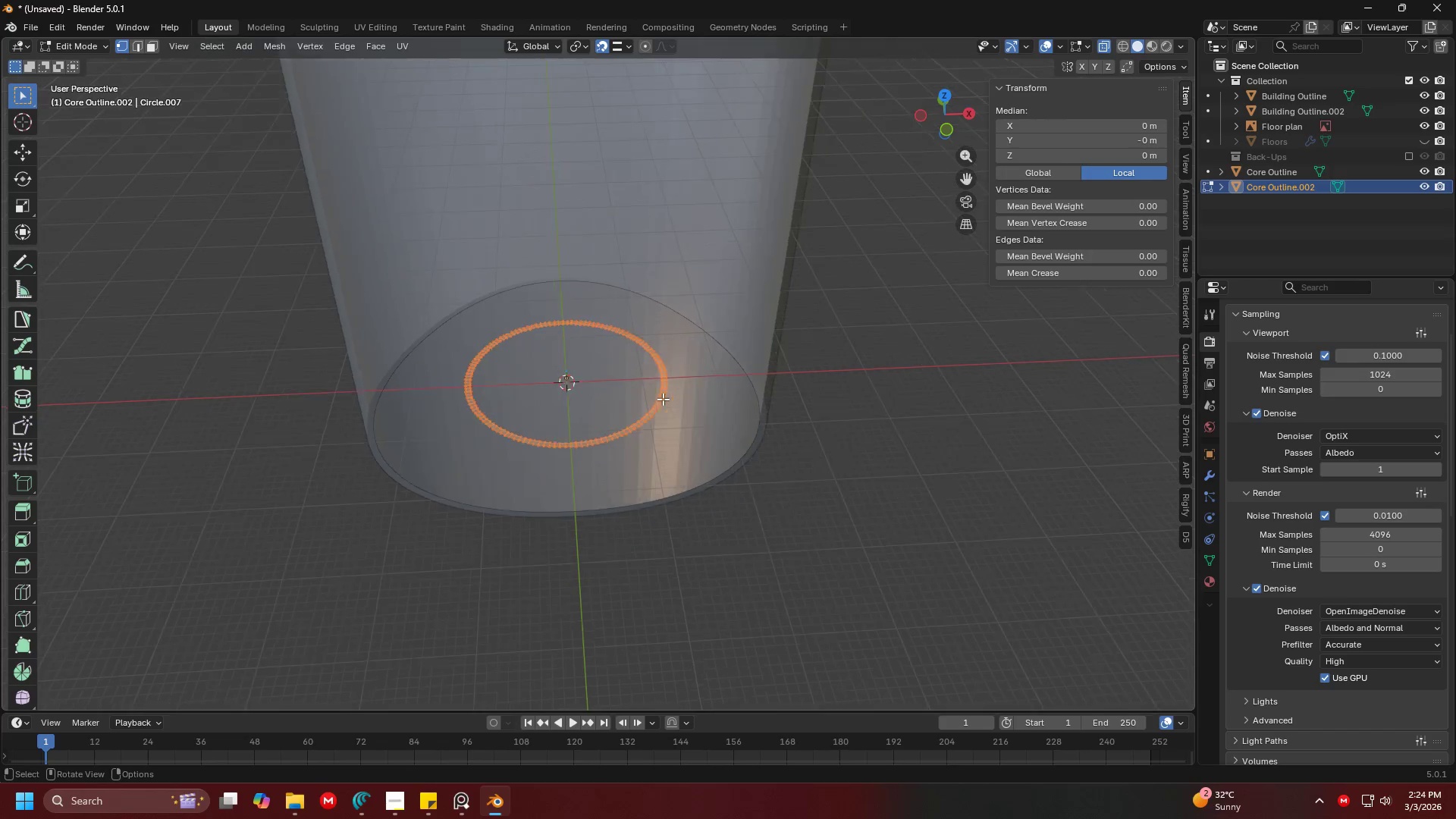 
key(Shift+ShiftLeft)
 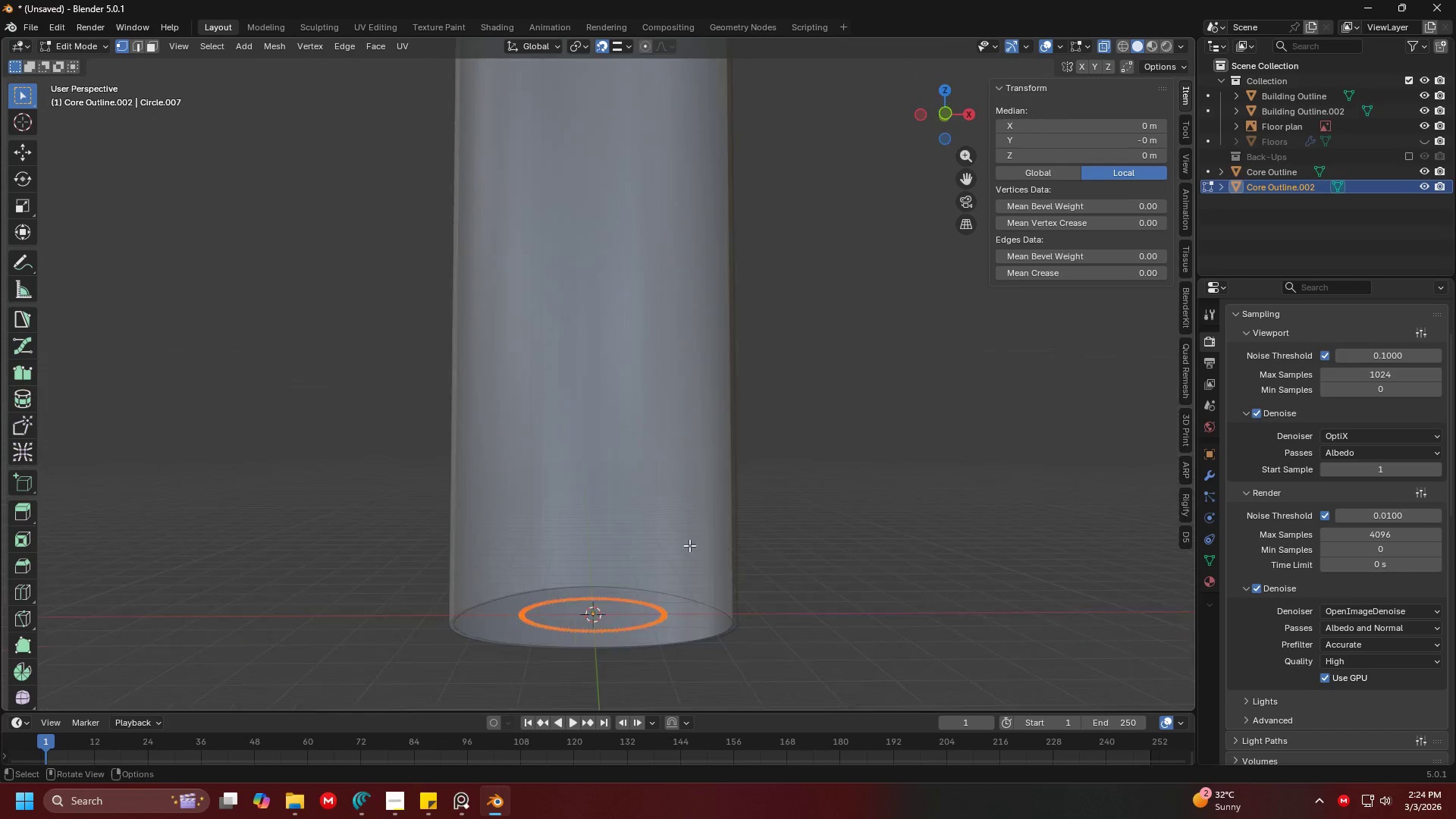 
scroll: coordinate [663, 399], scroll_direction: down, amount: 4.0
 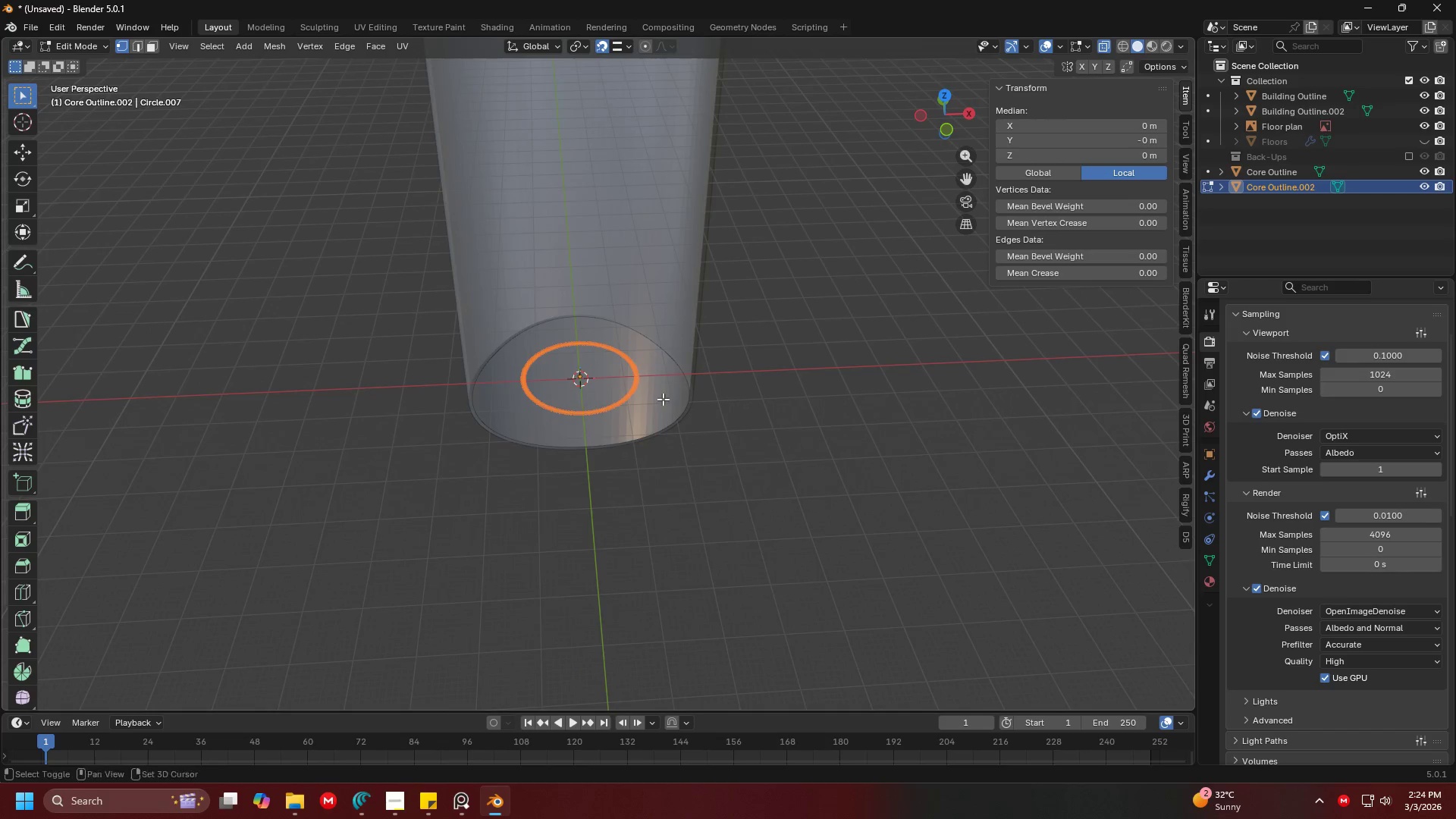 
key(Shift+ShiftLeft)
 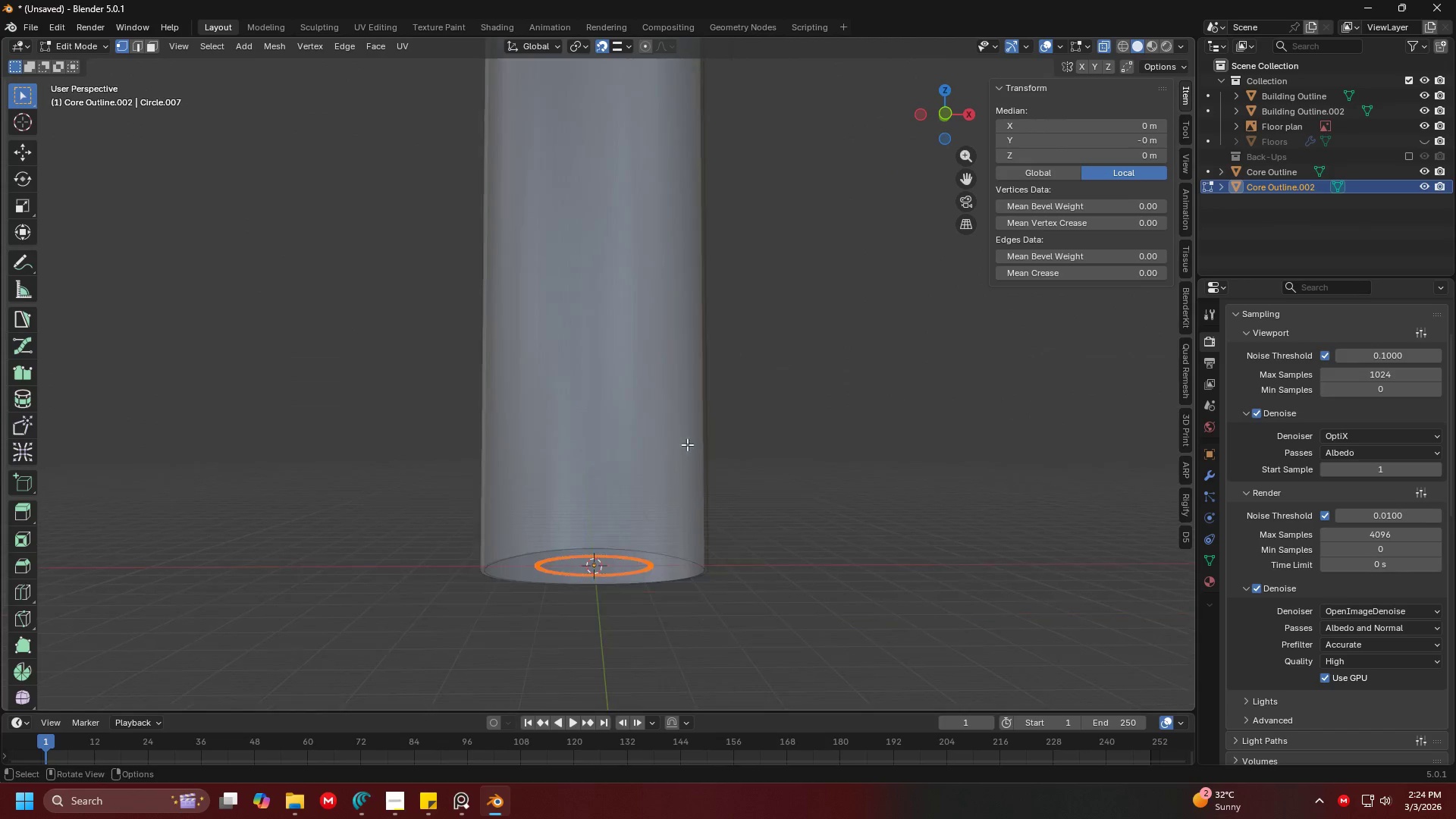 
key(E)
 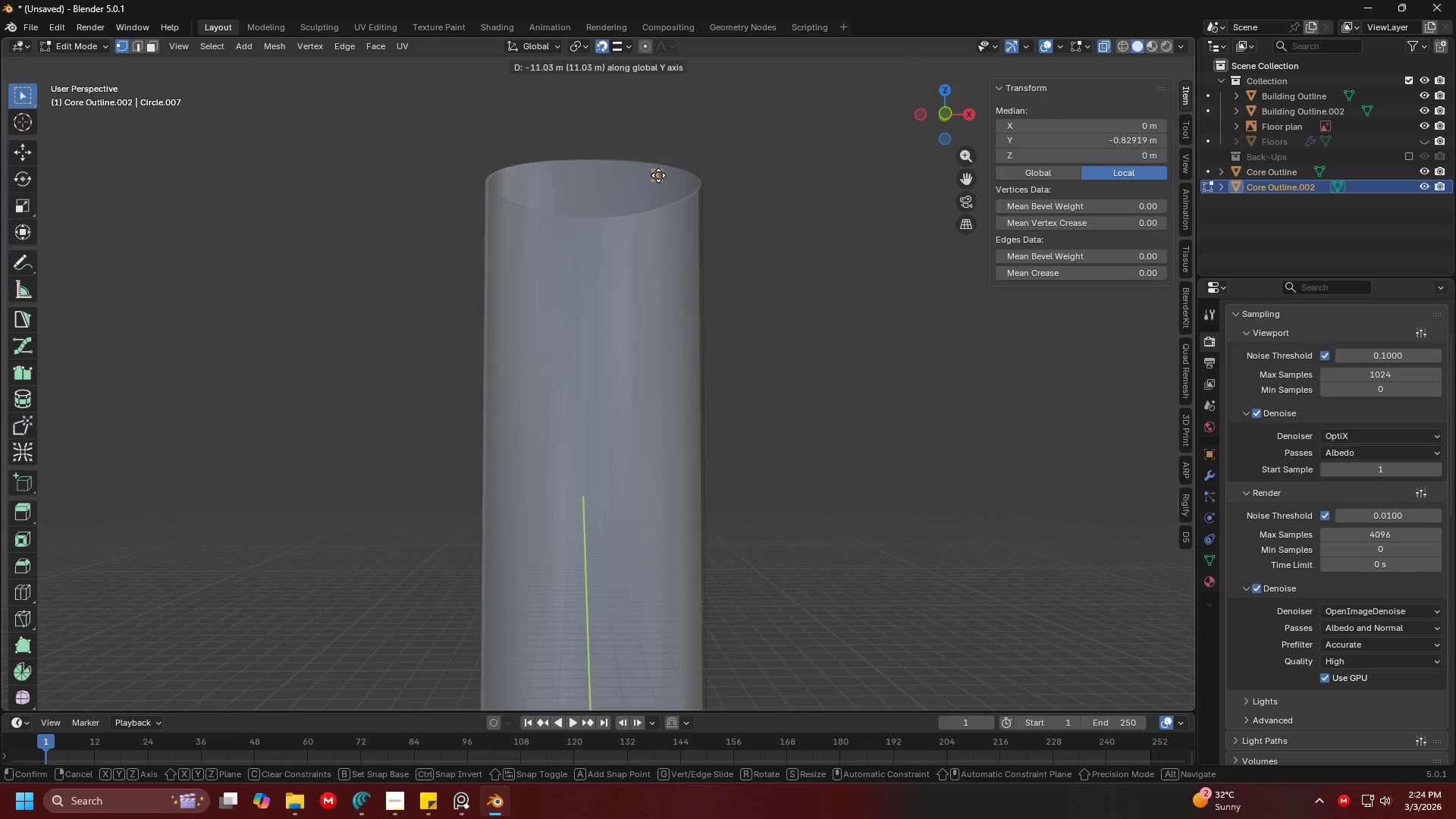 
scroll: coordinate [677, 654], scroll_direction: down, amount: 4.0
 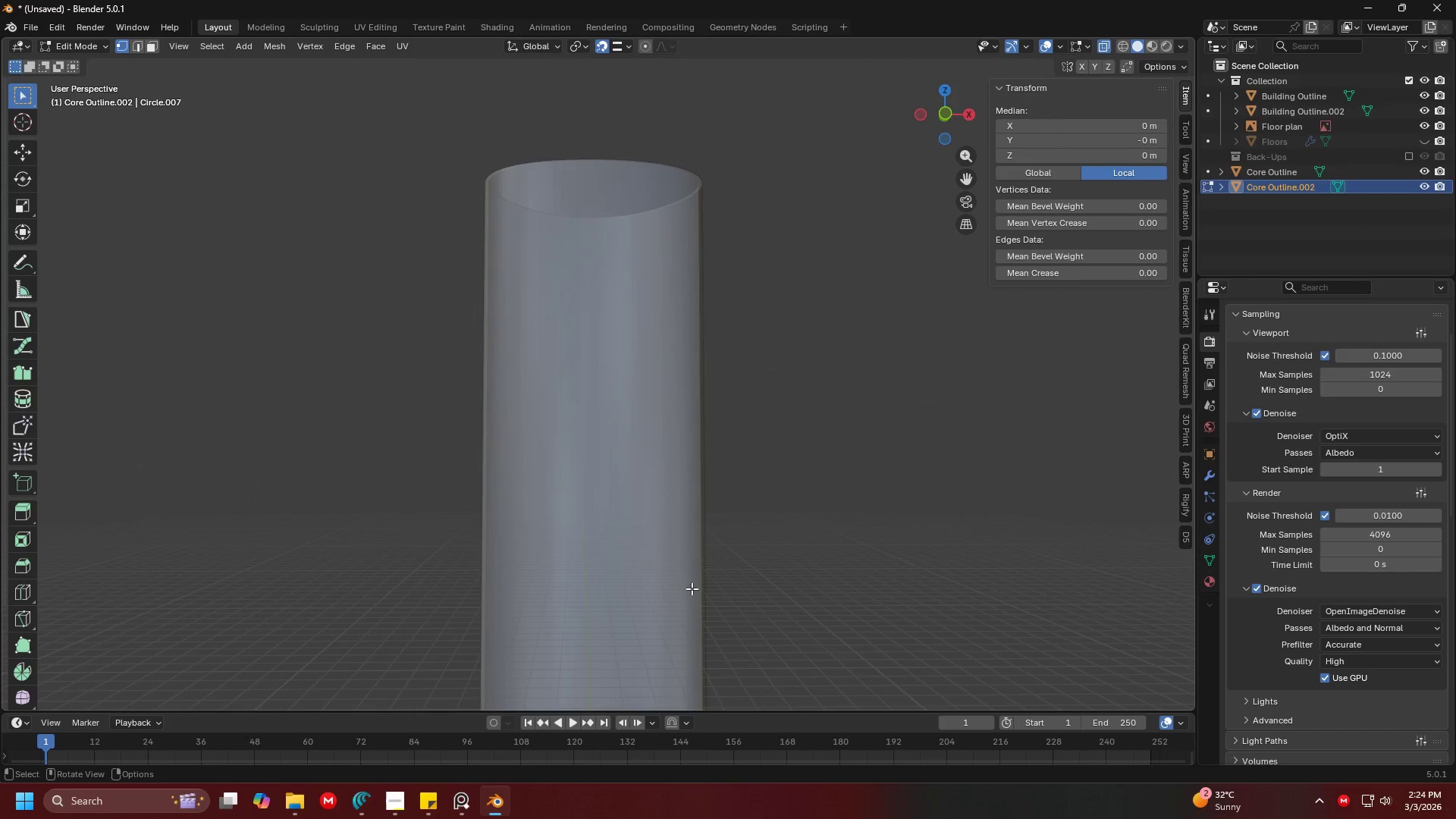 
key(Z)
 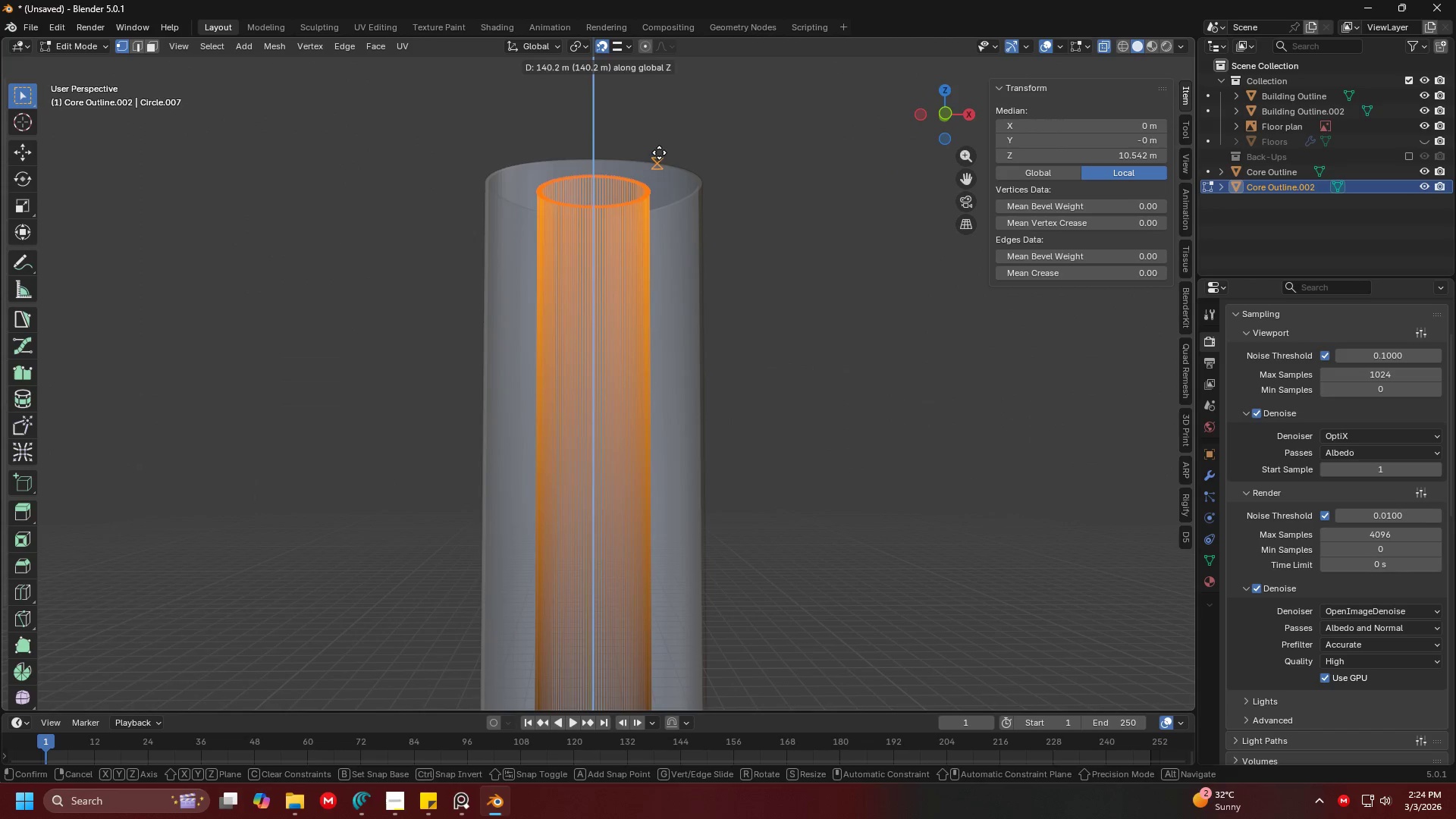 
left_click([659, 152])
 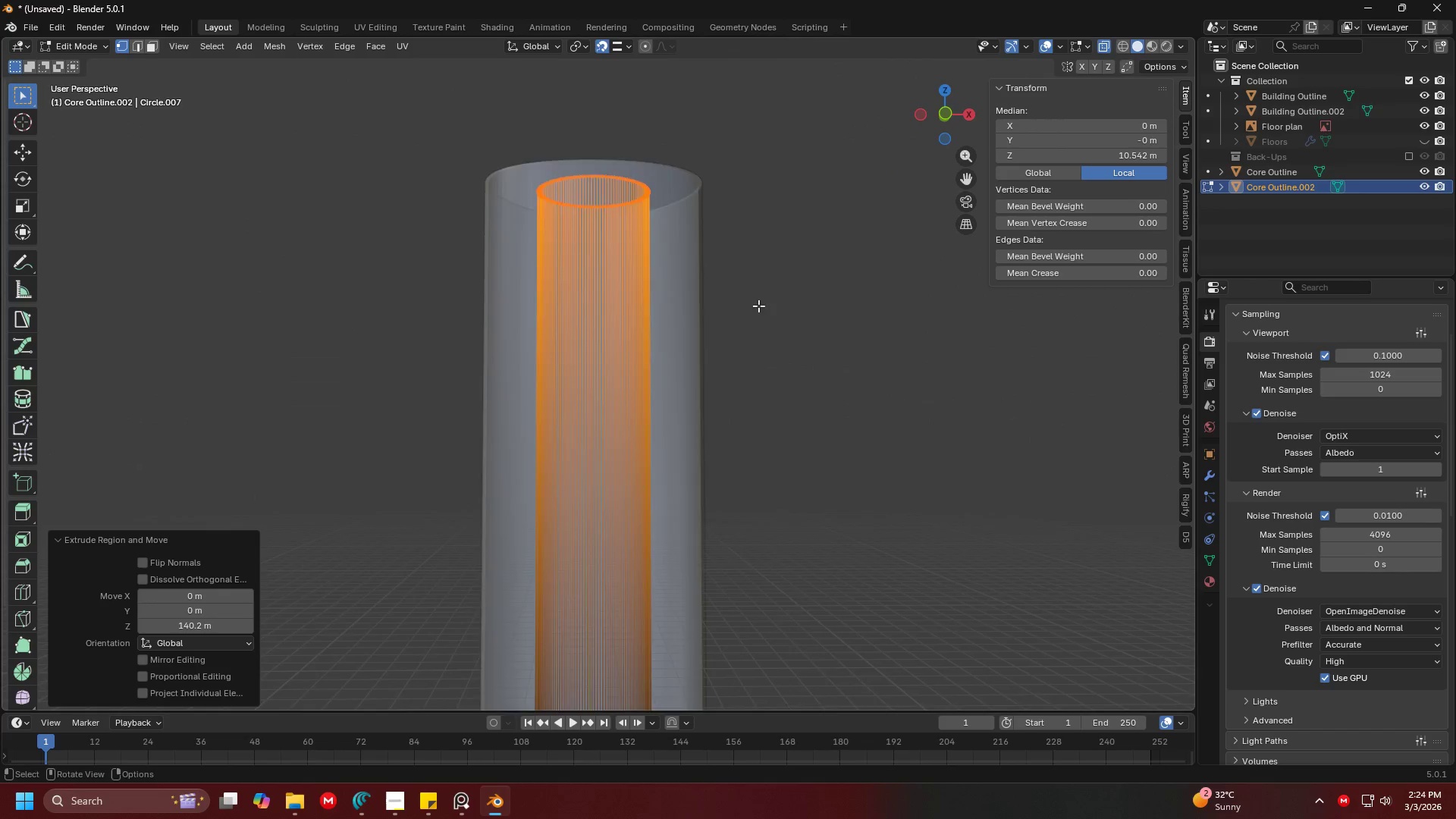 
key(Shift+ShiftLeft)
 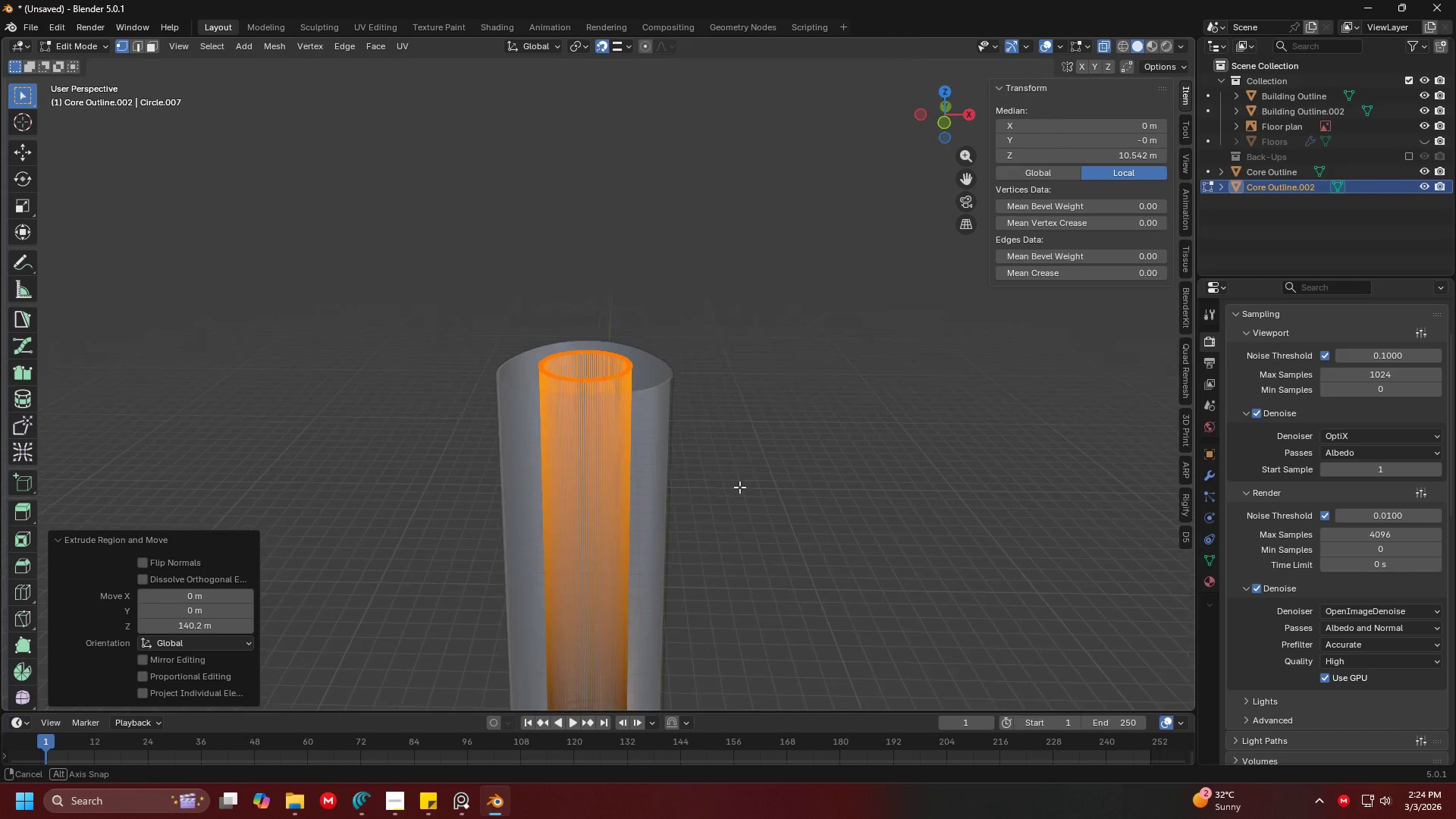 
scroll: coordinate [759, 310], scroll_direction: down, amount: 1.0
 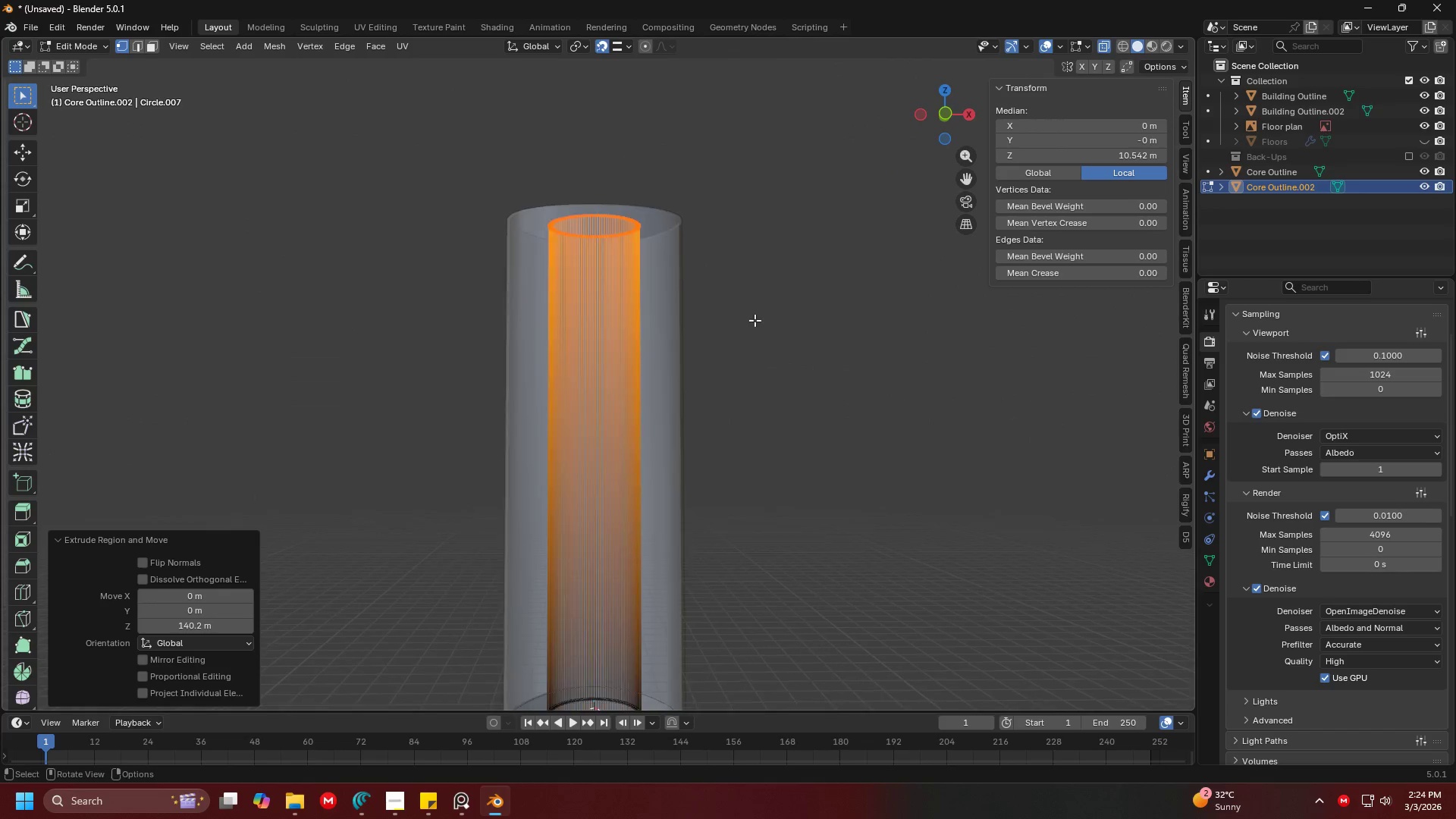 
key(Tab)
 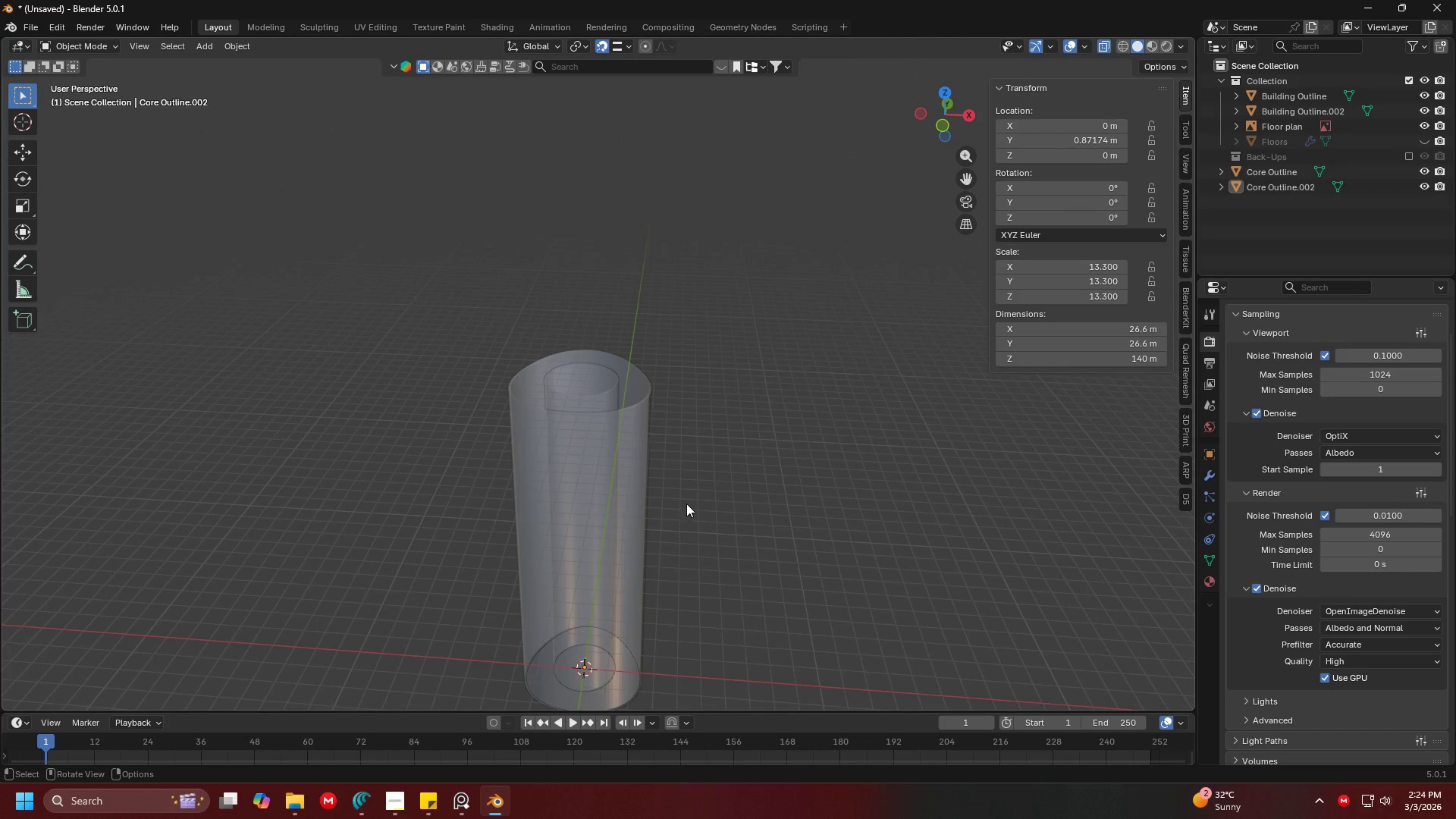 
scroll: coordinate [768, 466], scroll_direction: down, amount: 1.0
 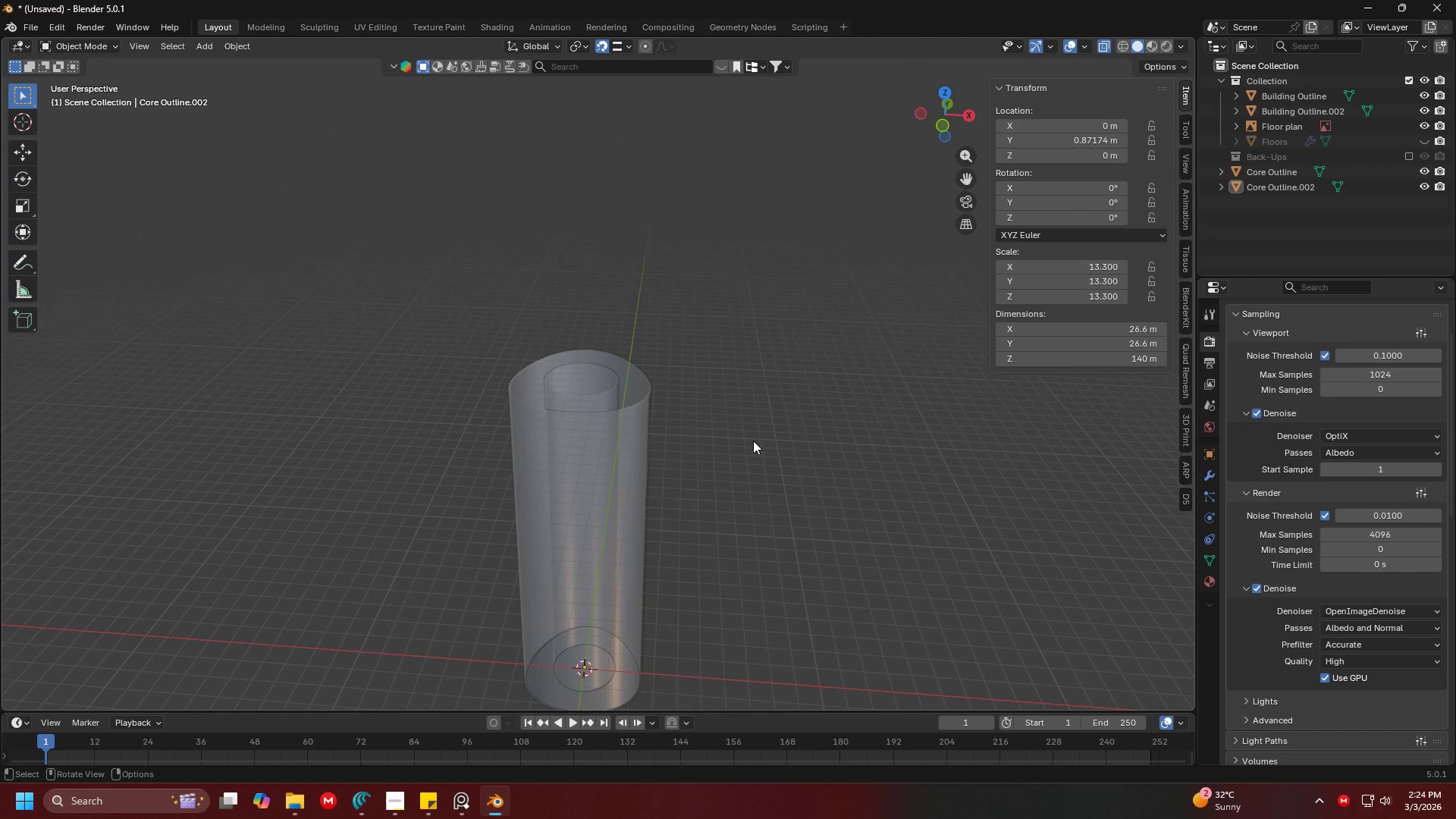 
hold_key(key=ShiftLeft, duration=0.64)
 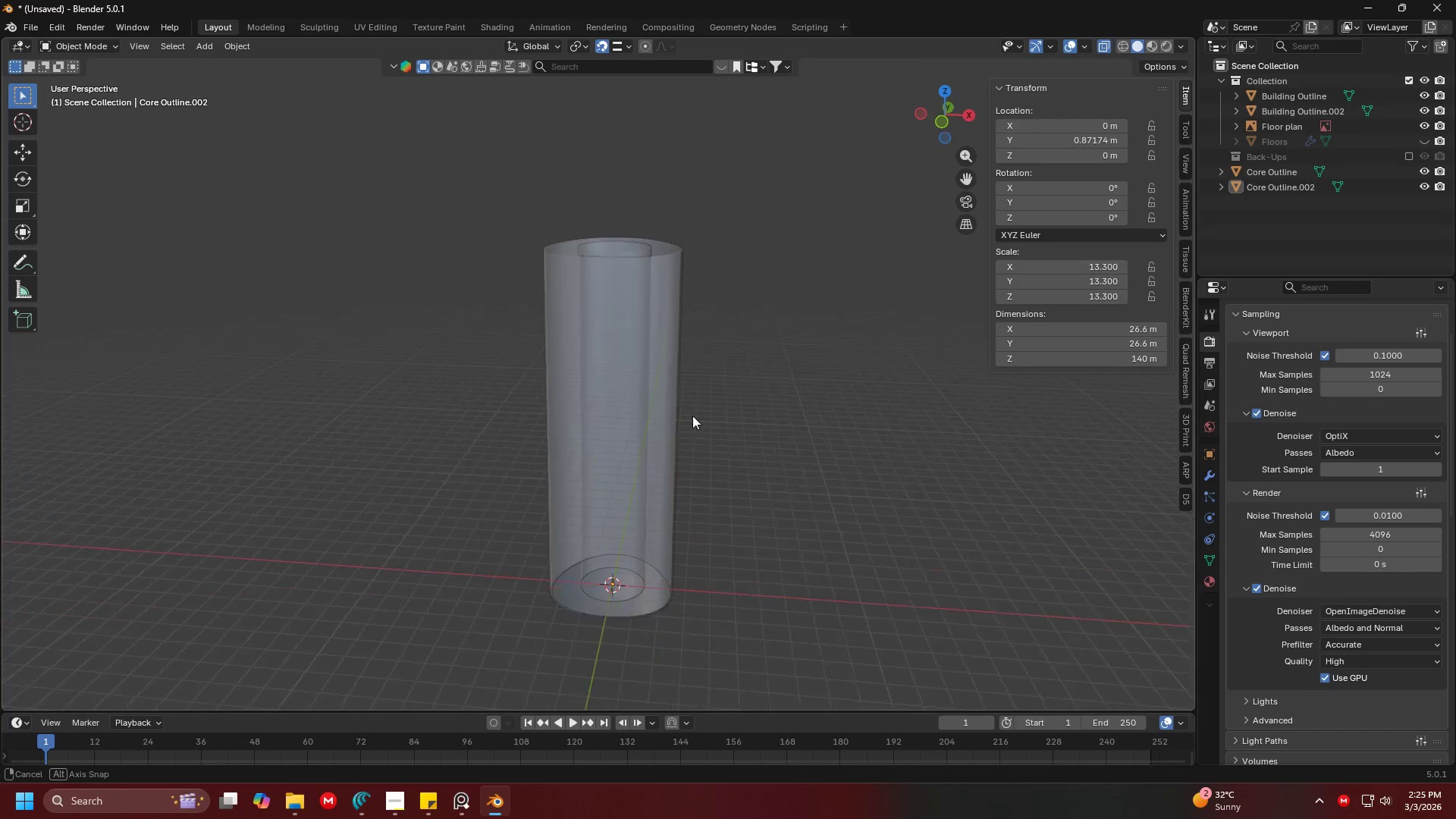 
hold_key(key=ShiftLeft, duration=0.36)
 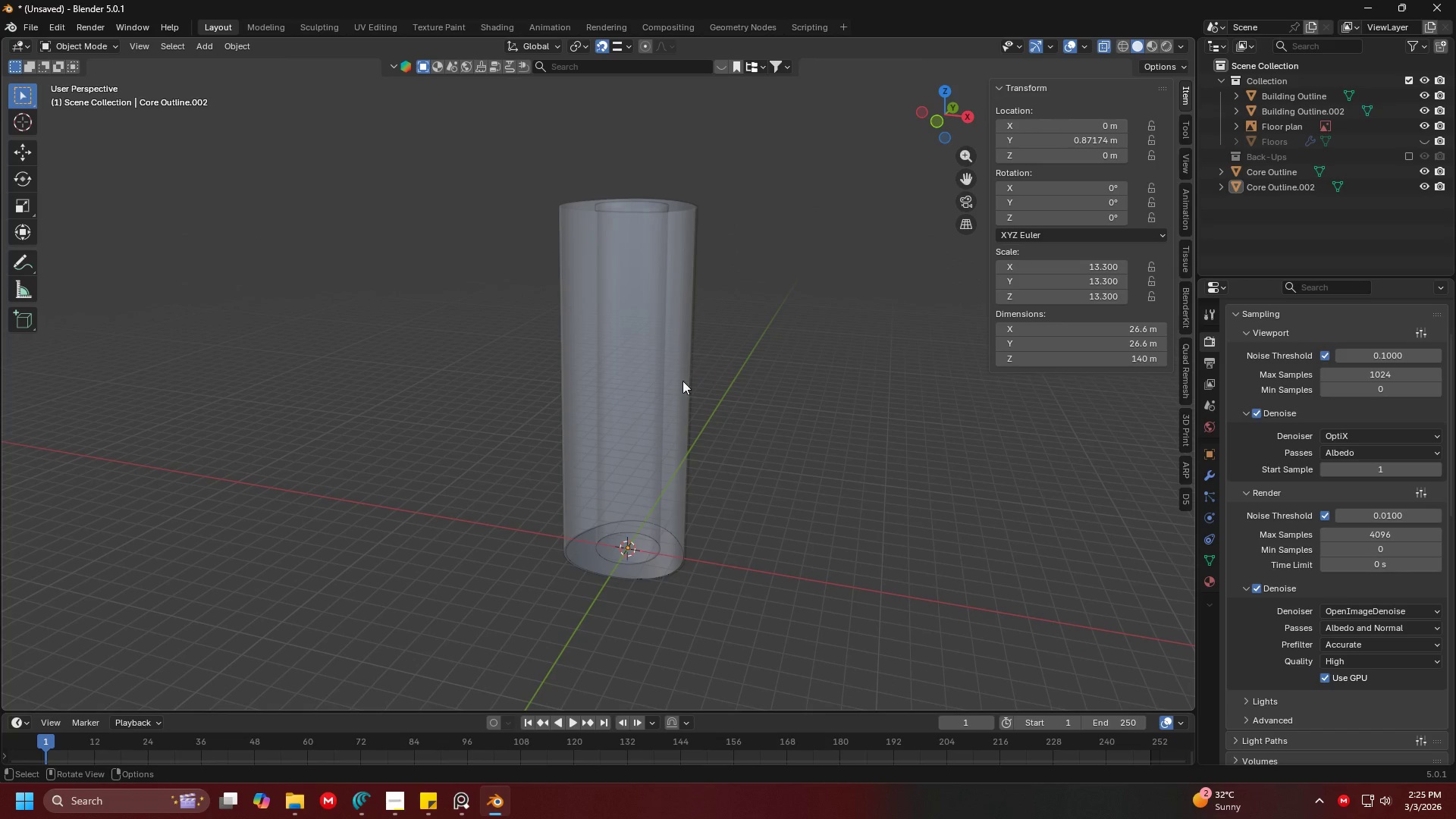 
hold_key(key=ShiftLeft, duration=0.36)
 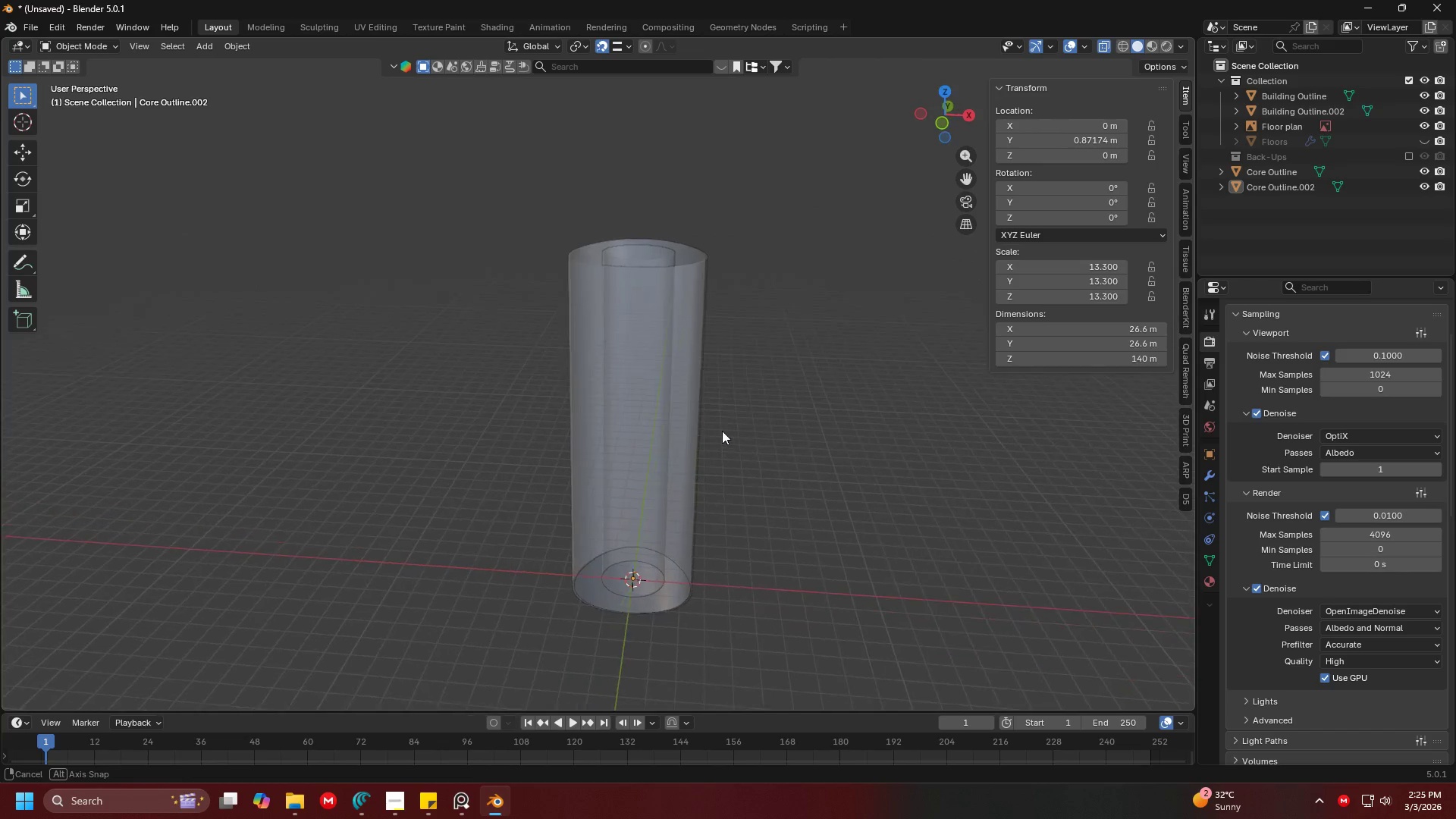 
hold_key(key=ShiftLeft, duration=0.34)
 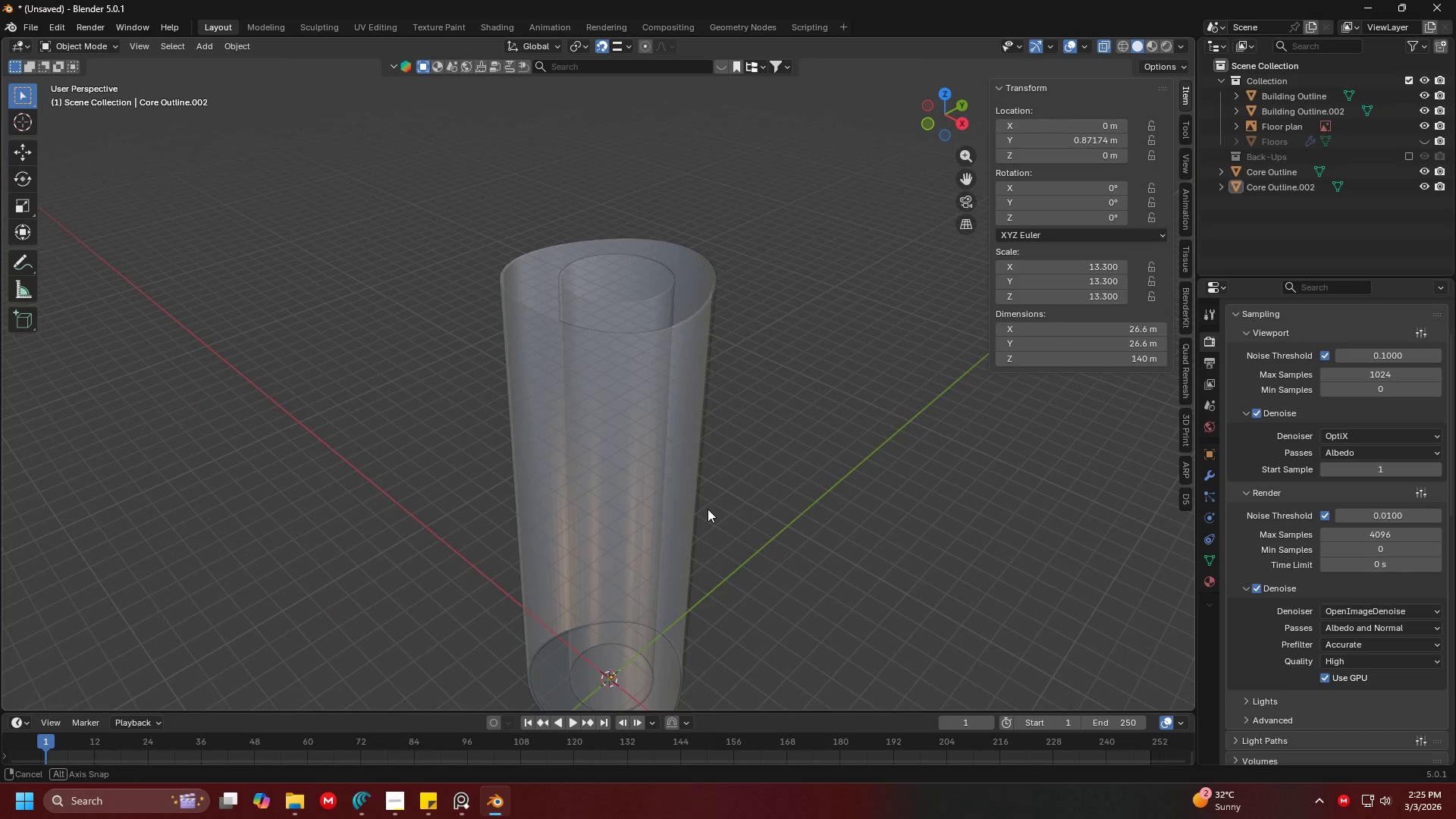 
scroll: coordinate [726, 430], scroll_direction: up, amount: 2.0
 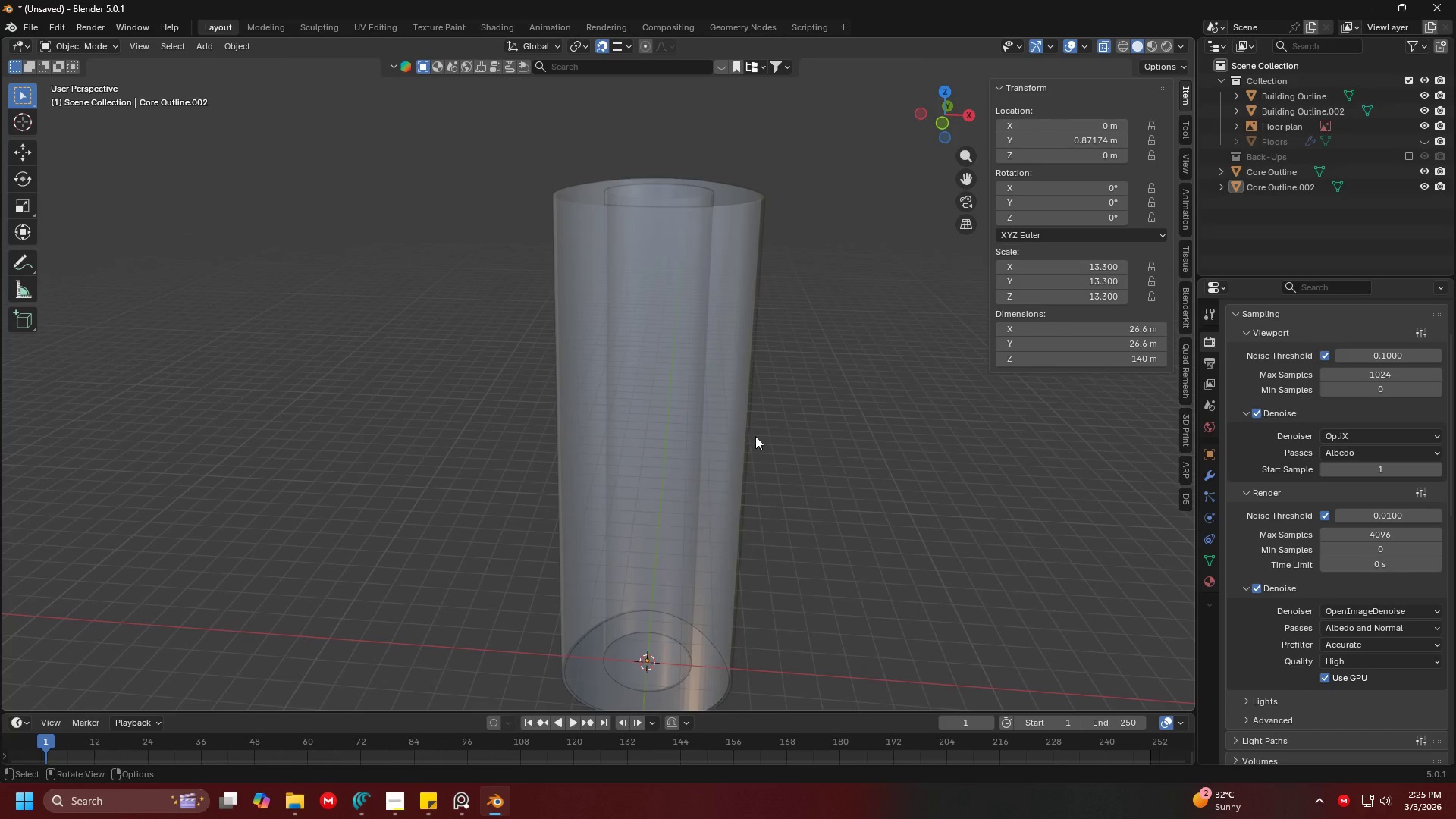 
left_click([764, 532])
 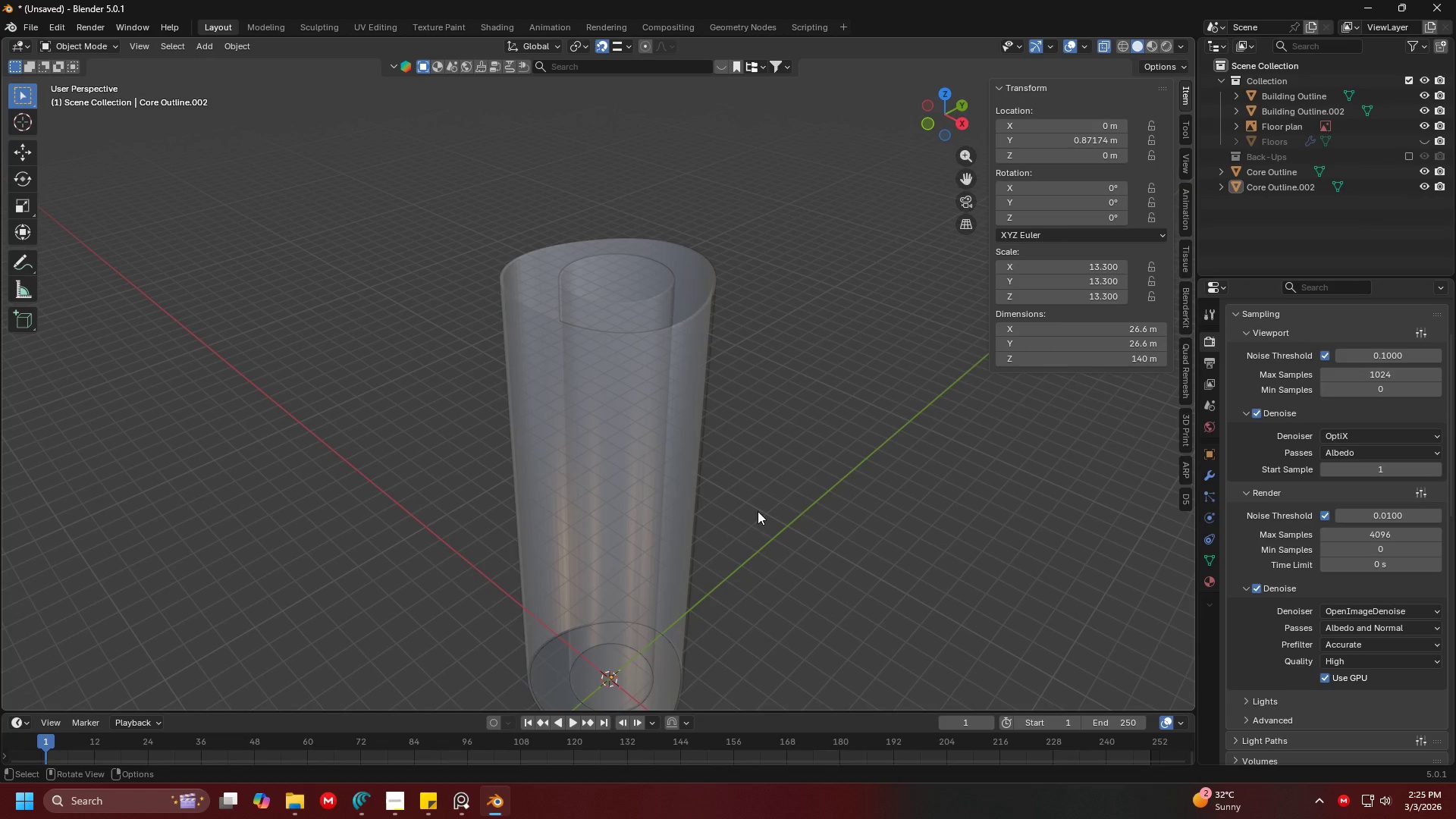 
hold_key(key=ShiftLeft, duration=0.58)
 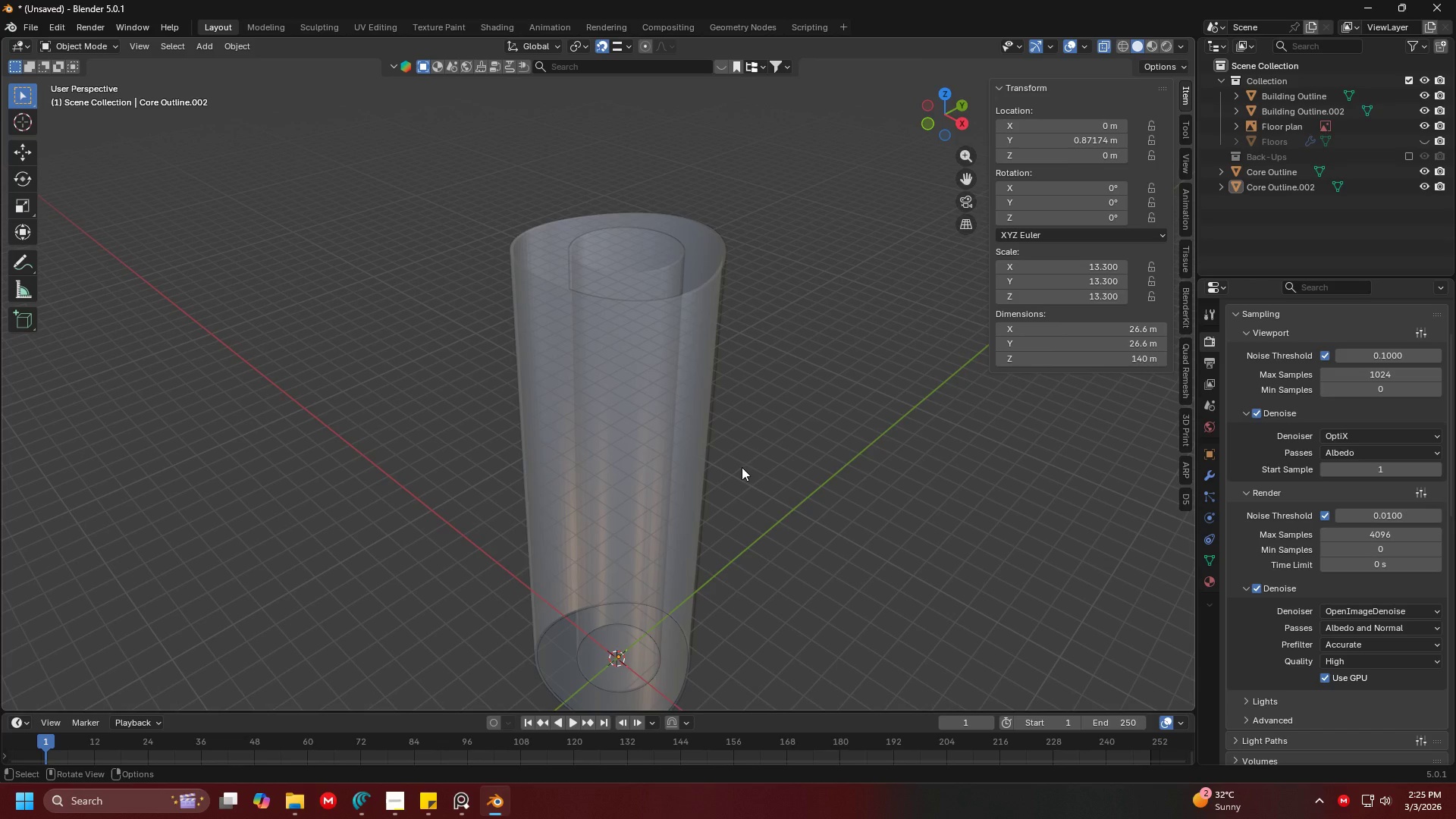 
hold_key(key=ShiftLeft, duration=0.42)
scroll: coordinate [742, 467], scroll_direction: down, amount: 5.0
 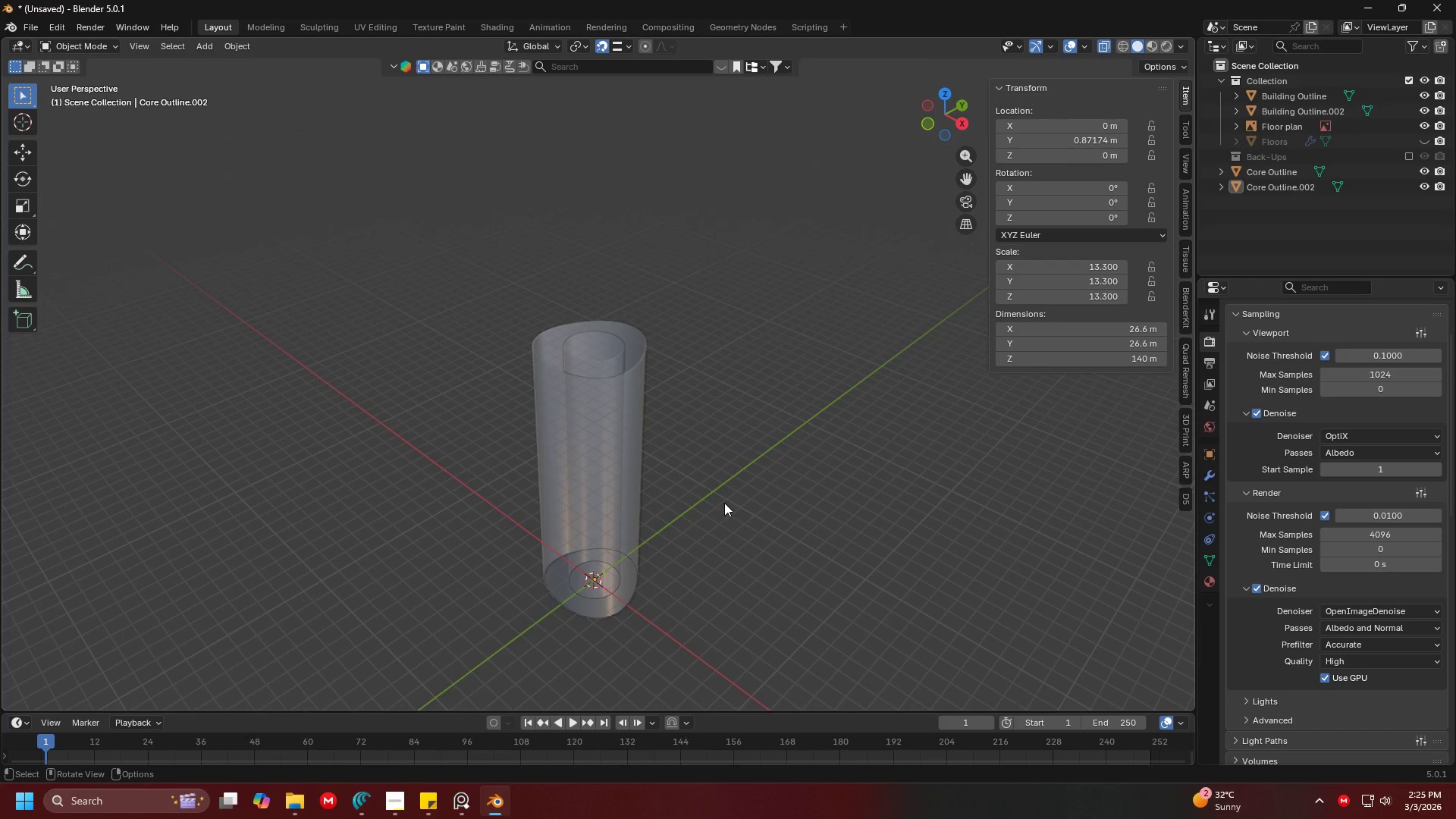 
hold_key(key=ShiftLeft, duration=0.33)
 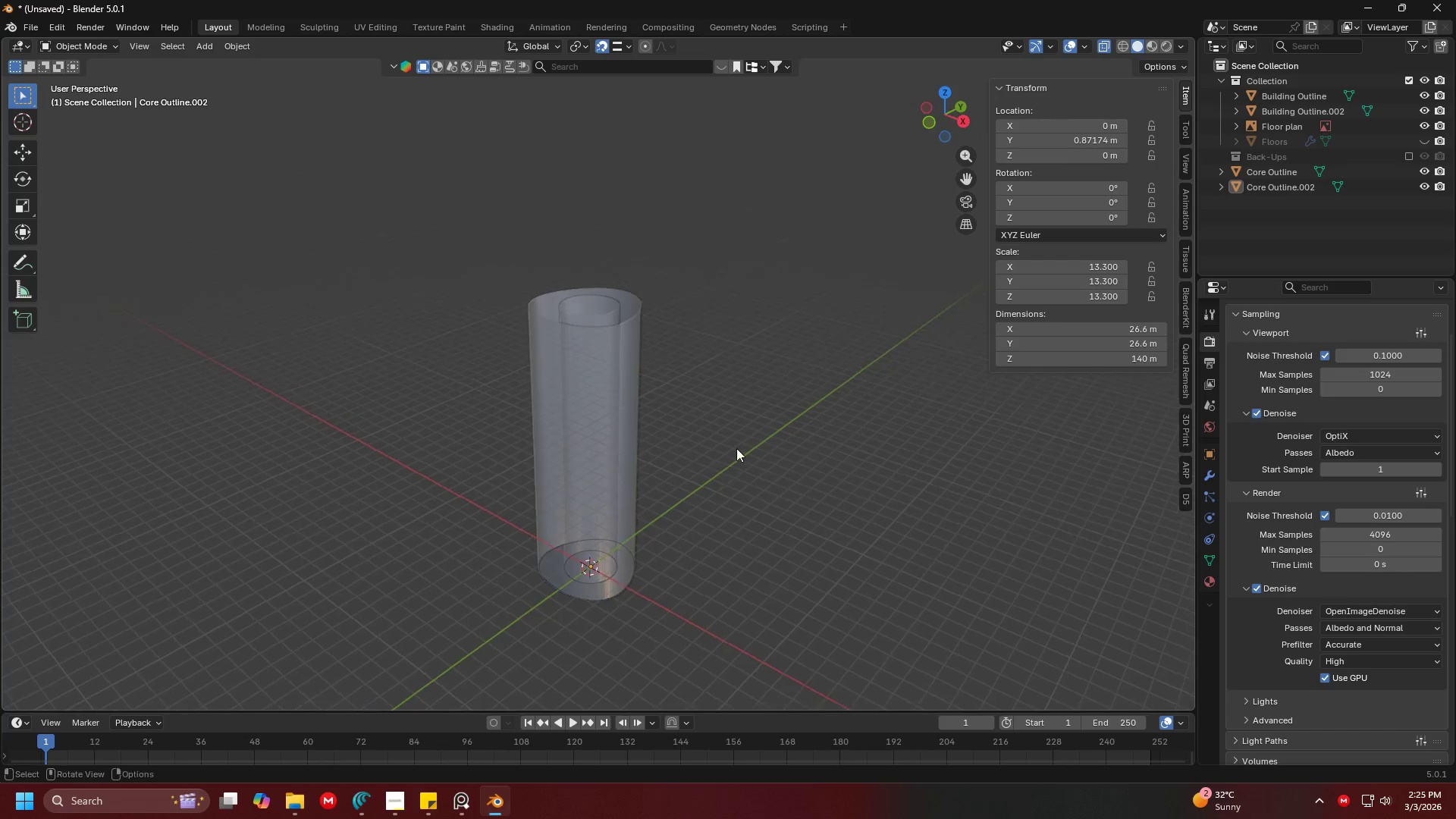 
scroll: coordinate [739, 447], scroll_direction: up, amount: 3.0
 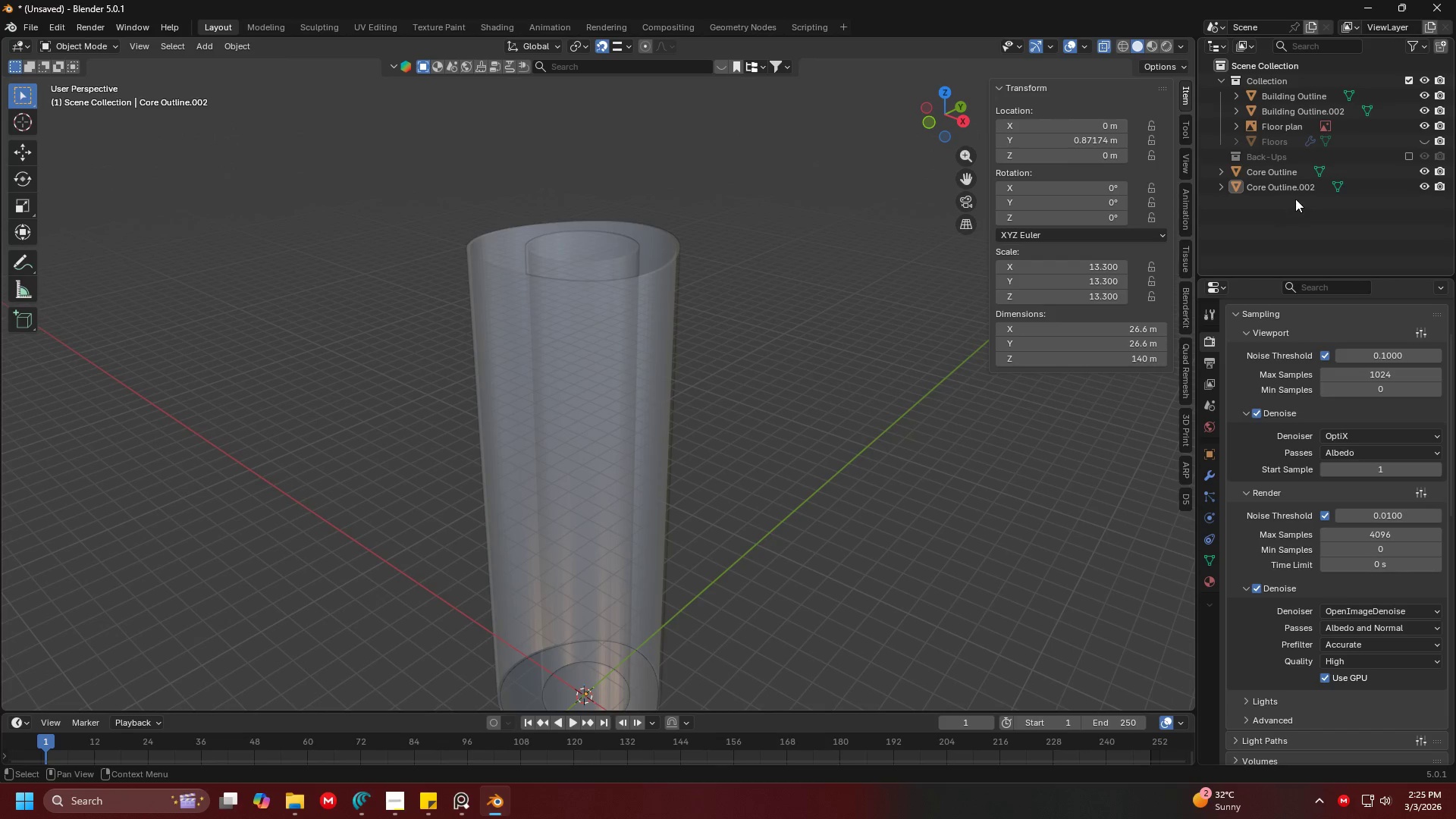 
left_click([1295, 185])
 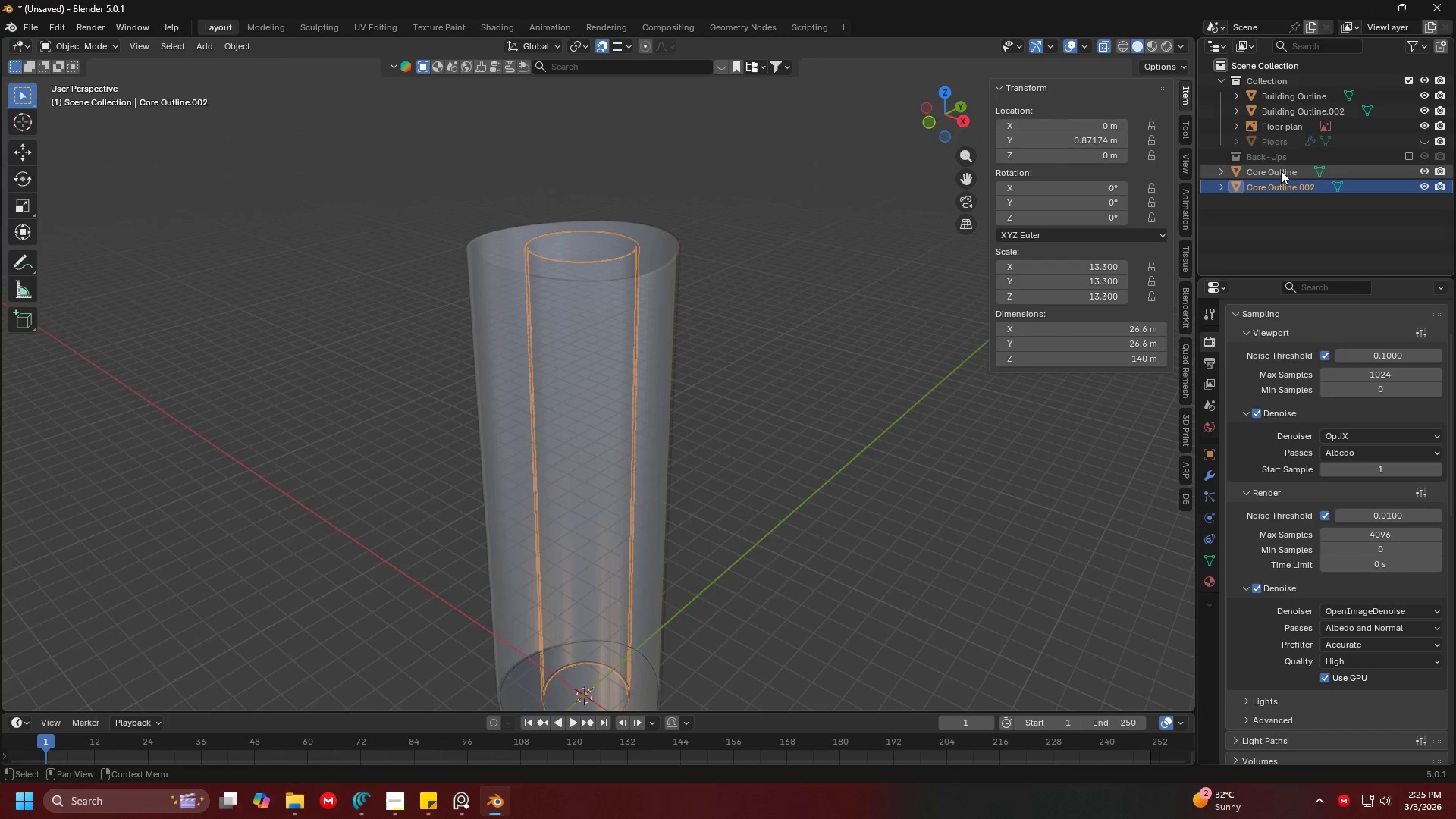 
left_click([1280, 169])
 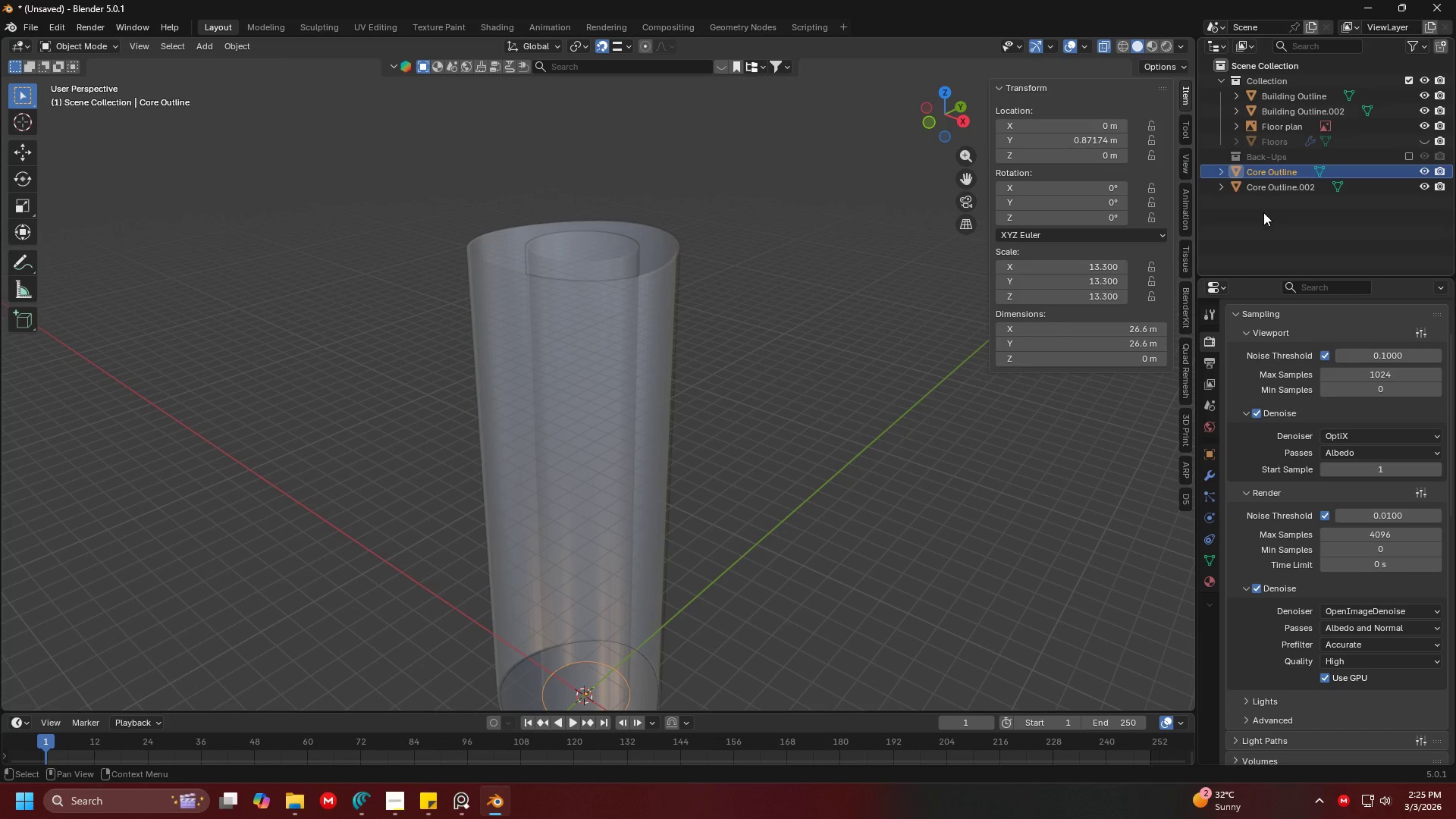 
scroll: coordinate [1263, 215], scroll_direction: down, amount: 1.0
 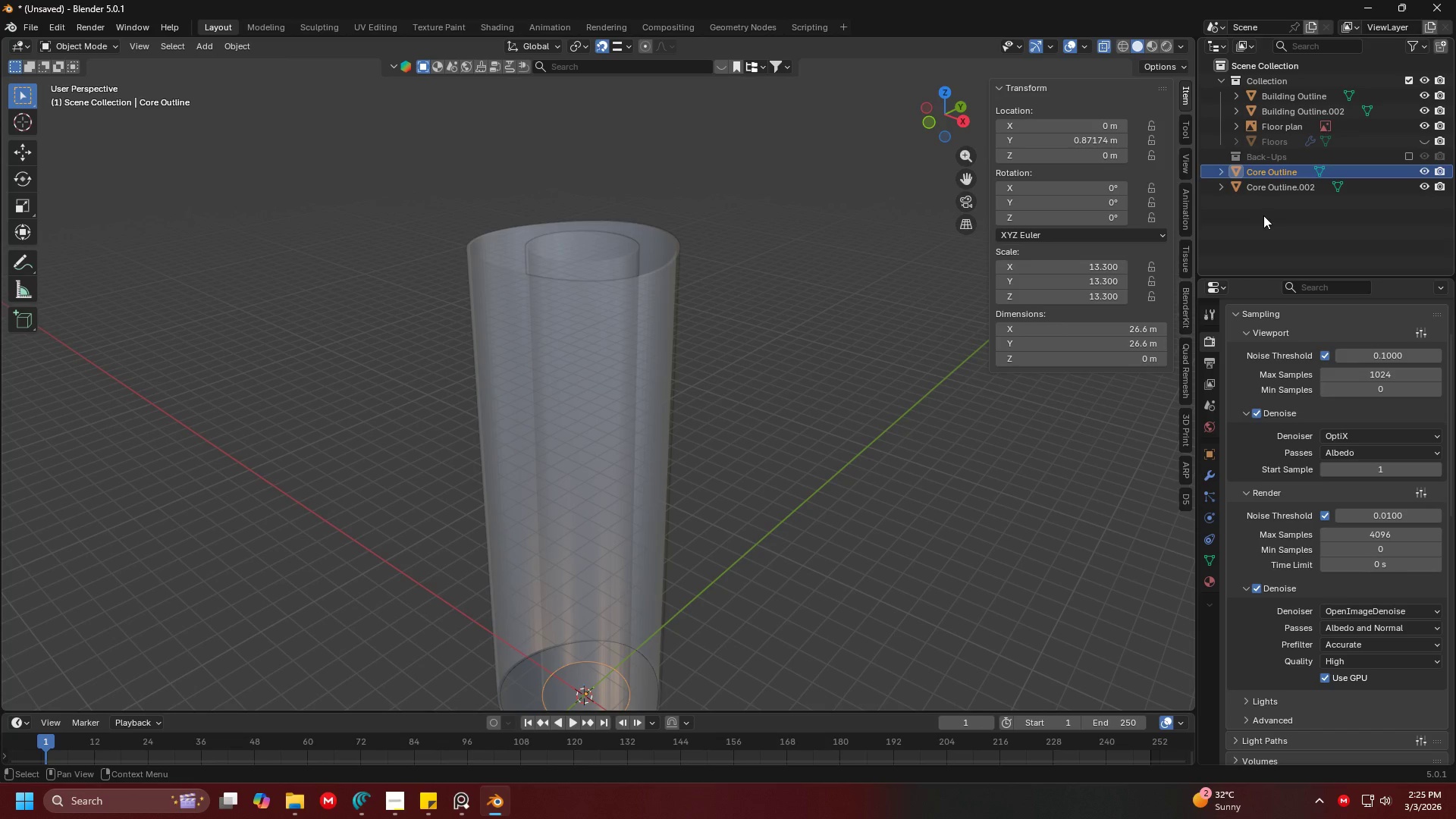 
left_click([788, 417])
 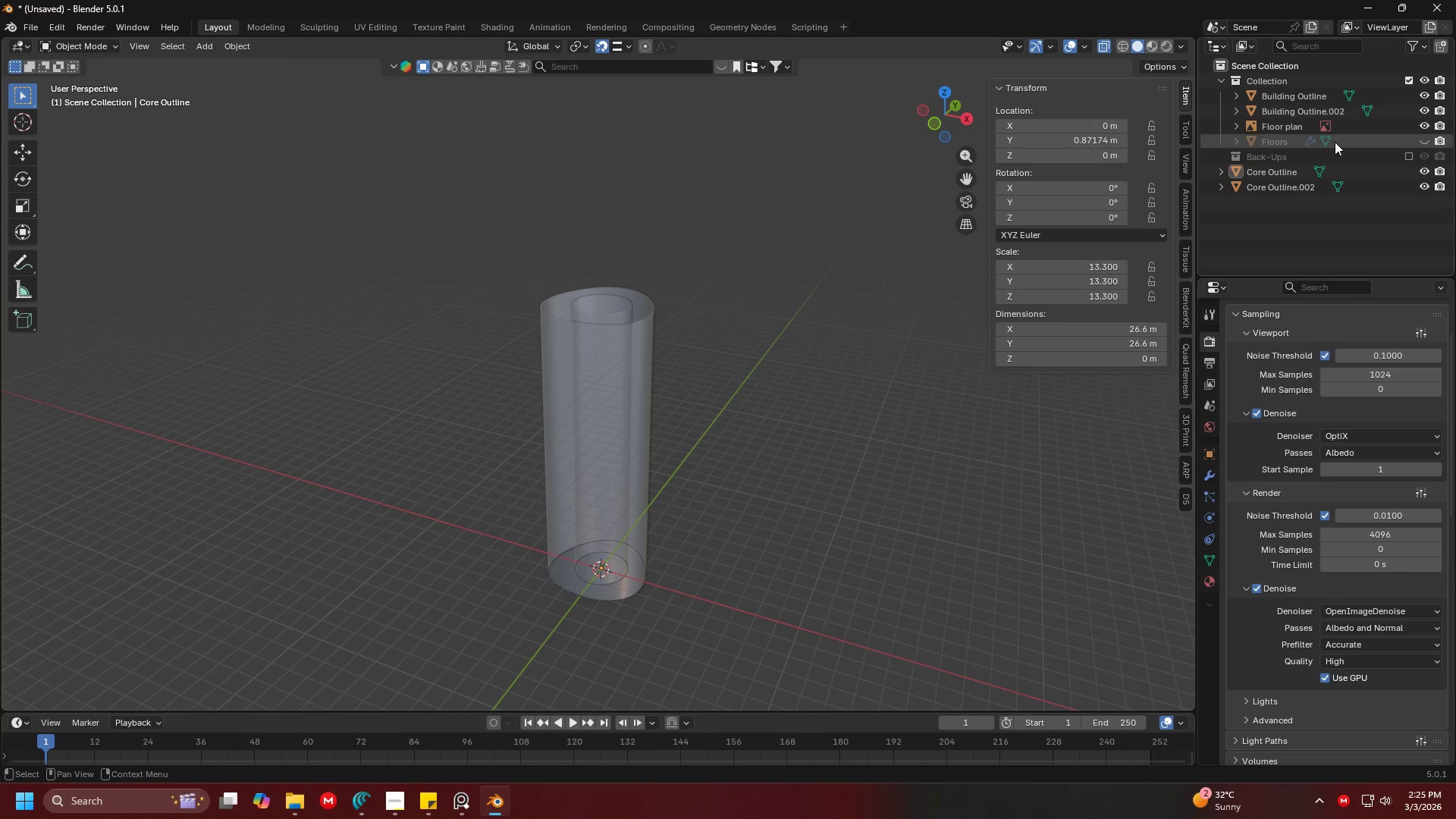 
scroll: coordinate [808, 429], scroll_direction: down, amount: 3.0
 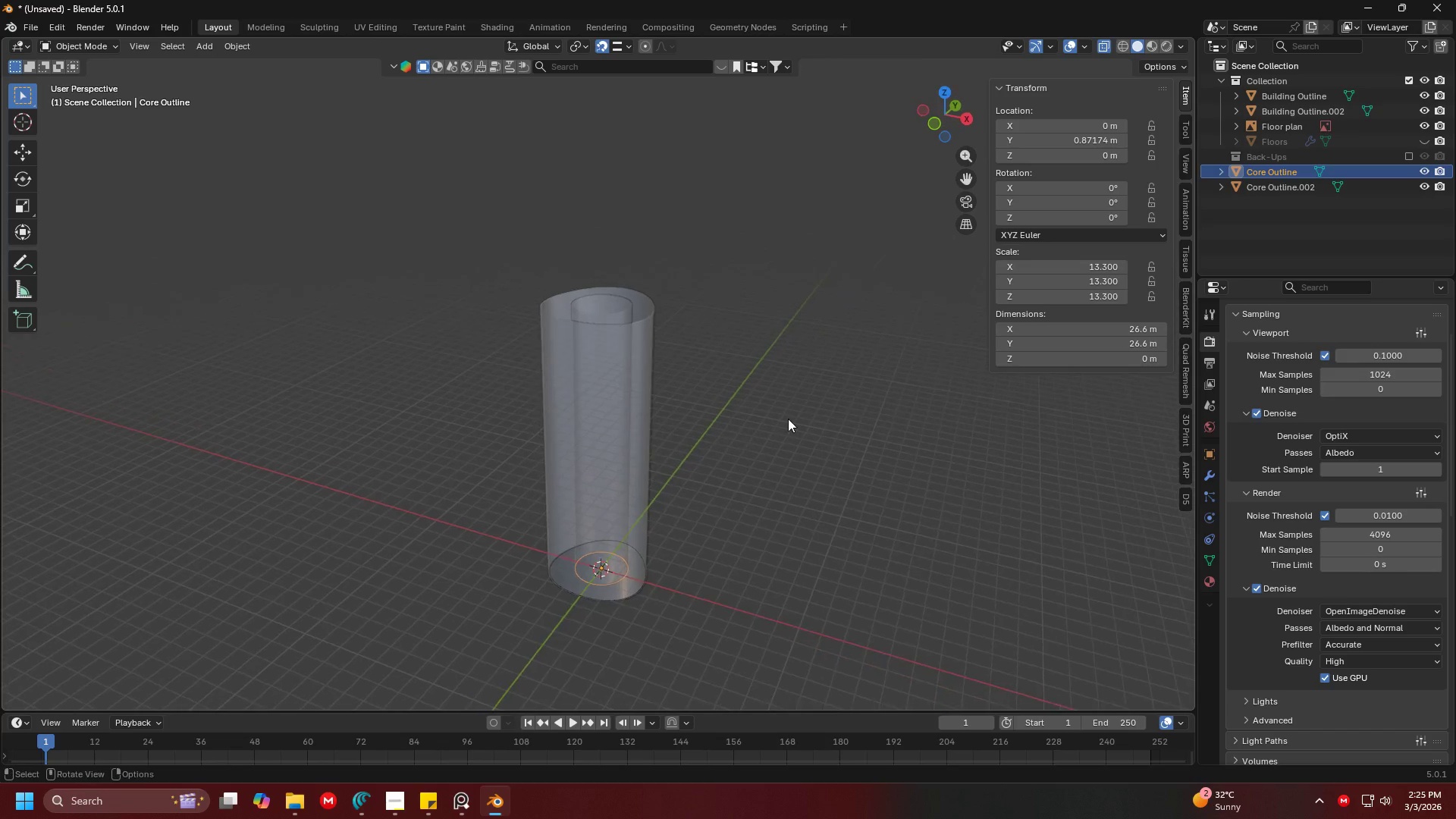 
double_click([1426, 143])
 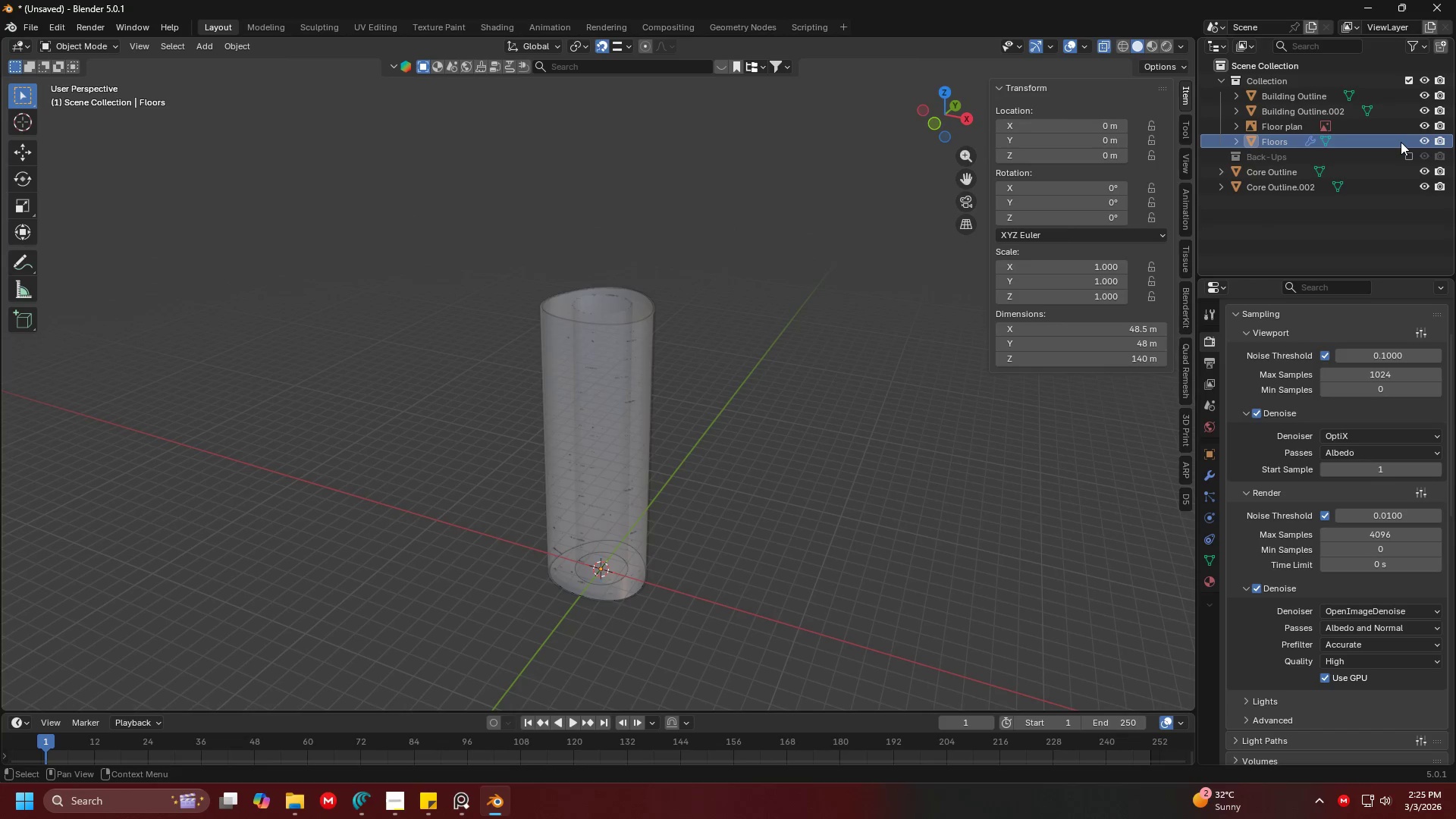 
left_click([1400, 142])
 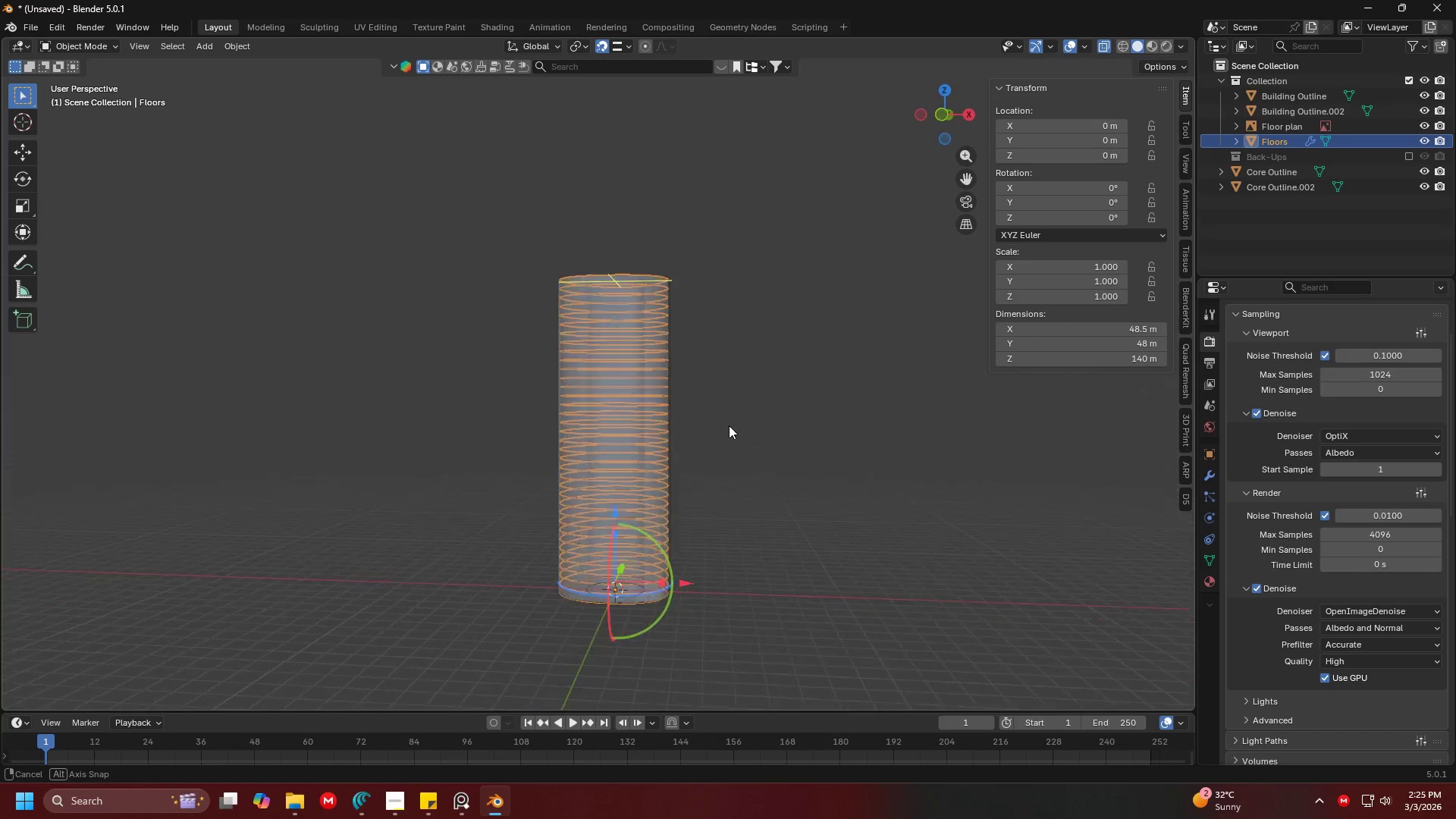 
scroll: coordinate [736, 413], scroll_direction: up, amount: 2.0
 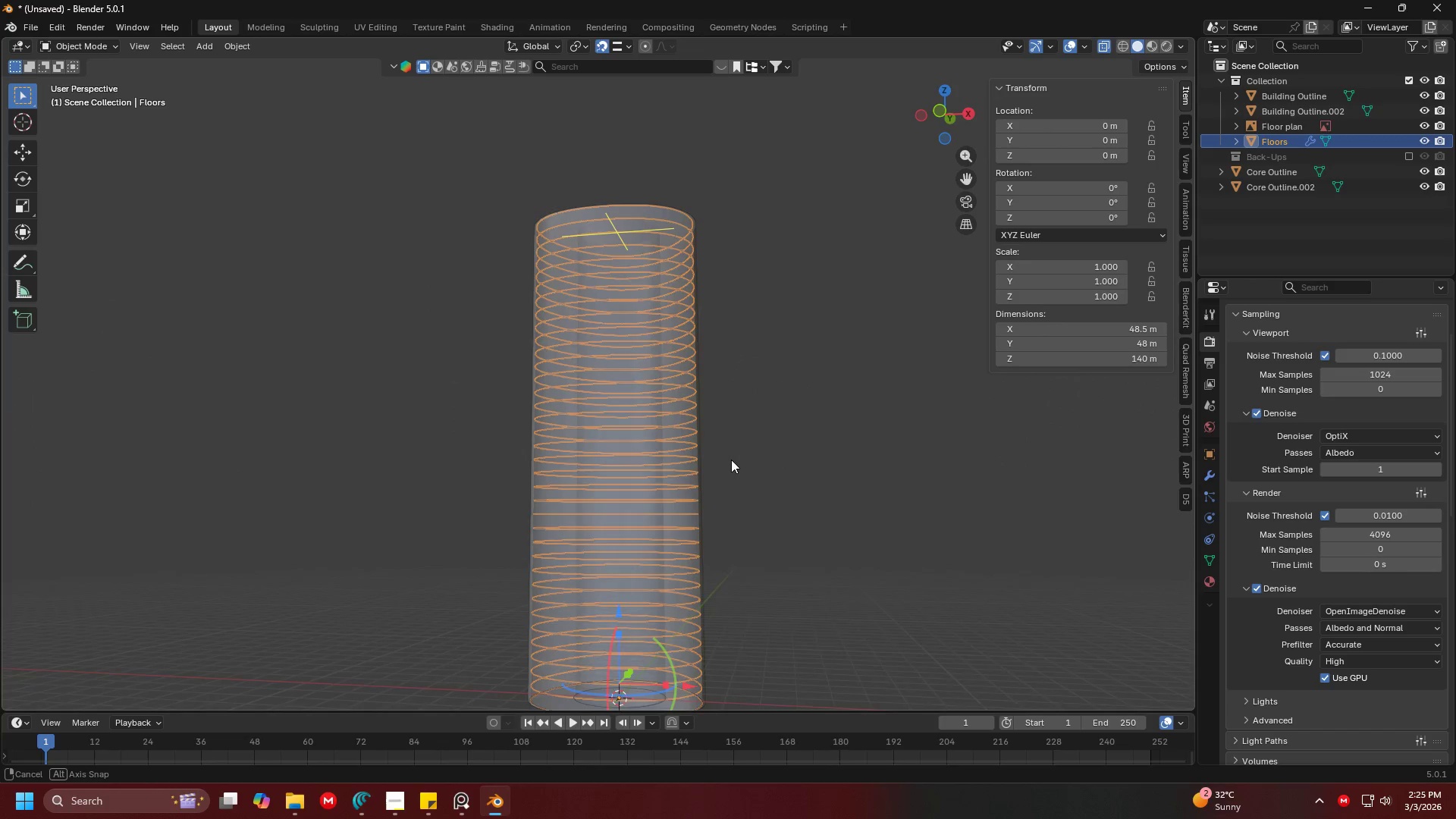 
key(Shift+ShiftLeft)
 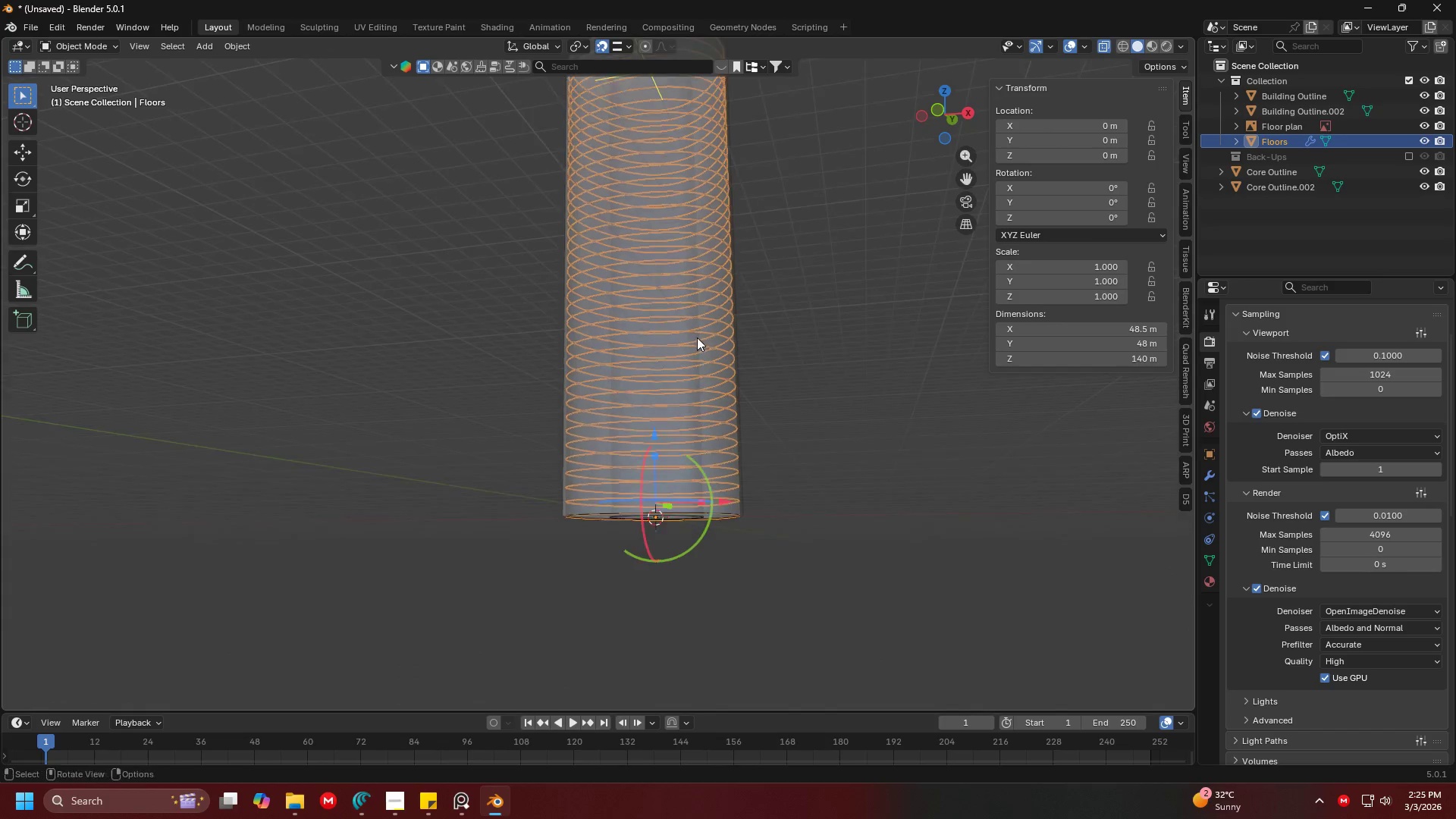 
key(Tab)
 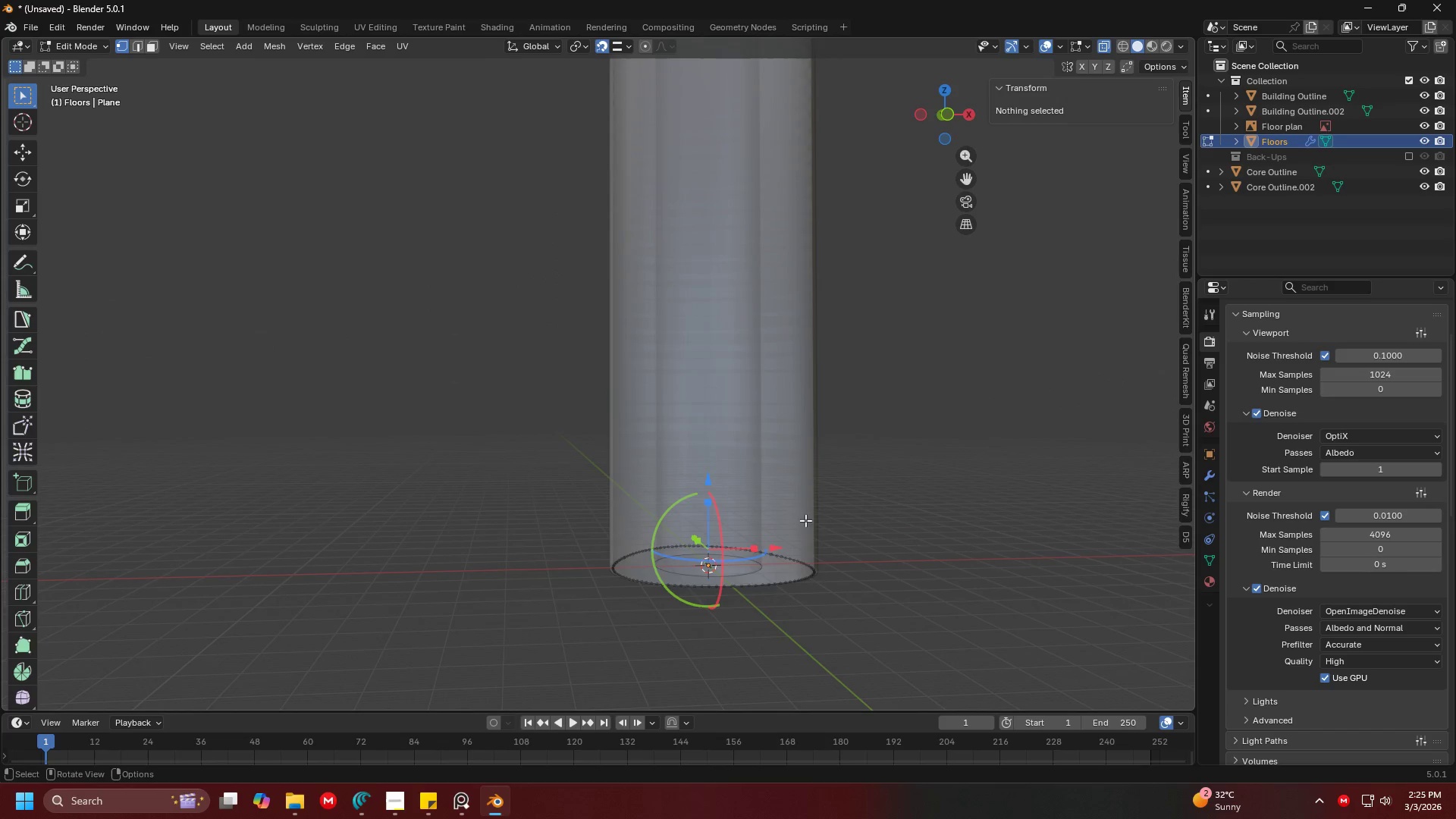 
scroll: coordinate [745, 364], scroll_direction: up, amount: 2.0
 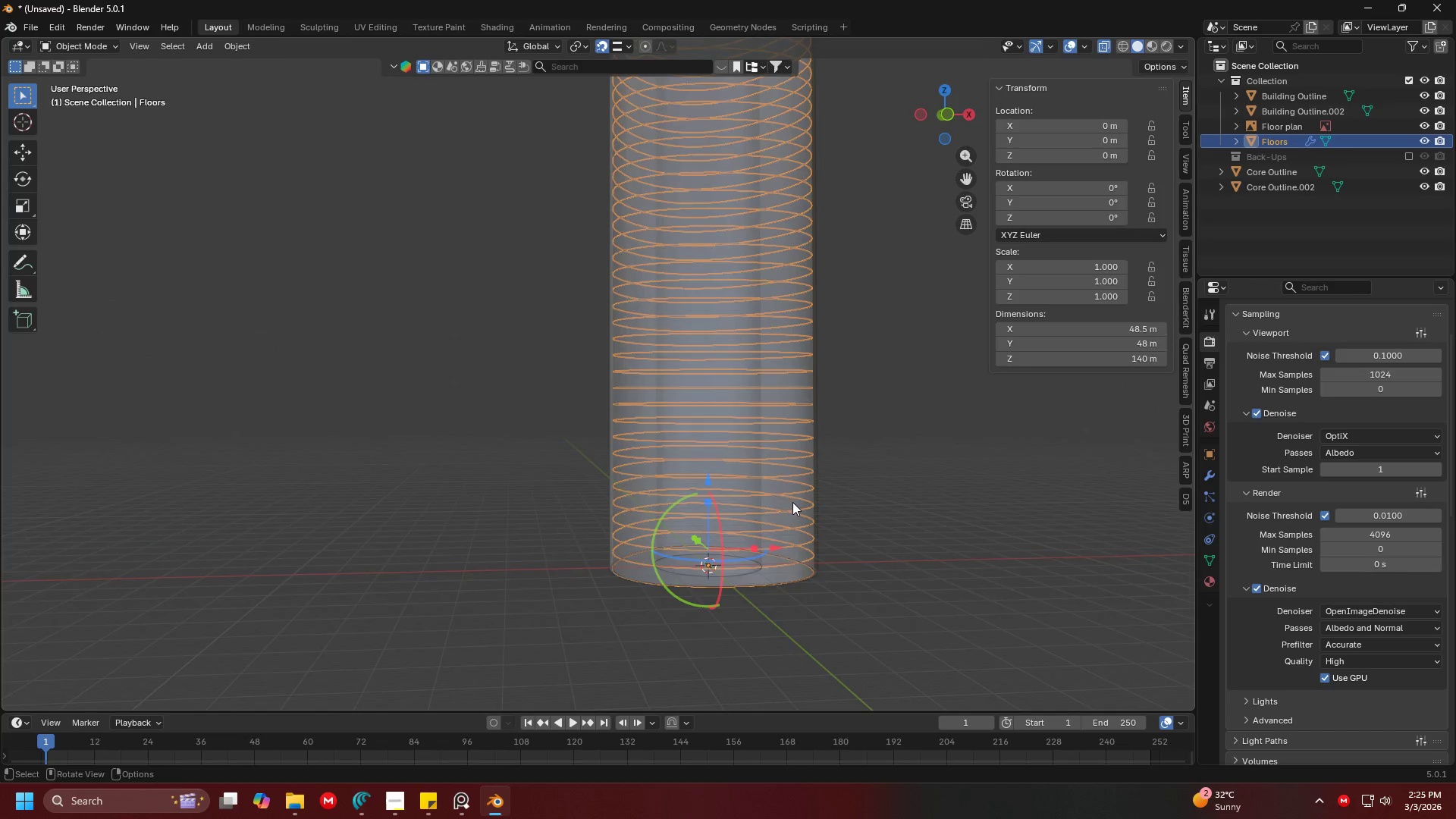 
key(A)
 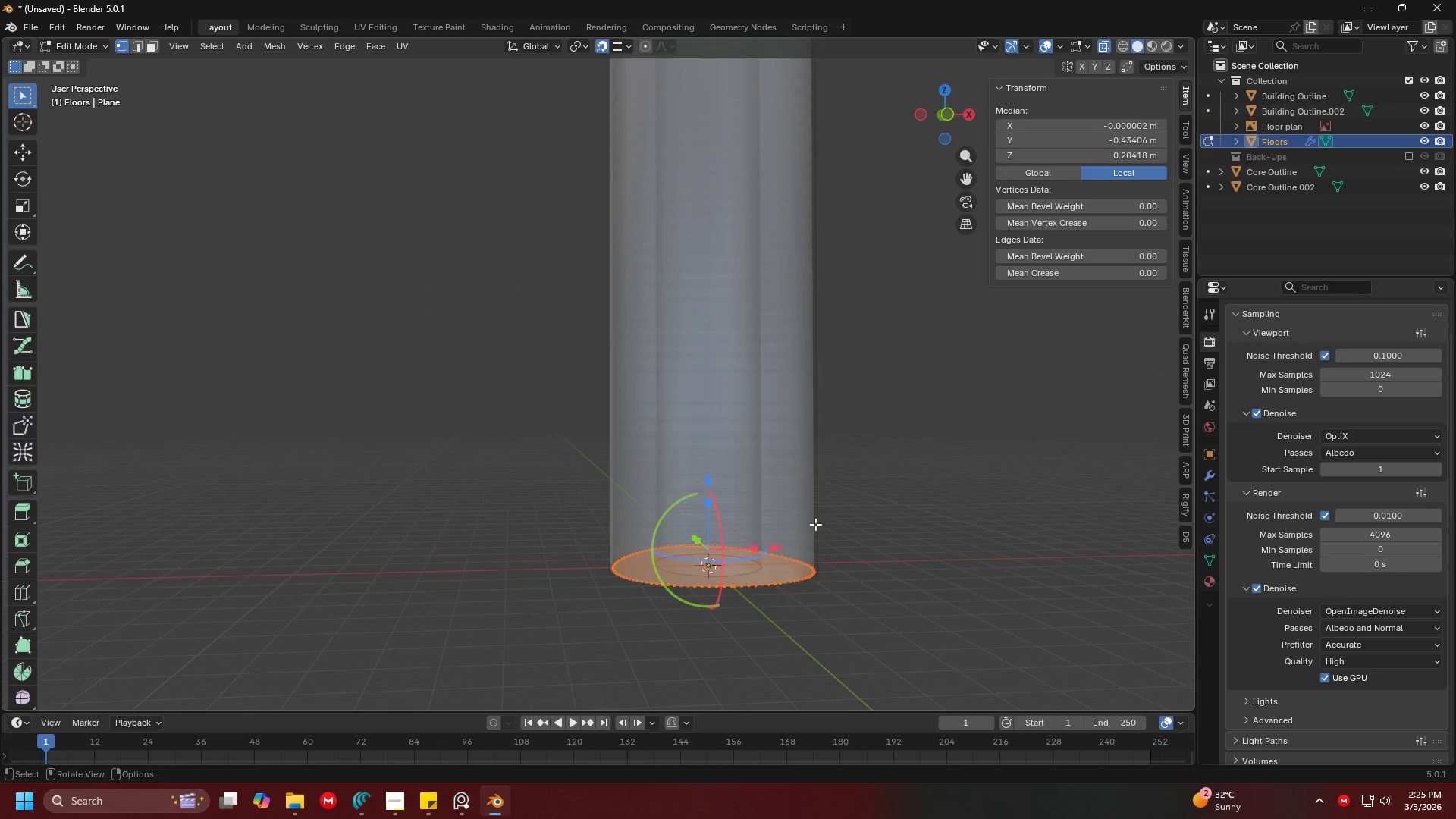 
key(Shift+ShiftLeft)
 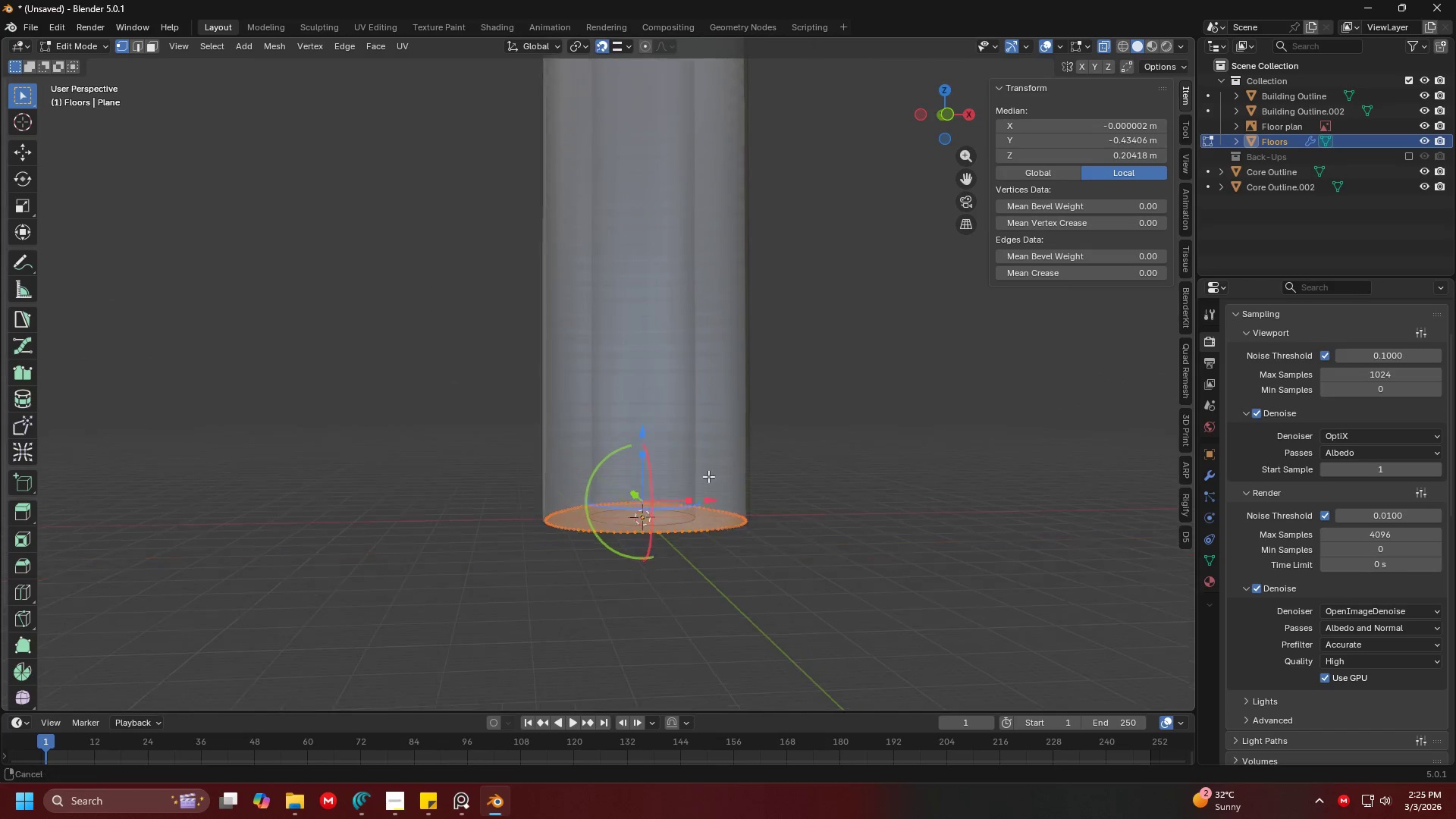 
key(Shift+ShiftLeft)
 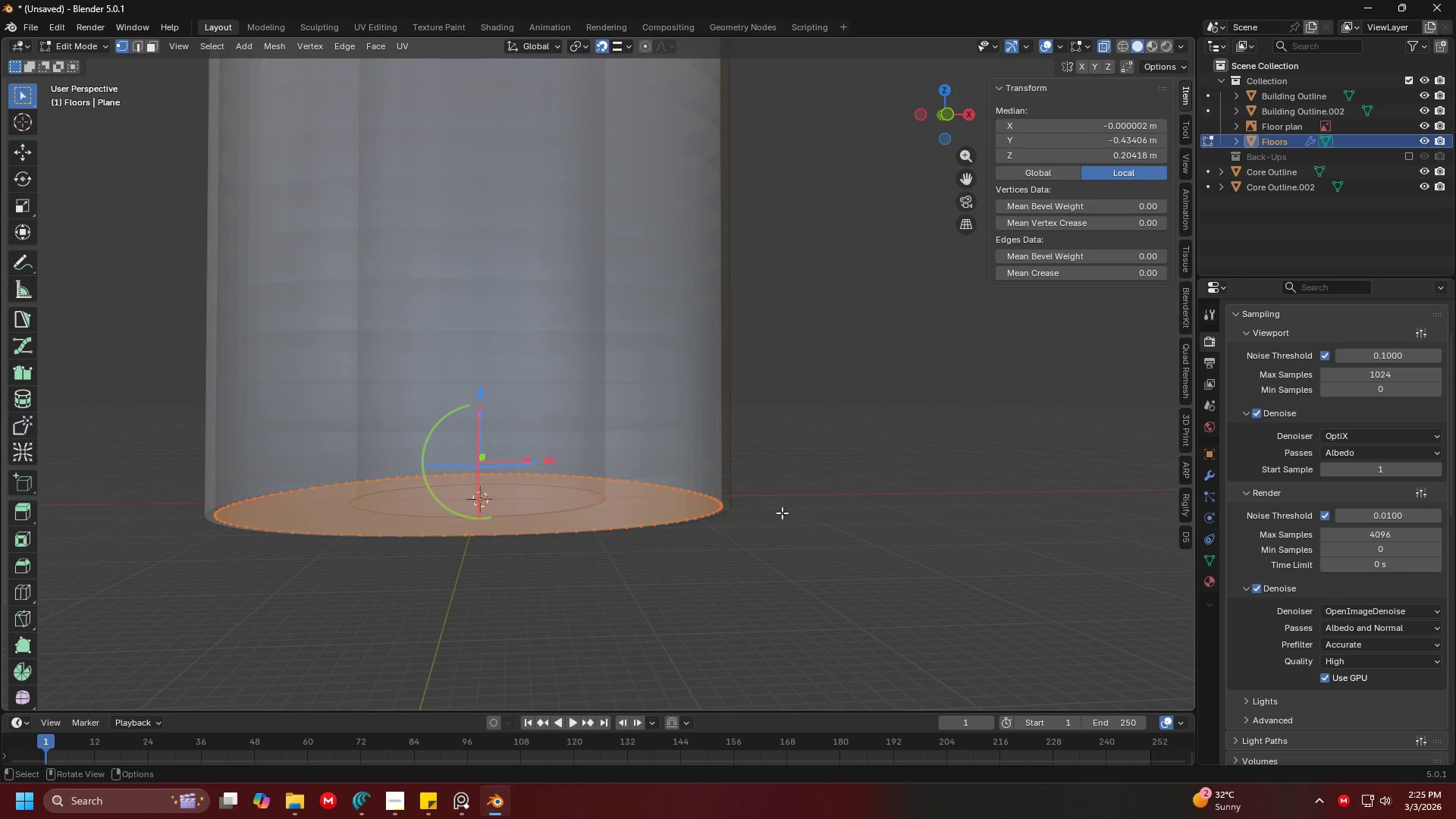 
scroll: coordinate [613, 403], scroll_direction: up, amount: 4.0
 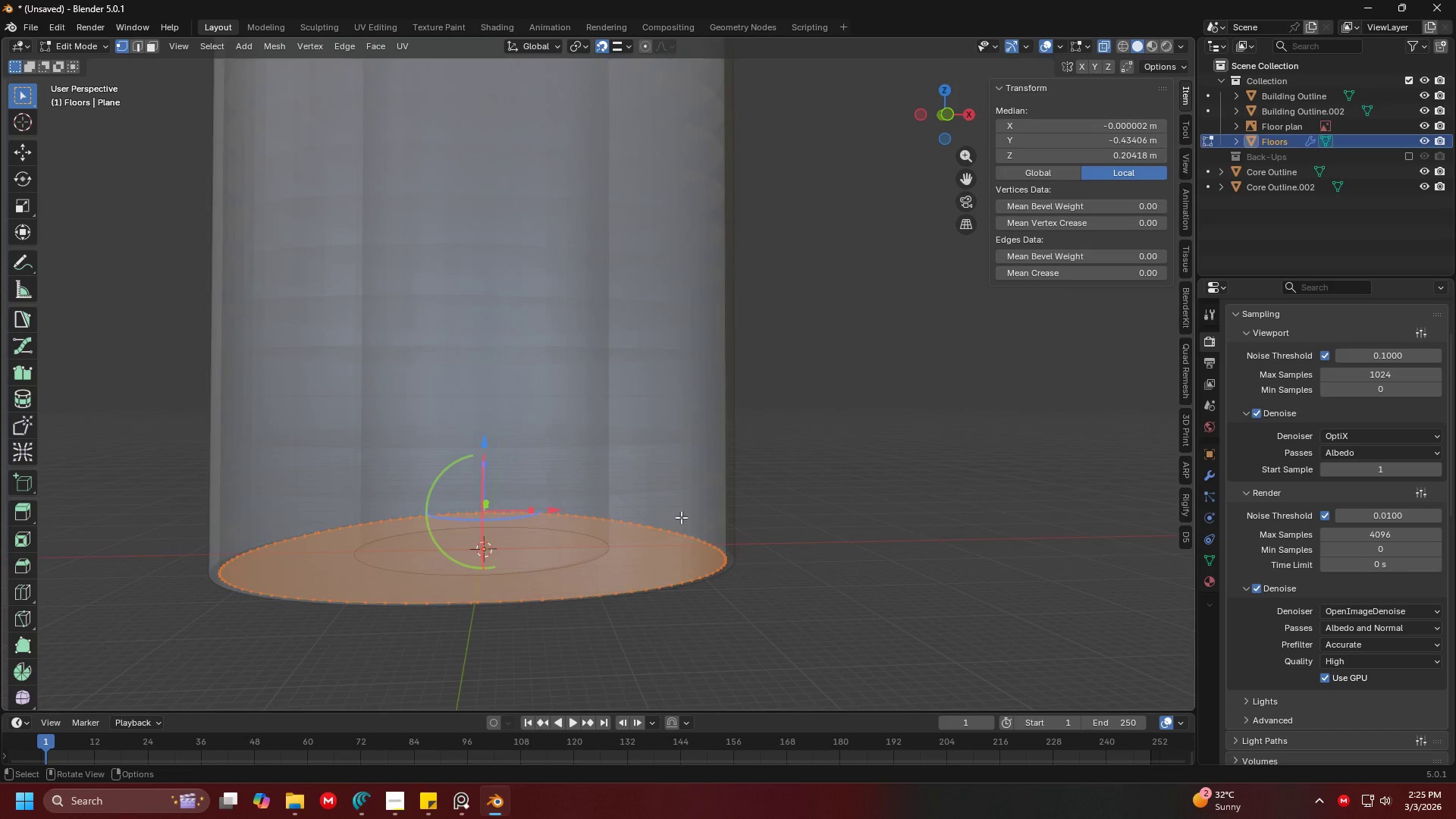 
key(E)
 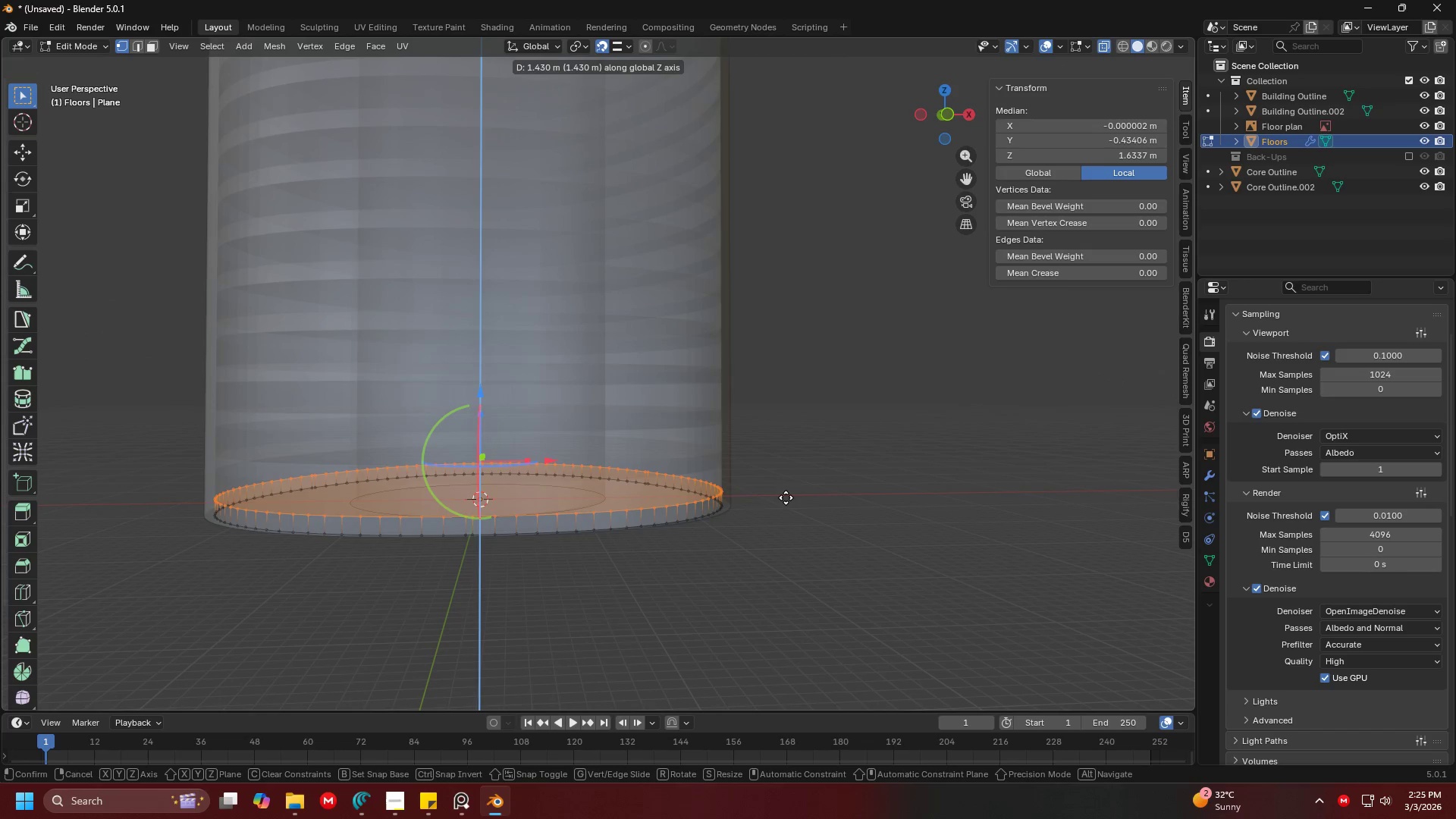 
key(Period)
 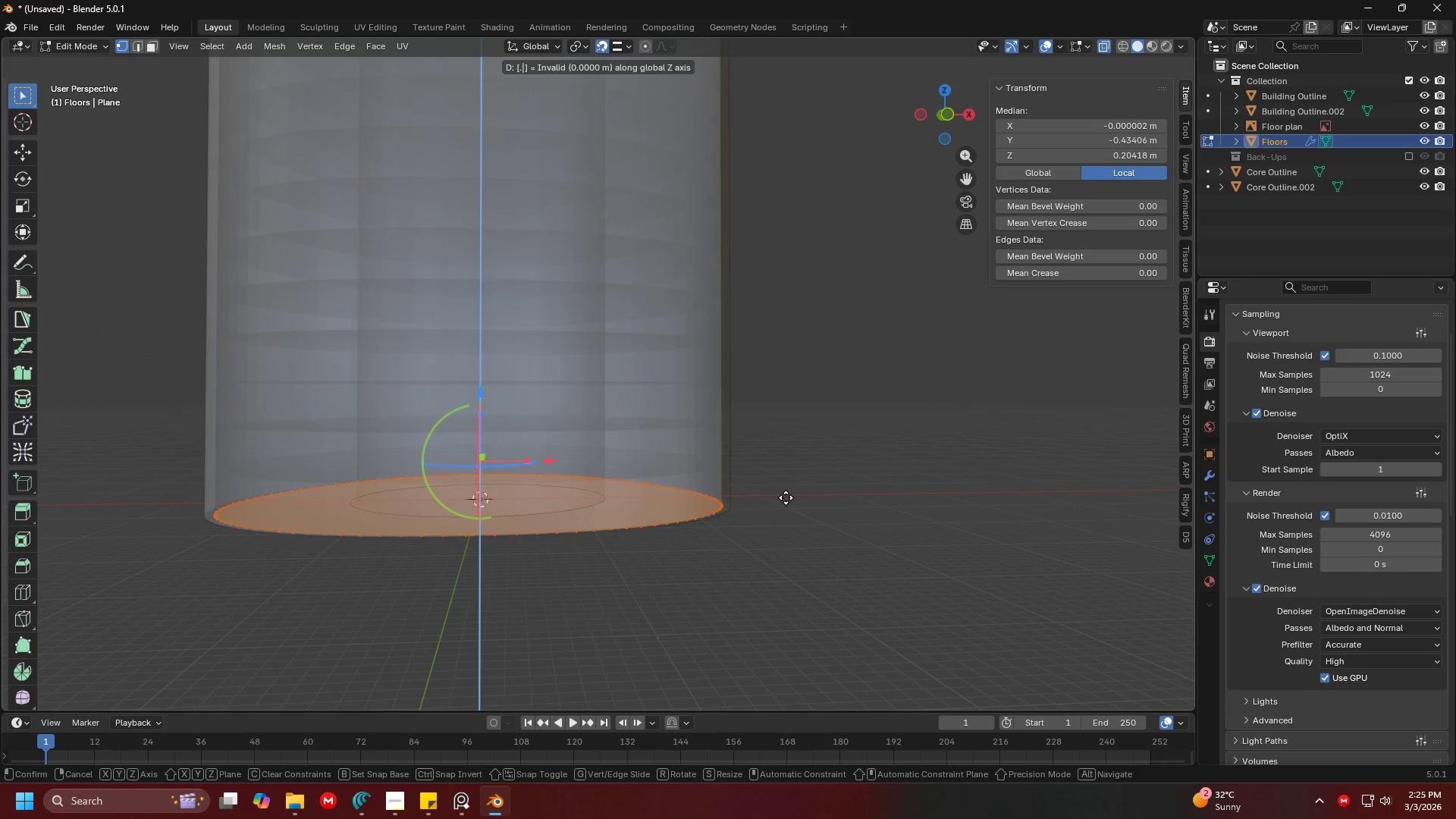 
key(5)
 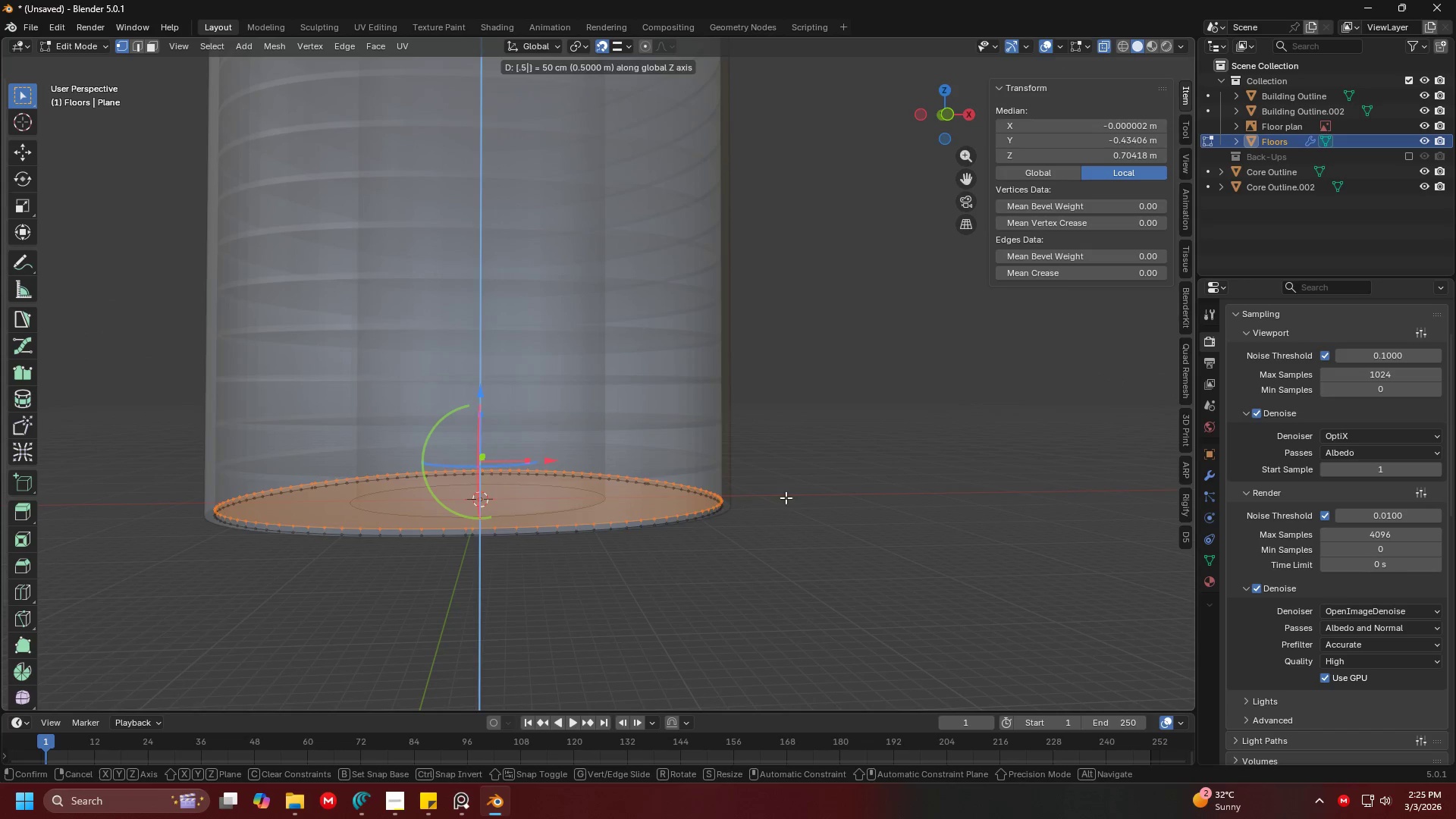 
key(Enter)
 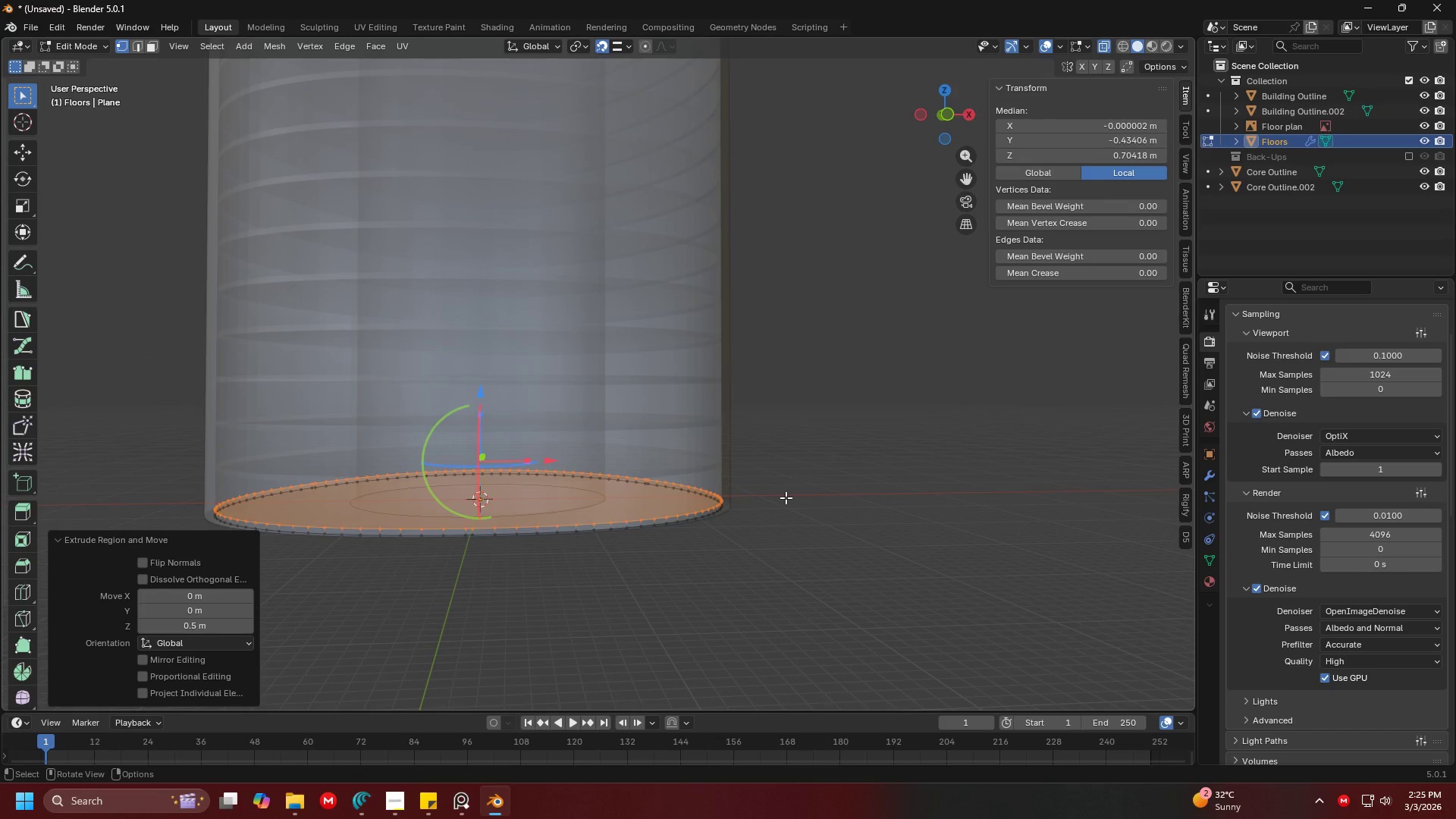 
key(Tab)
 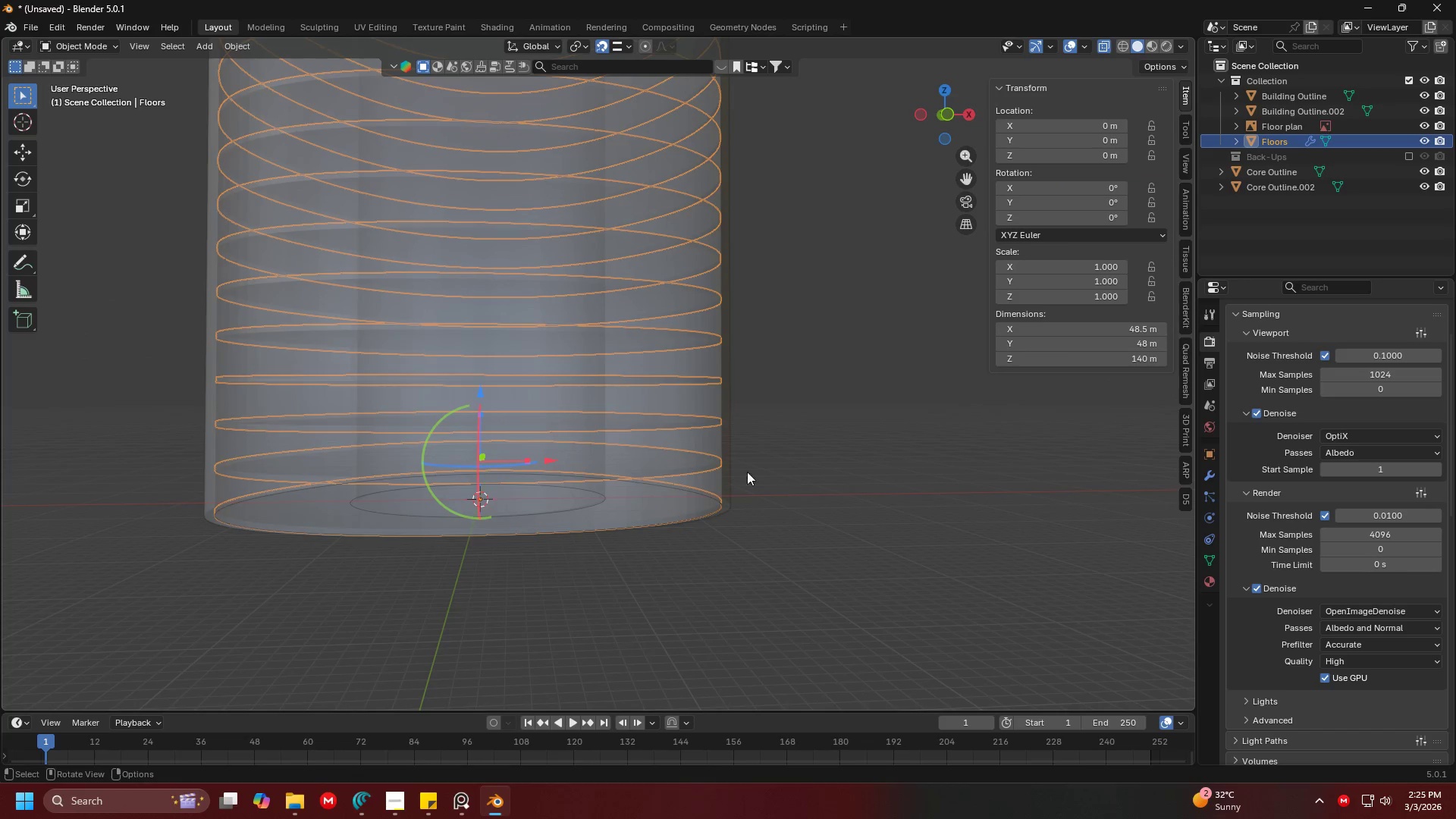 
key(Shift+ShiftLeft)
 